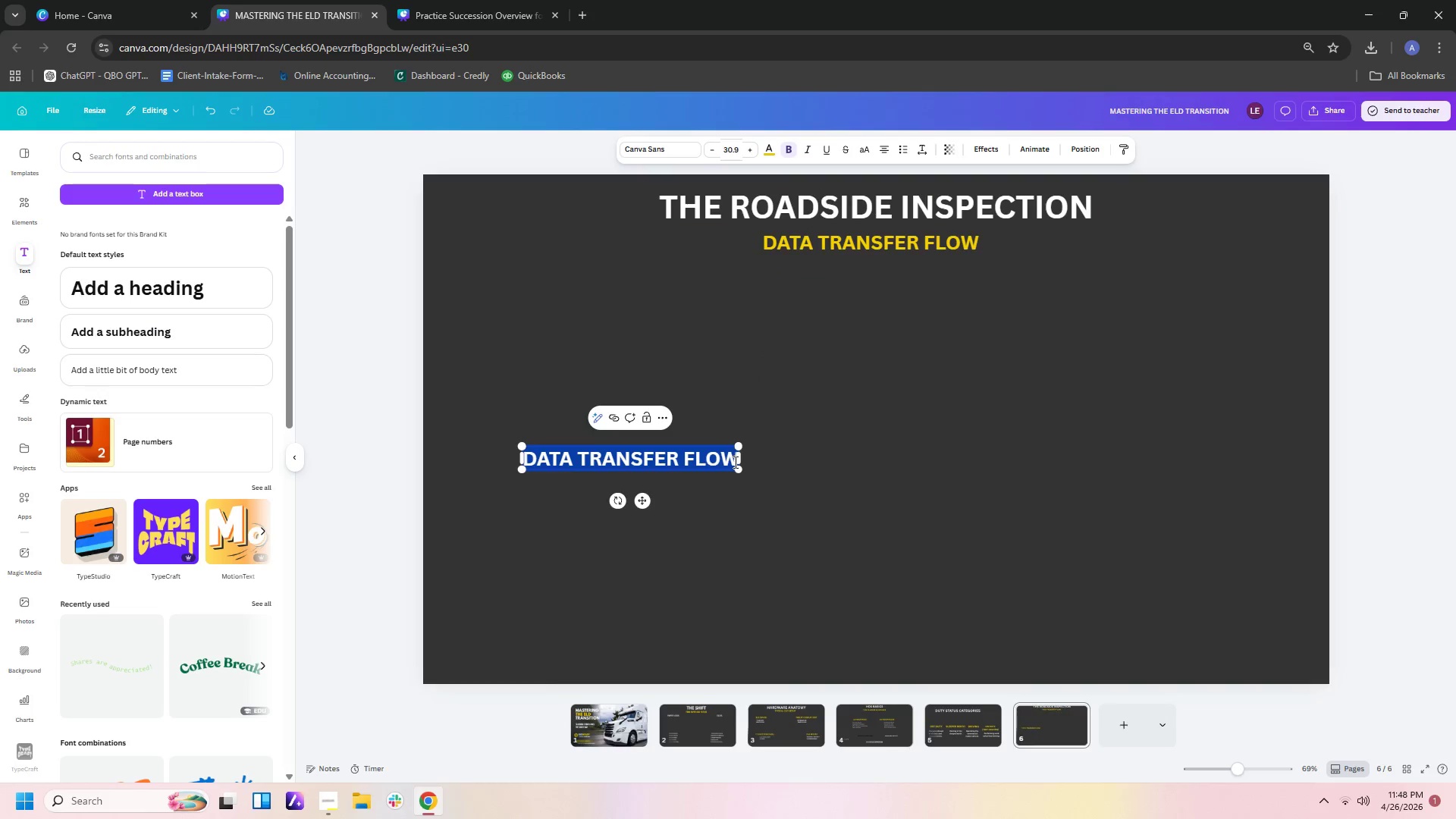 
triple_click([734, 462])
 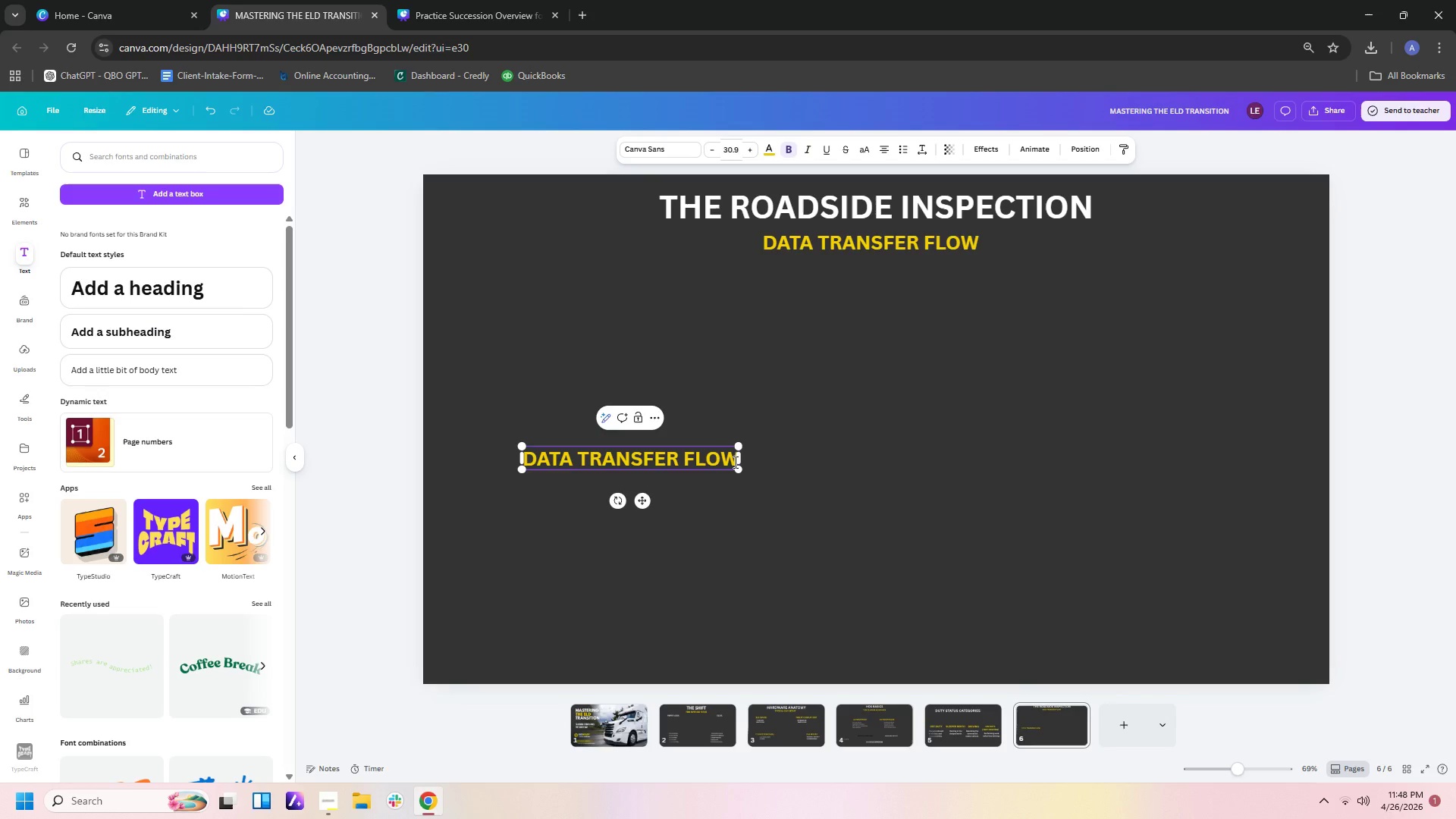 
double_click([734, 462])
 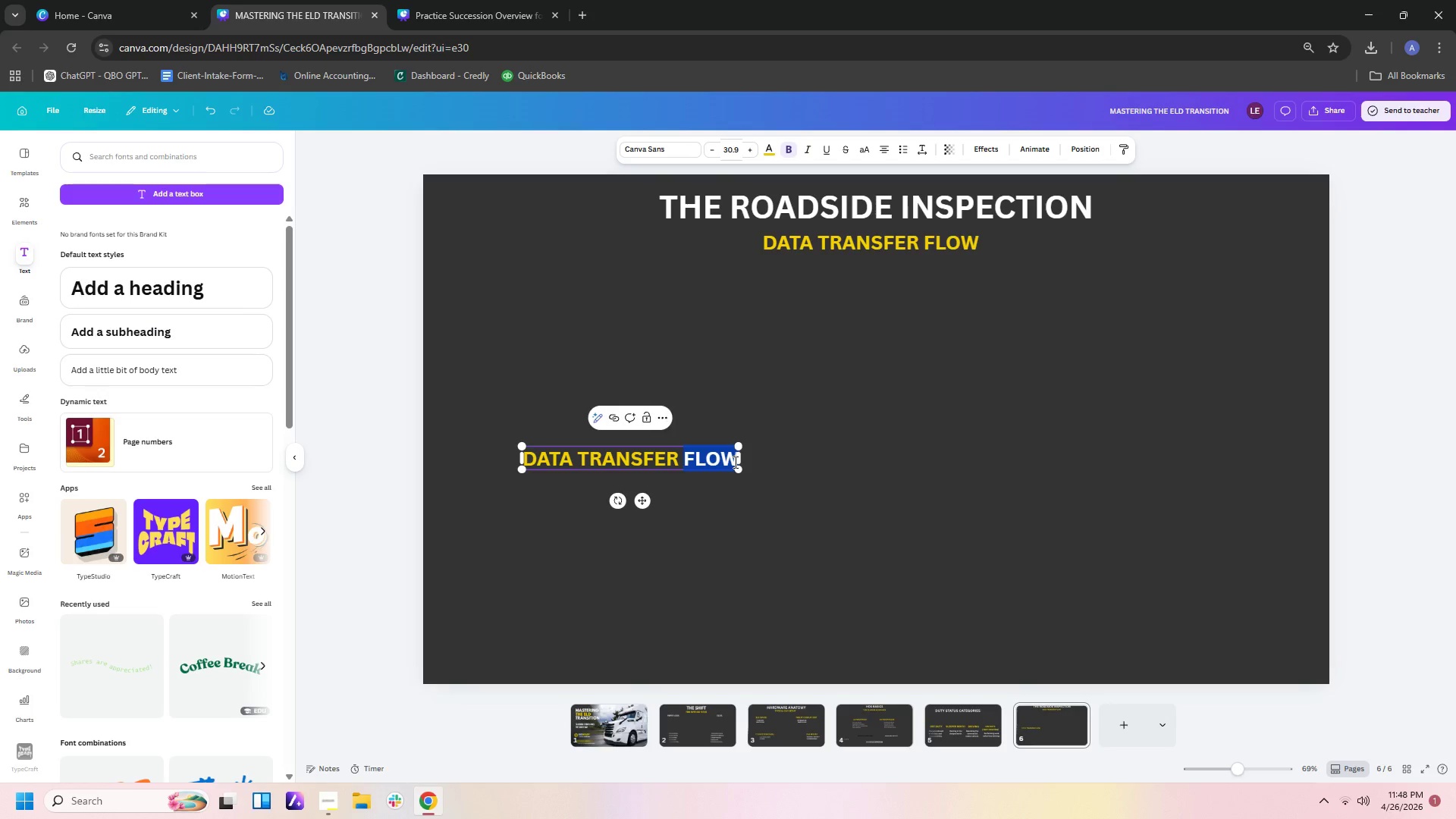 
triple_click([734, 462])
 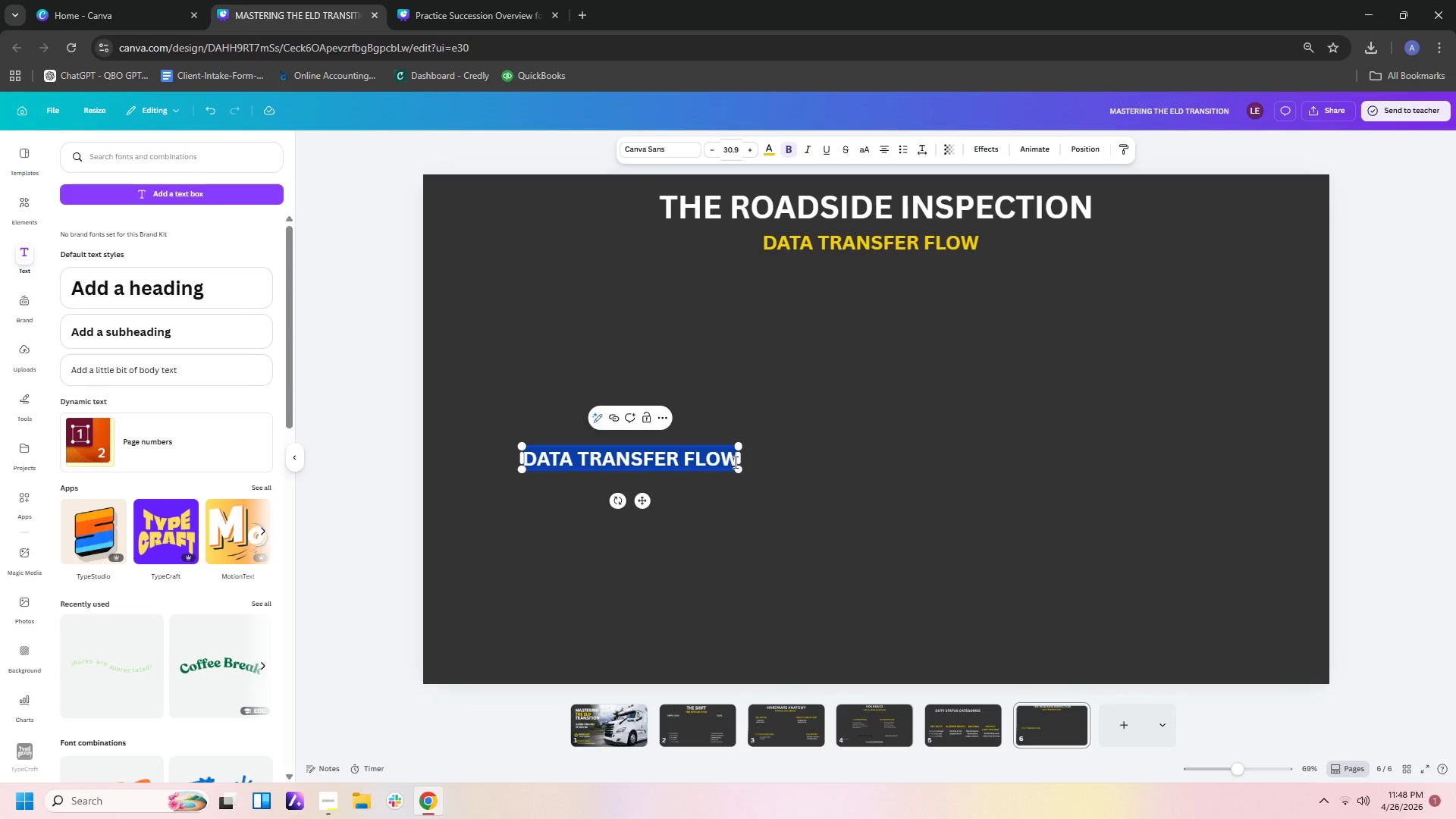 
hold_key(key=Backspace, duration=0.48)
 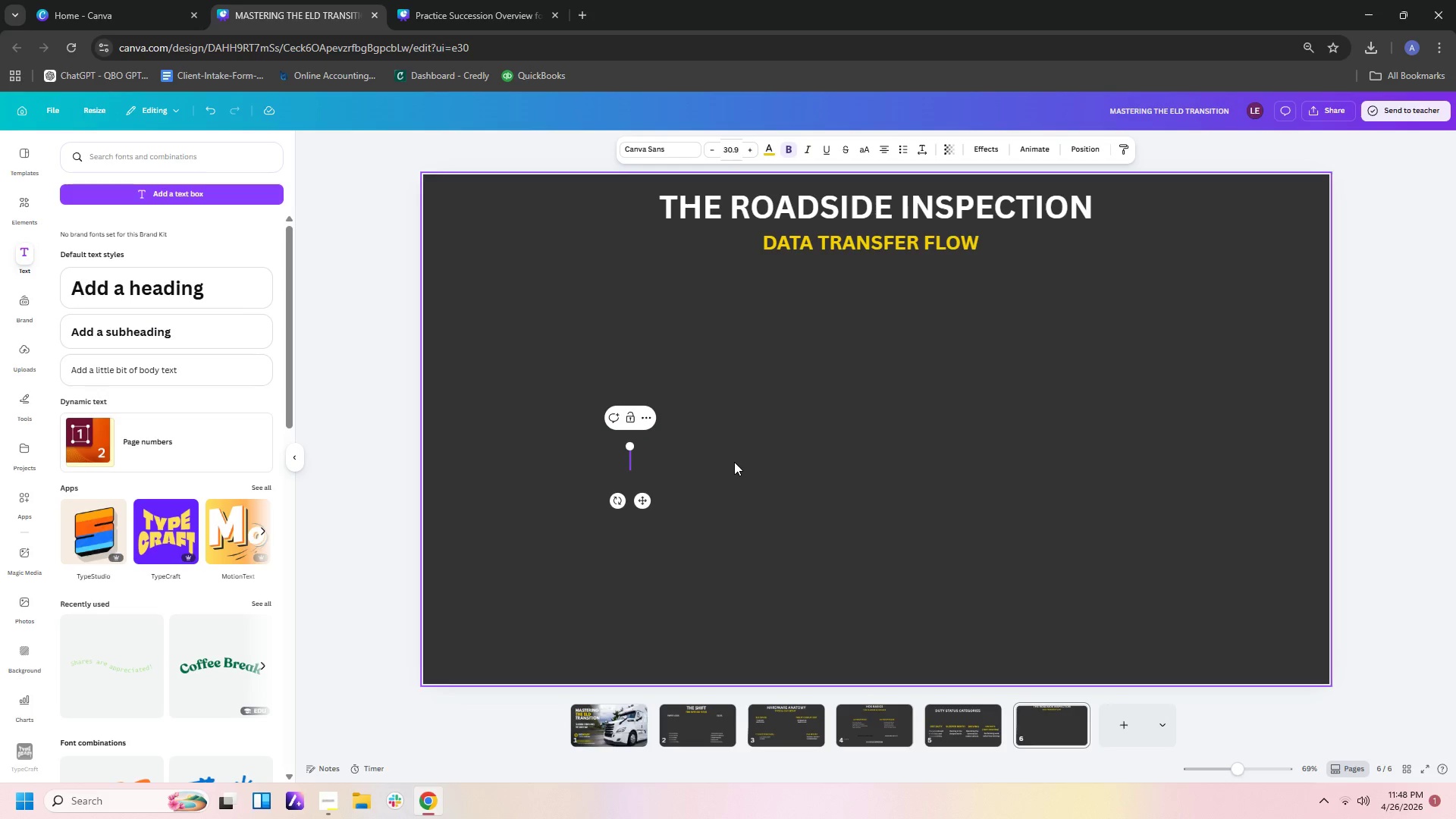 
type(OFFICER)
 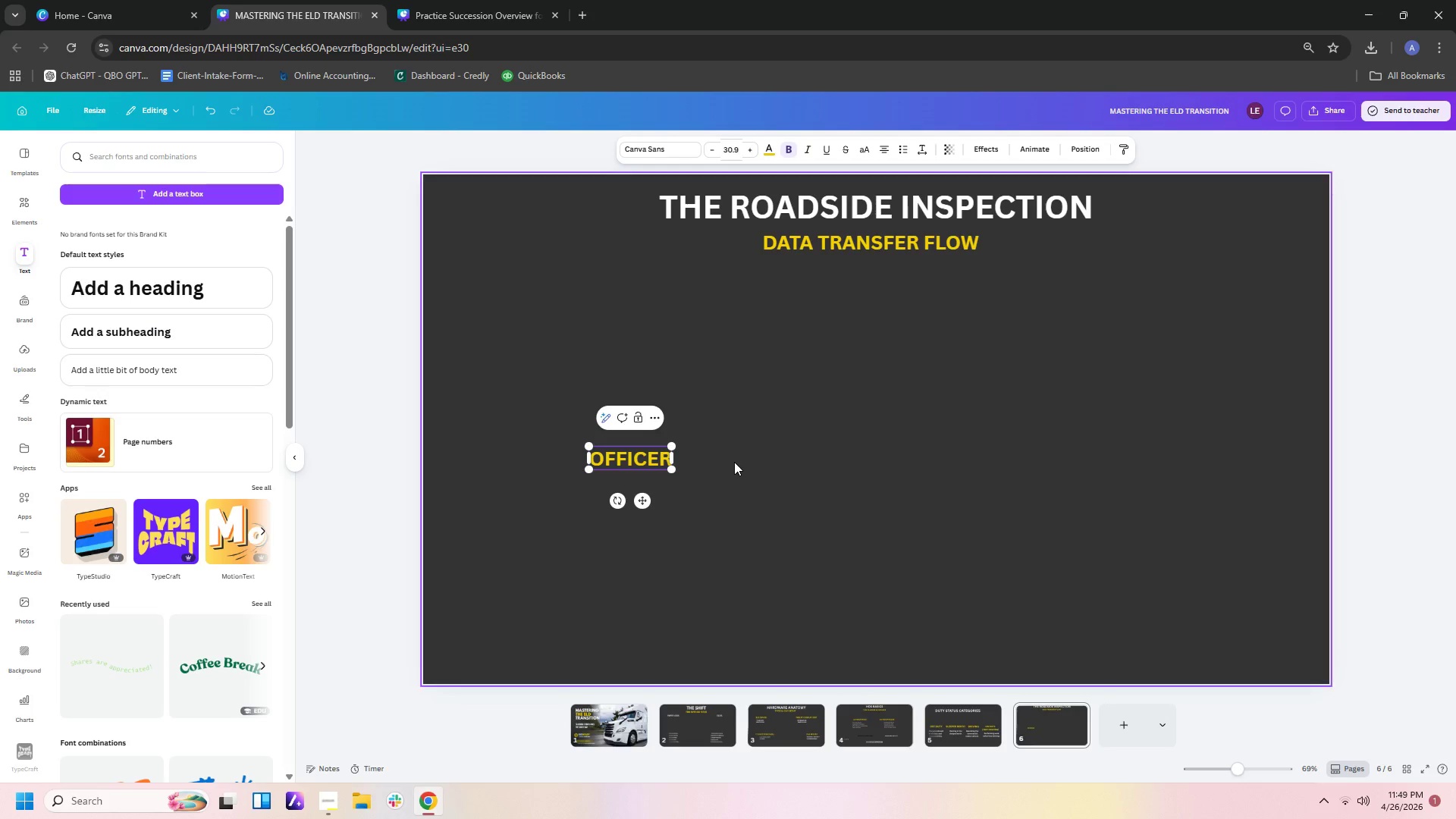 
key(Enter)
 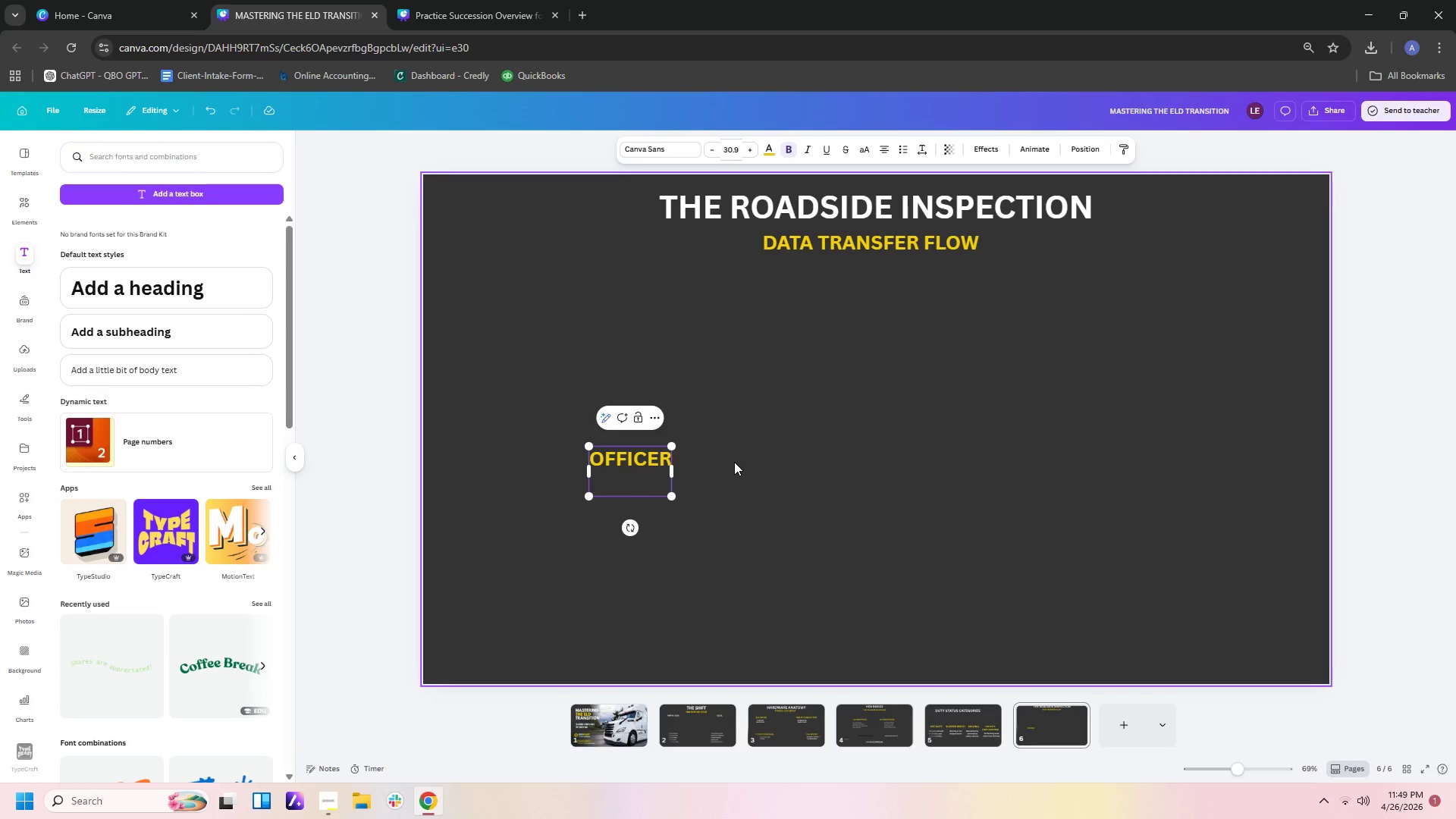 
type(REQUEST)
 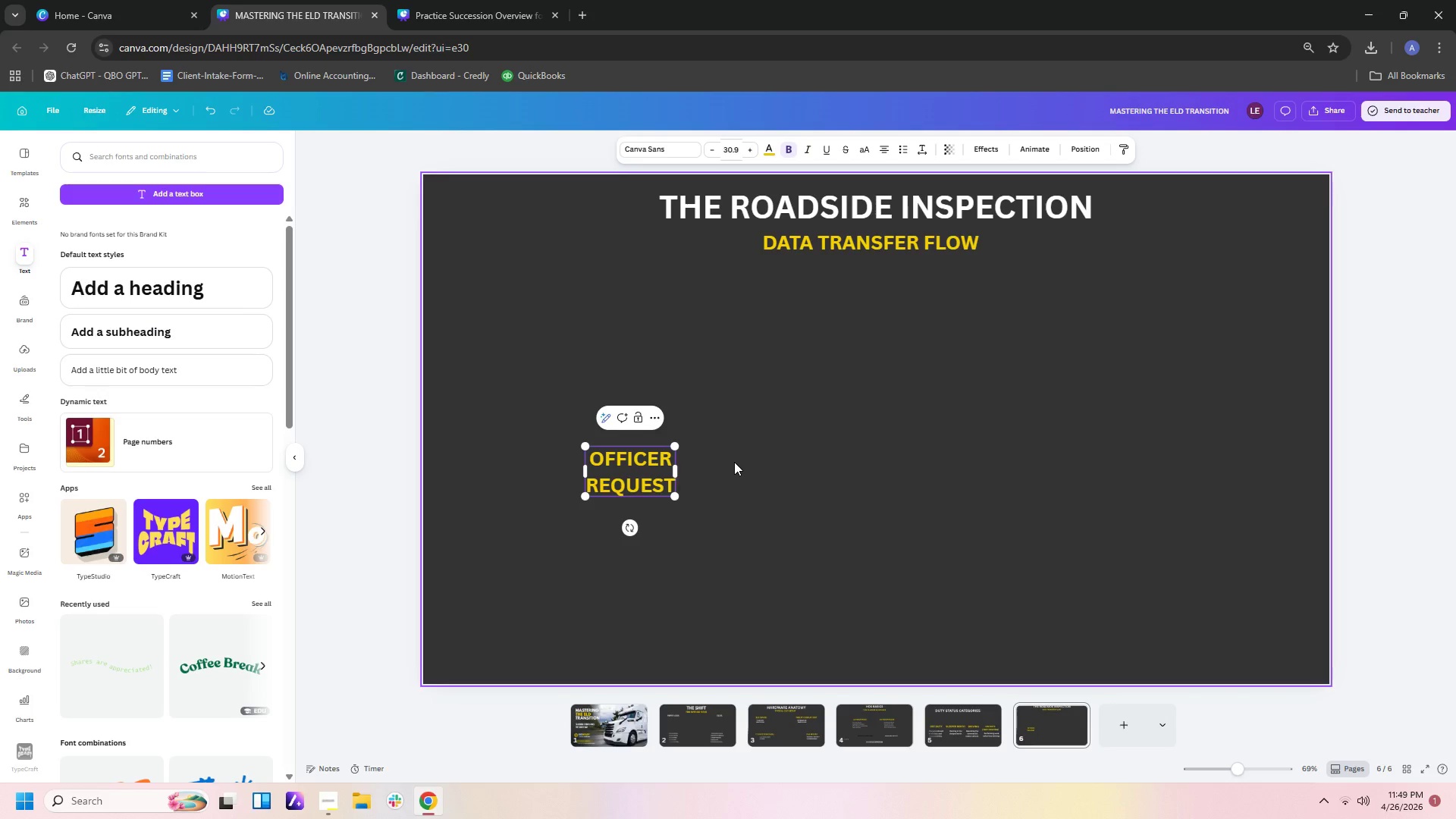 
wait(21.31)
 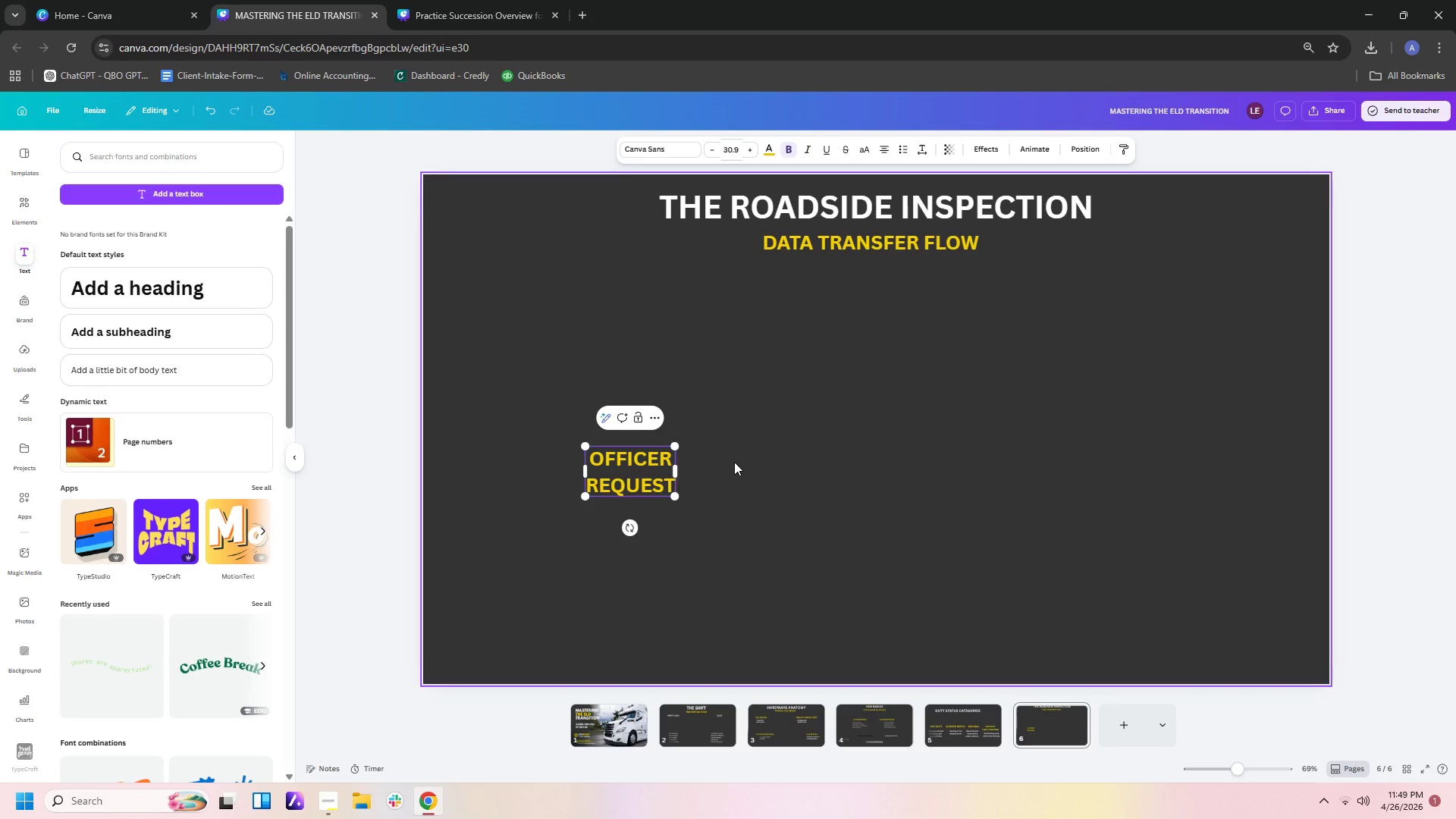 
left_click_drag(start_coordinate=[639, 467], to_coordinate=[651, 504])
 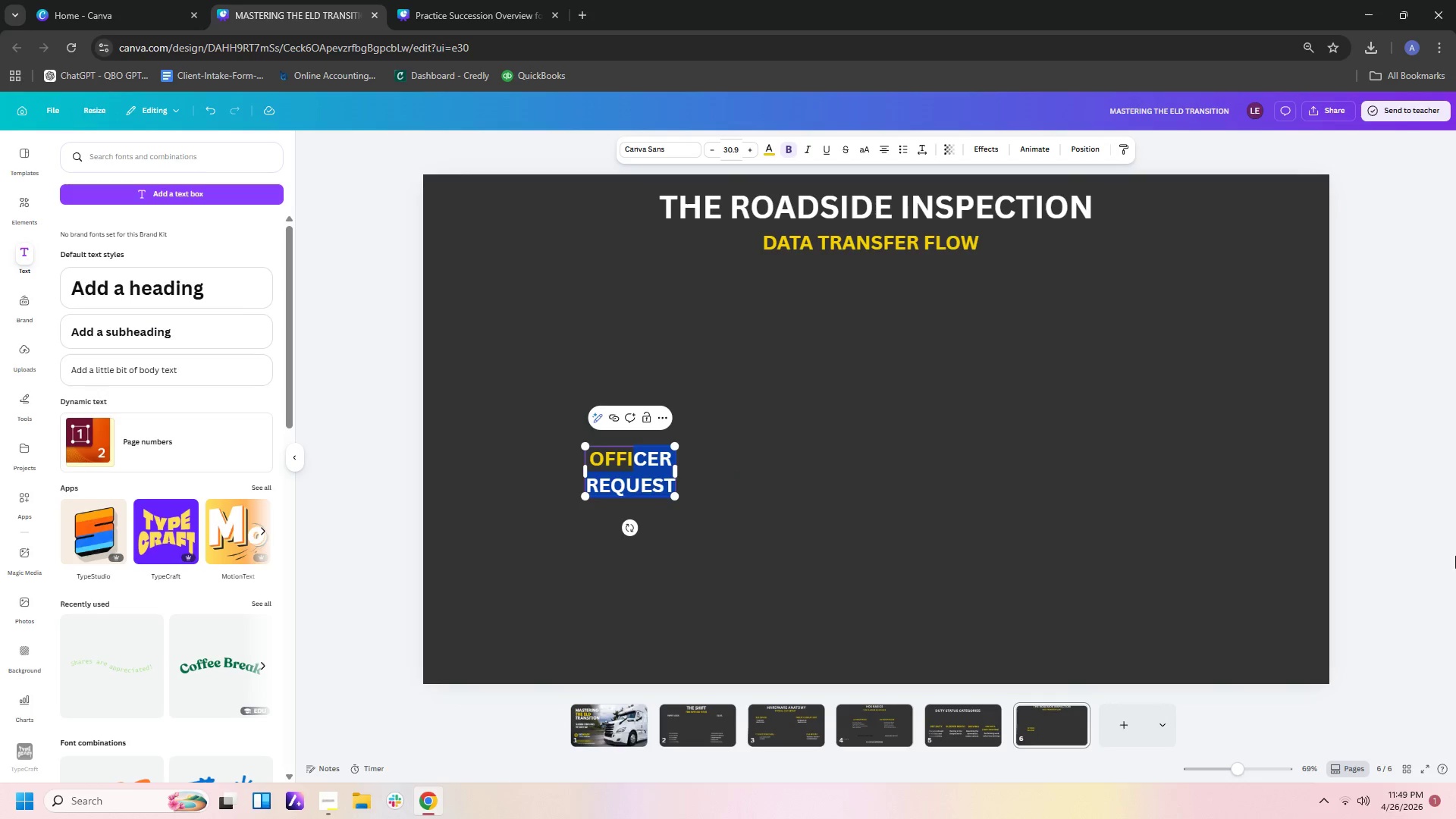 
left_click_drag(start_coordinate=[1455, 556], to_coordinate=[1446, 556])
 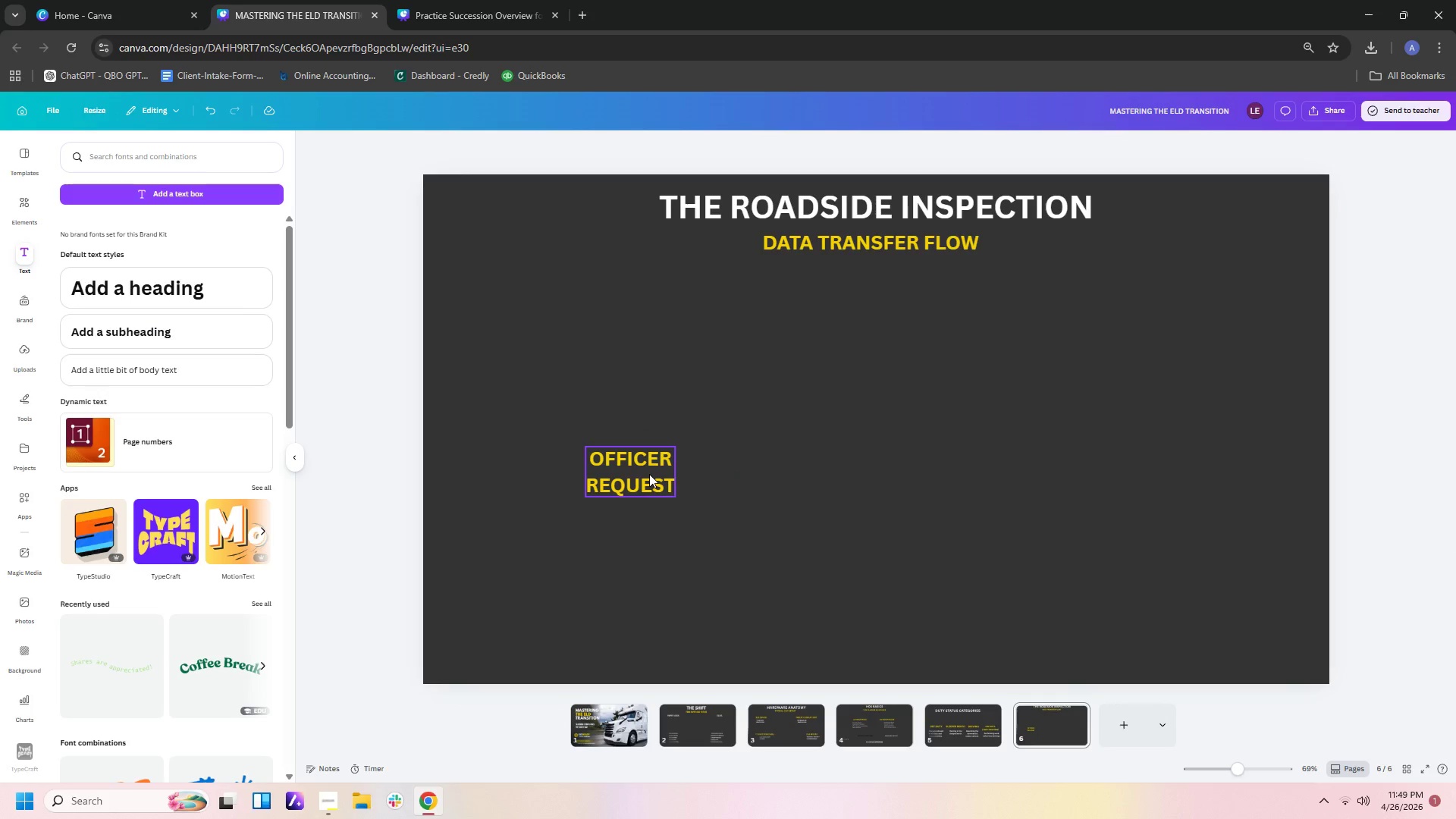 
left_click_drag(start_coordinate=[648, 474], to_coordinate=[565, 567])
 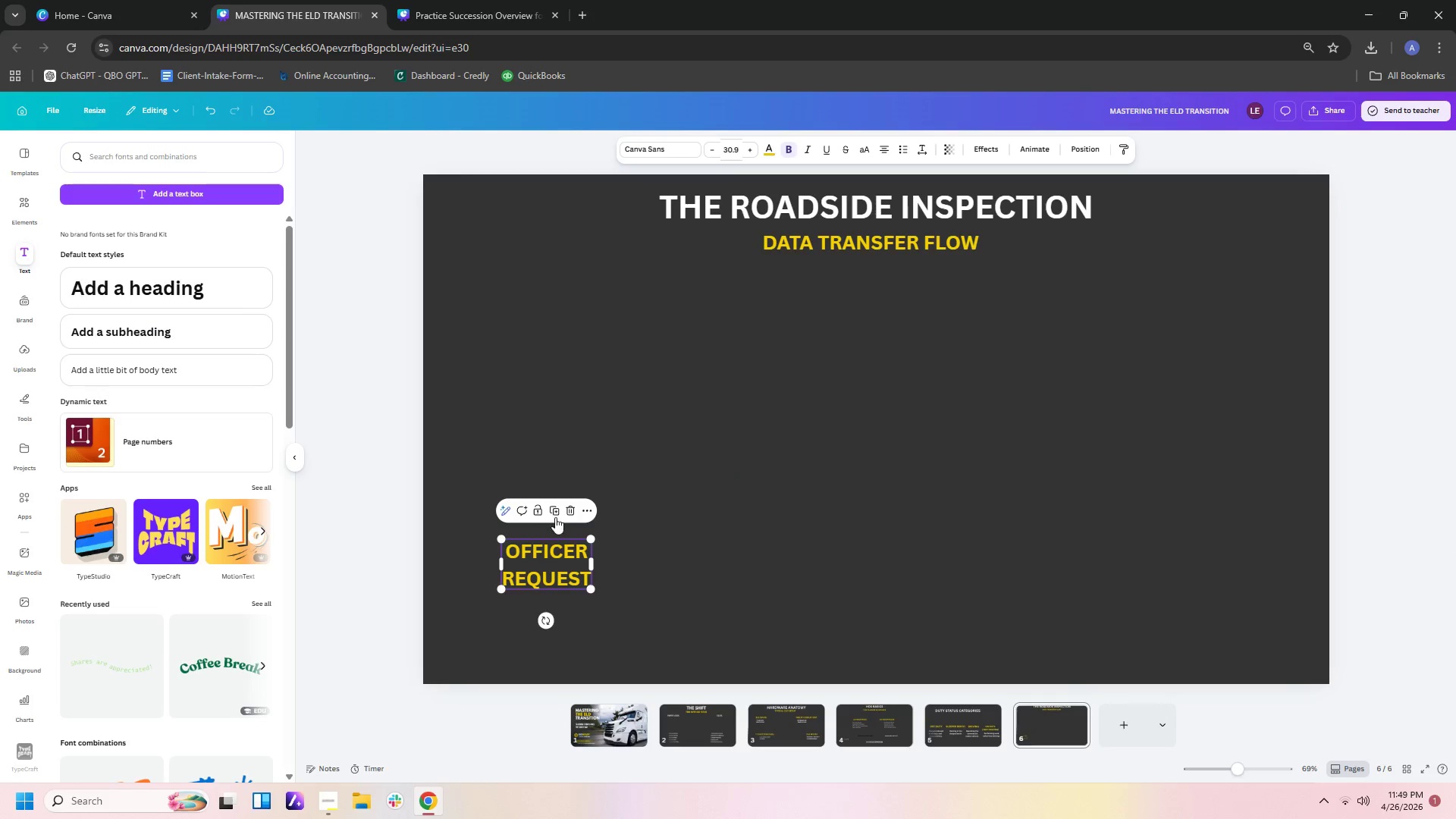 
left_click([555, 516])
 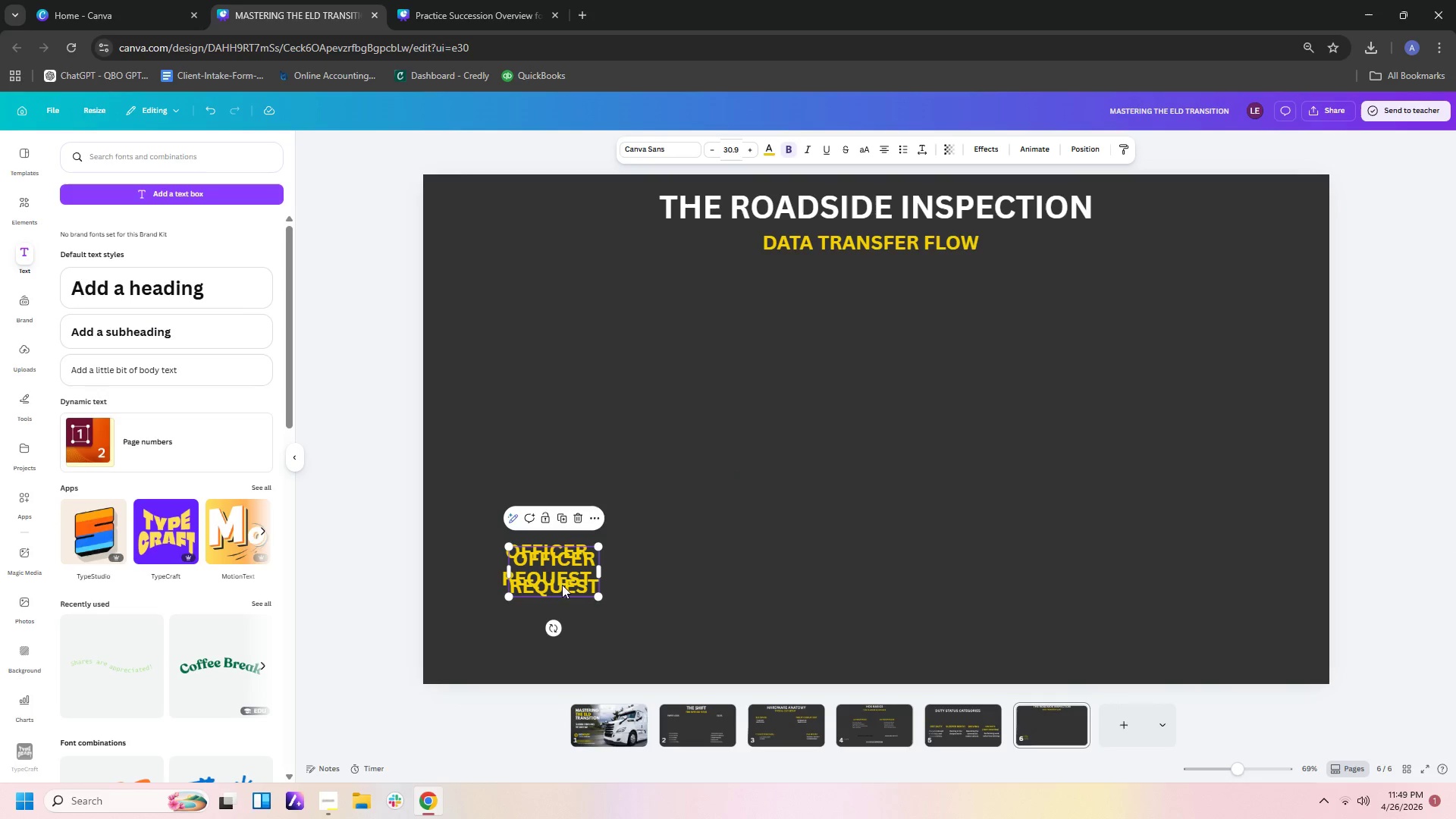 
left_click_drag(start_coordinate=[562, 579], to_coordinate=[722, 573])
 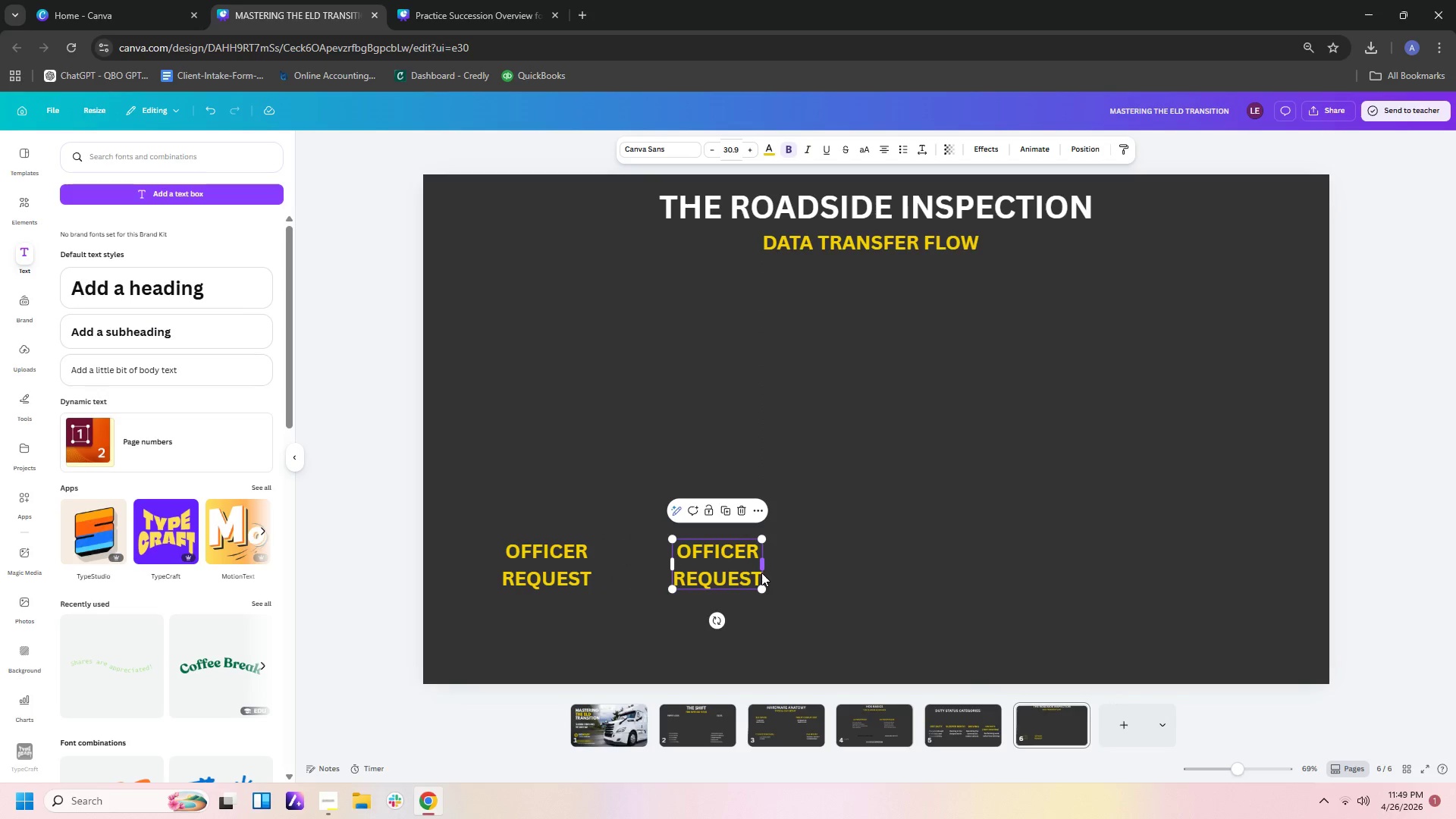 
double_click([758, 576])
 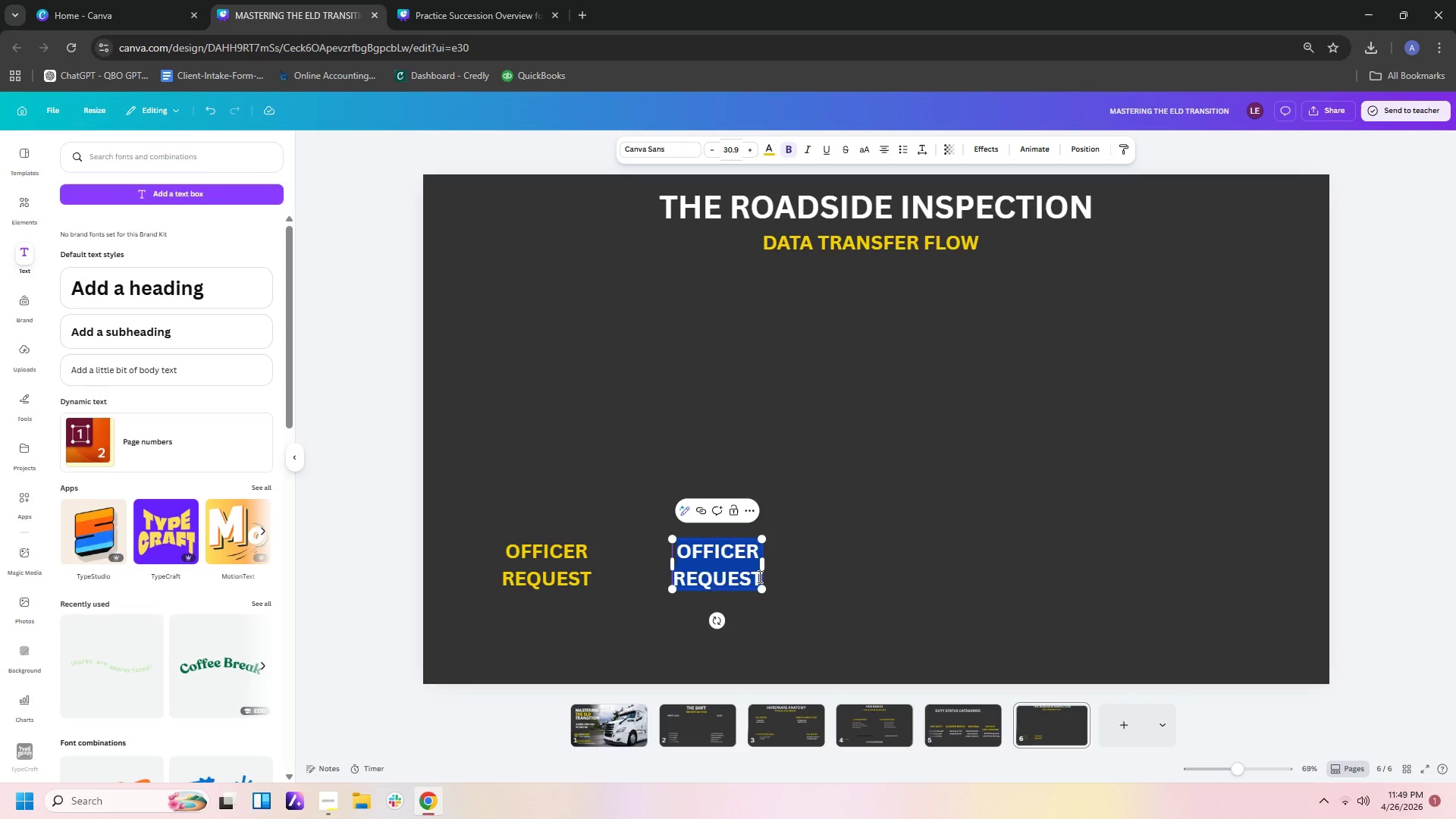 
key(Backspace)
type(DRIVER OPENS ELD)
 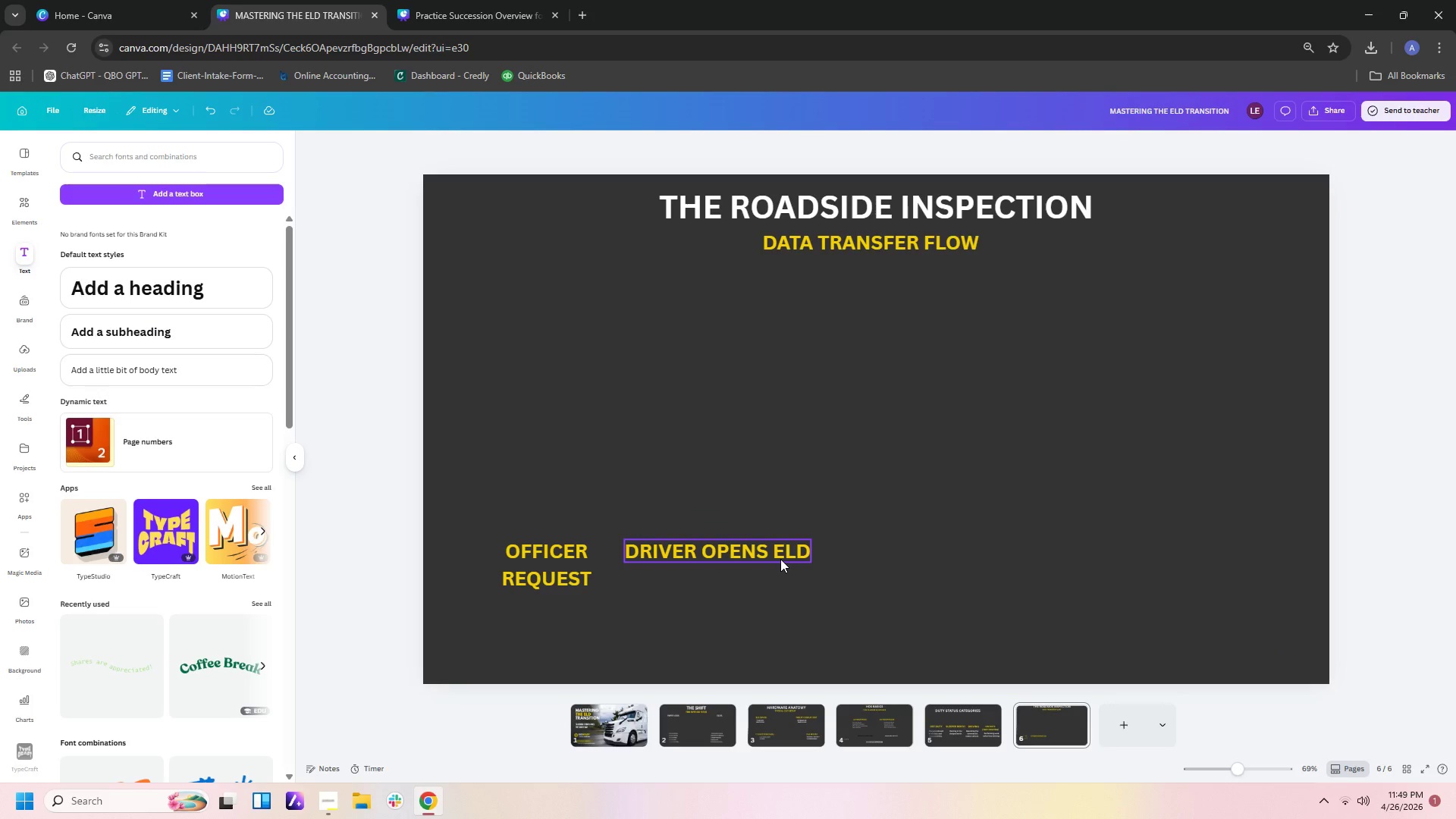 
wait(6.44)
 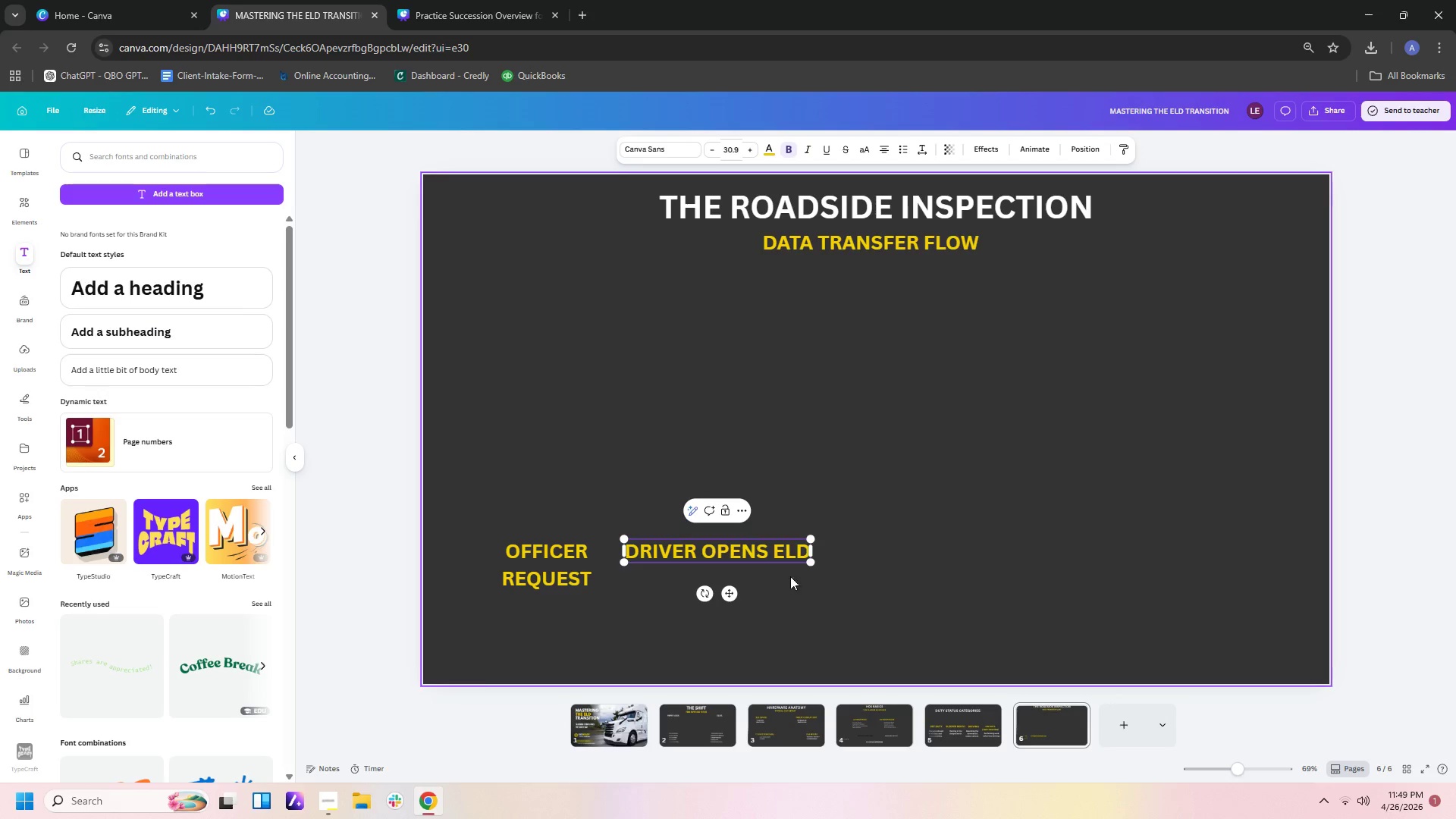 
left_click([773, 555])
 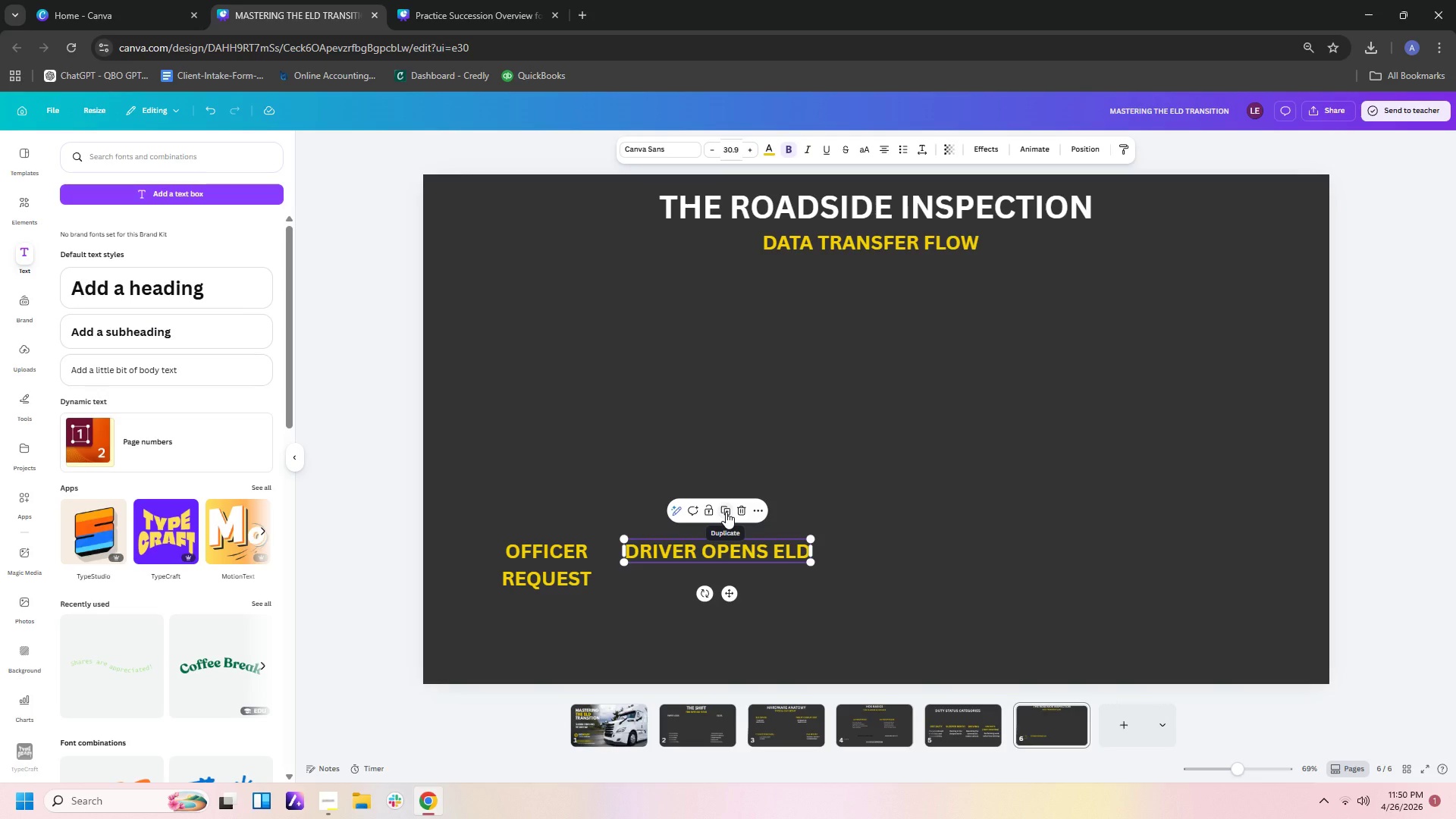 
left_click([726, 512])
 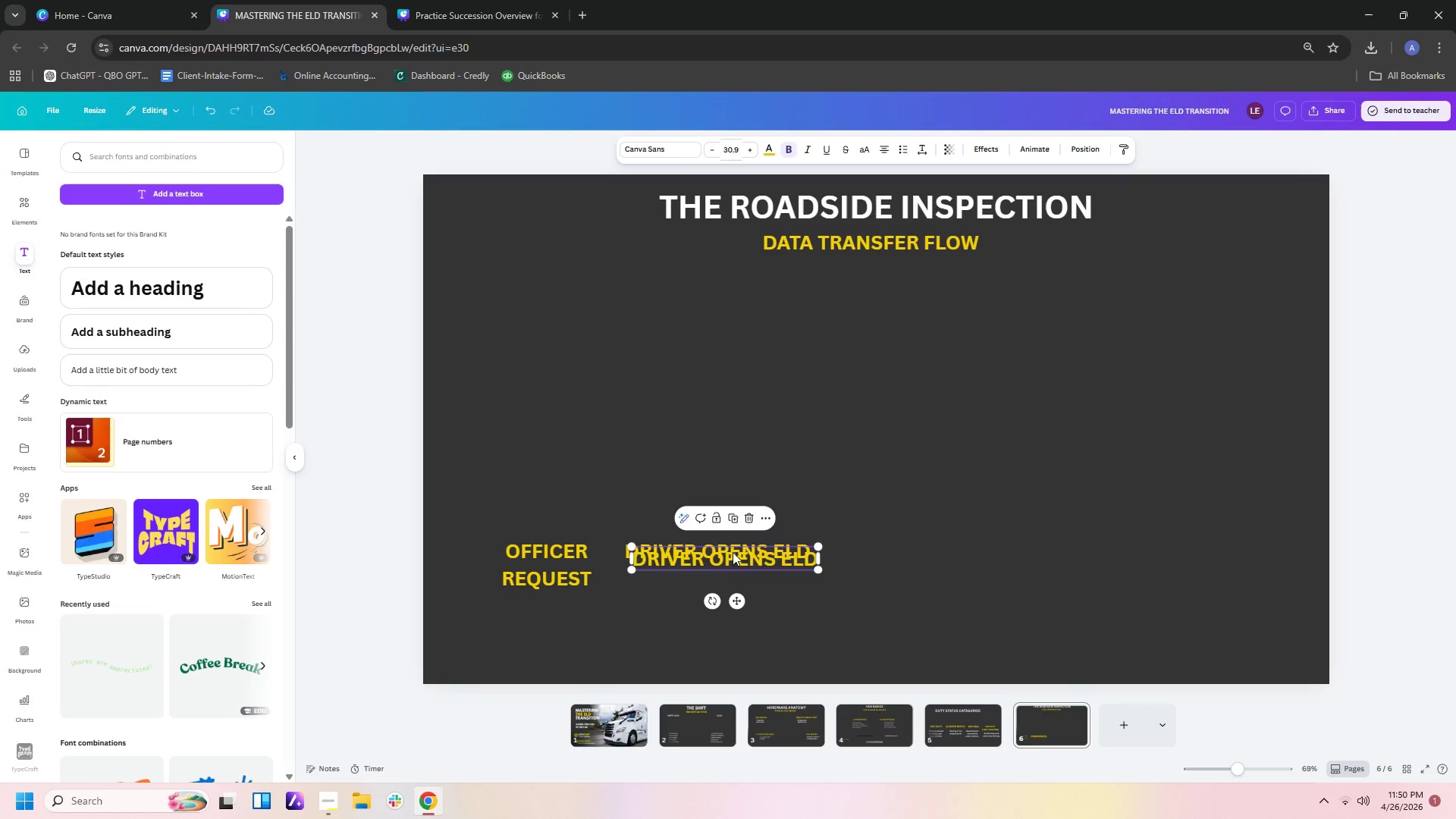 
left_click_drag(start_coordinate=[733, 552], to_coordinate=[940, 548])
 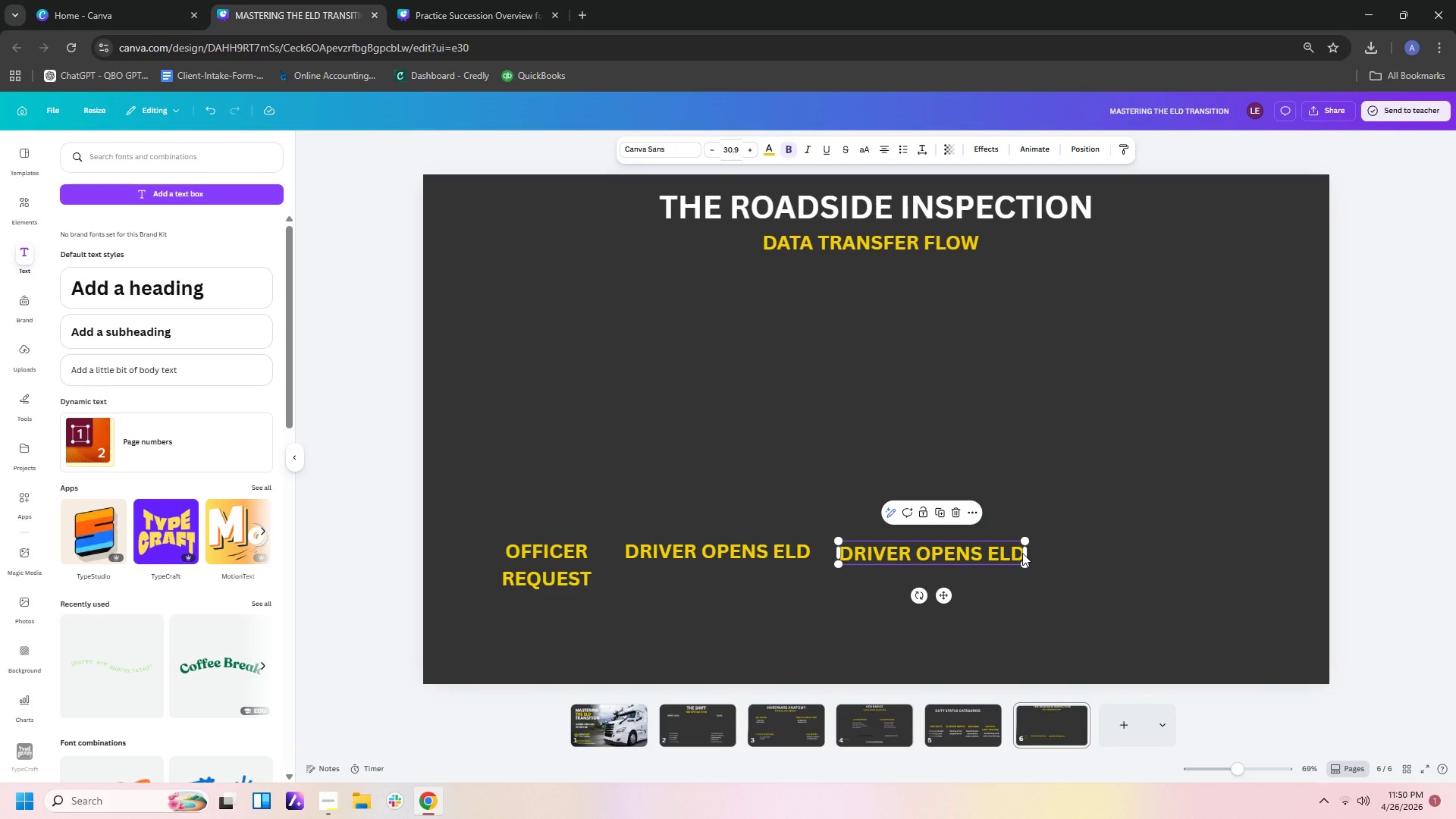 
double_click([1022, 553])
 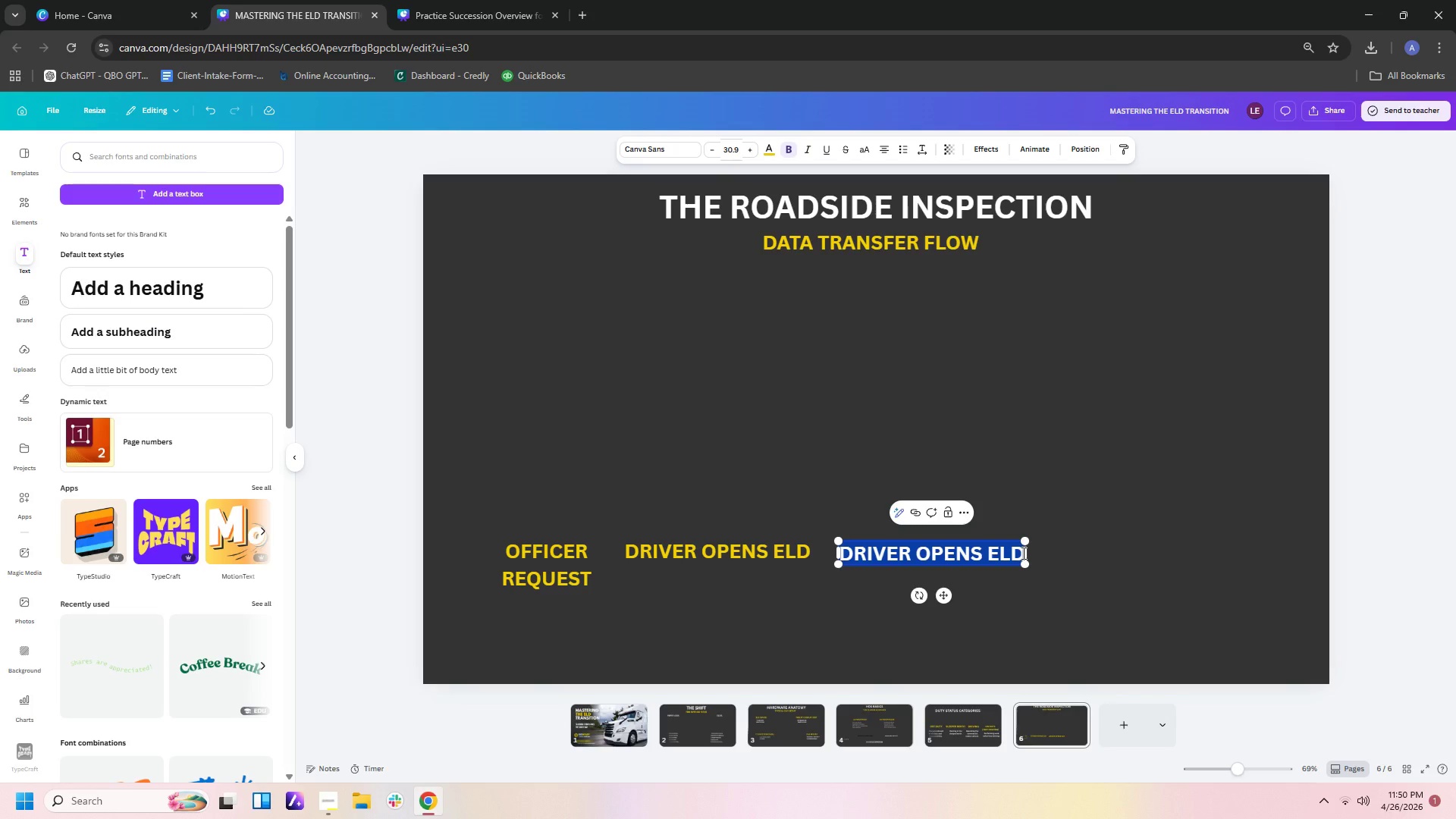 
key(Backspace)
key(Backspace)
type(SELECT)
 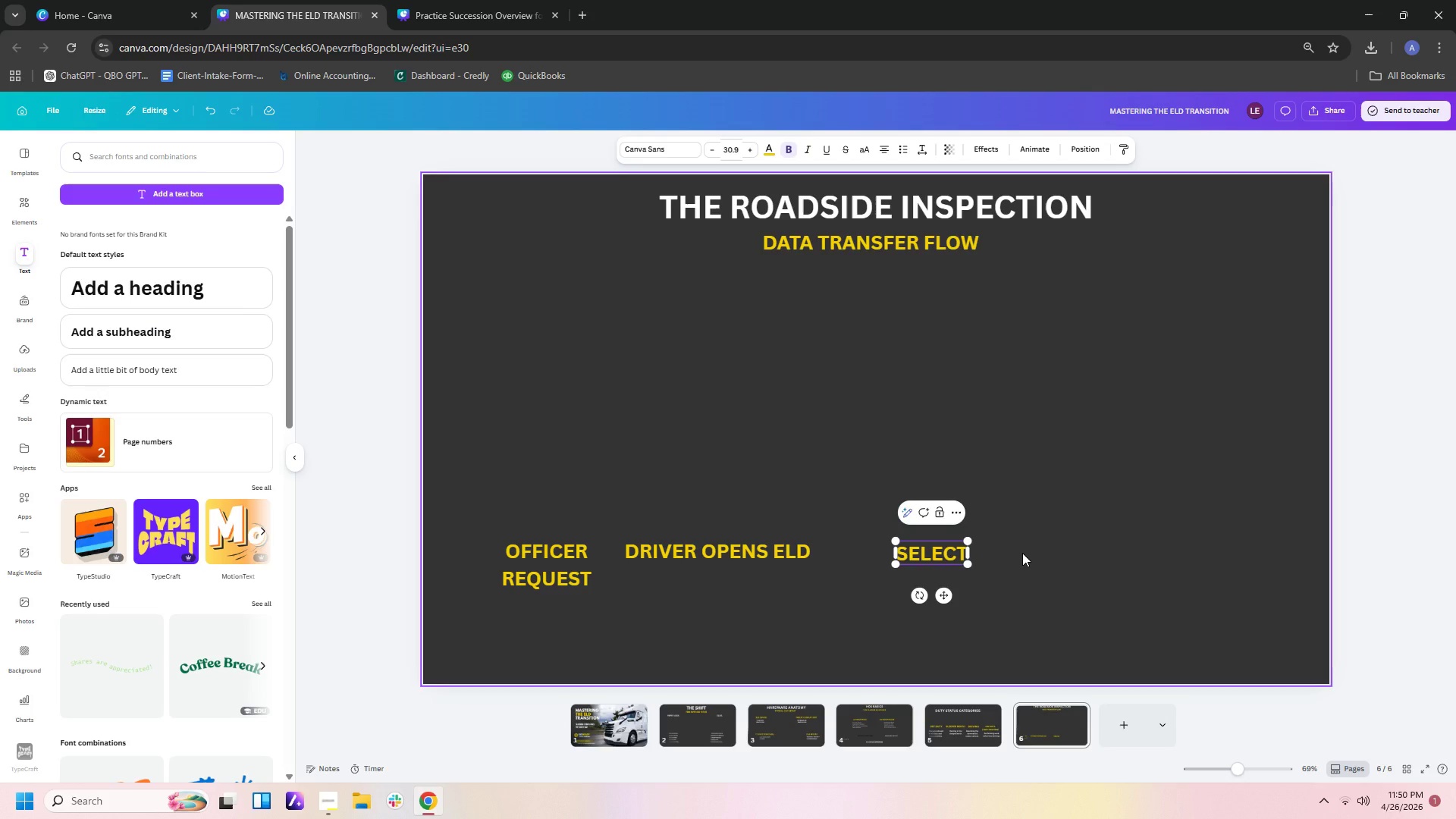 
wait(23.2)
 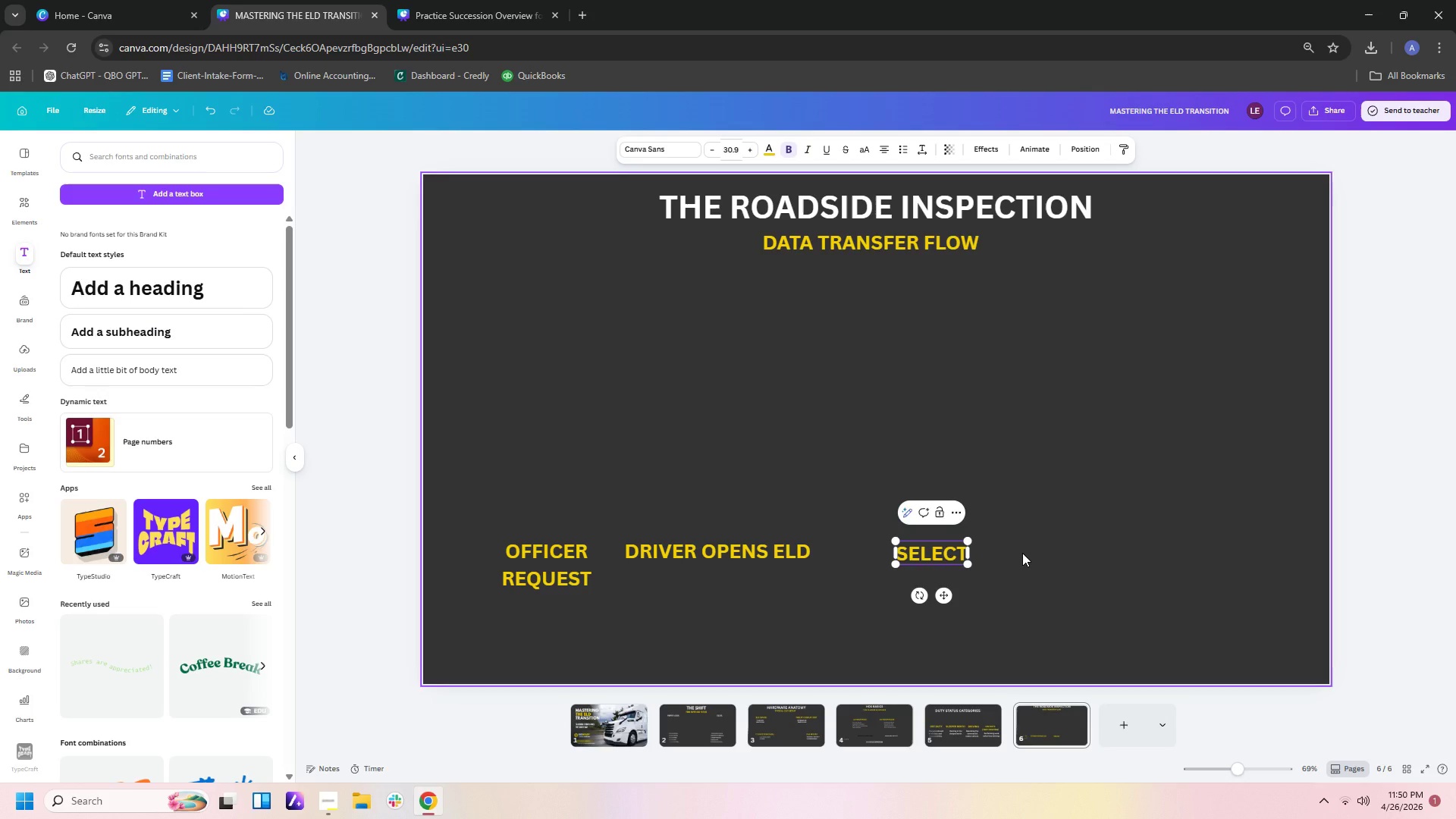 
key(Enter)
 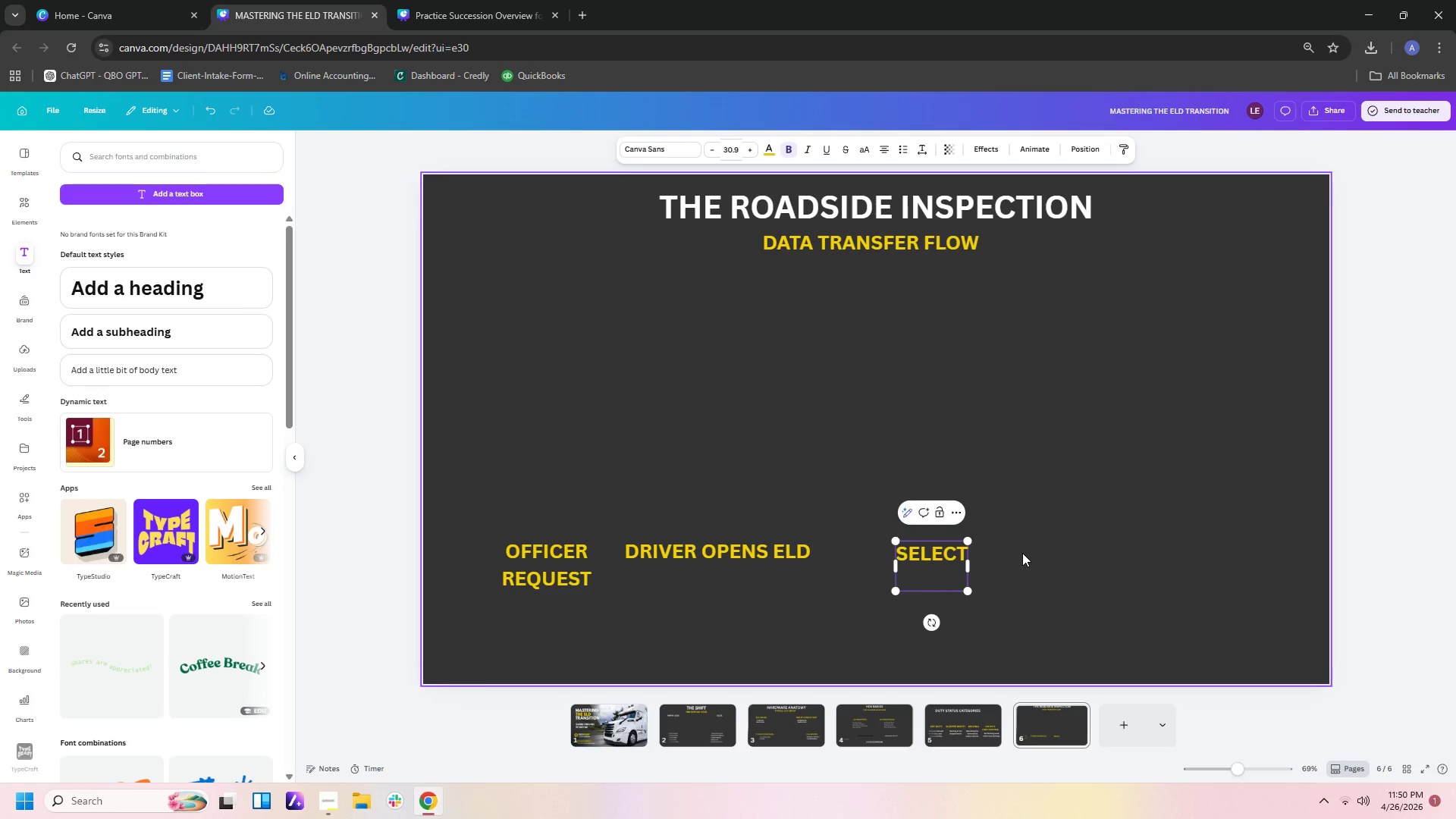 
wait(8.91)
 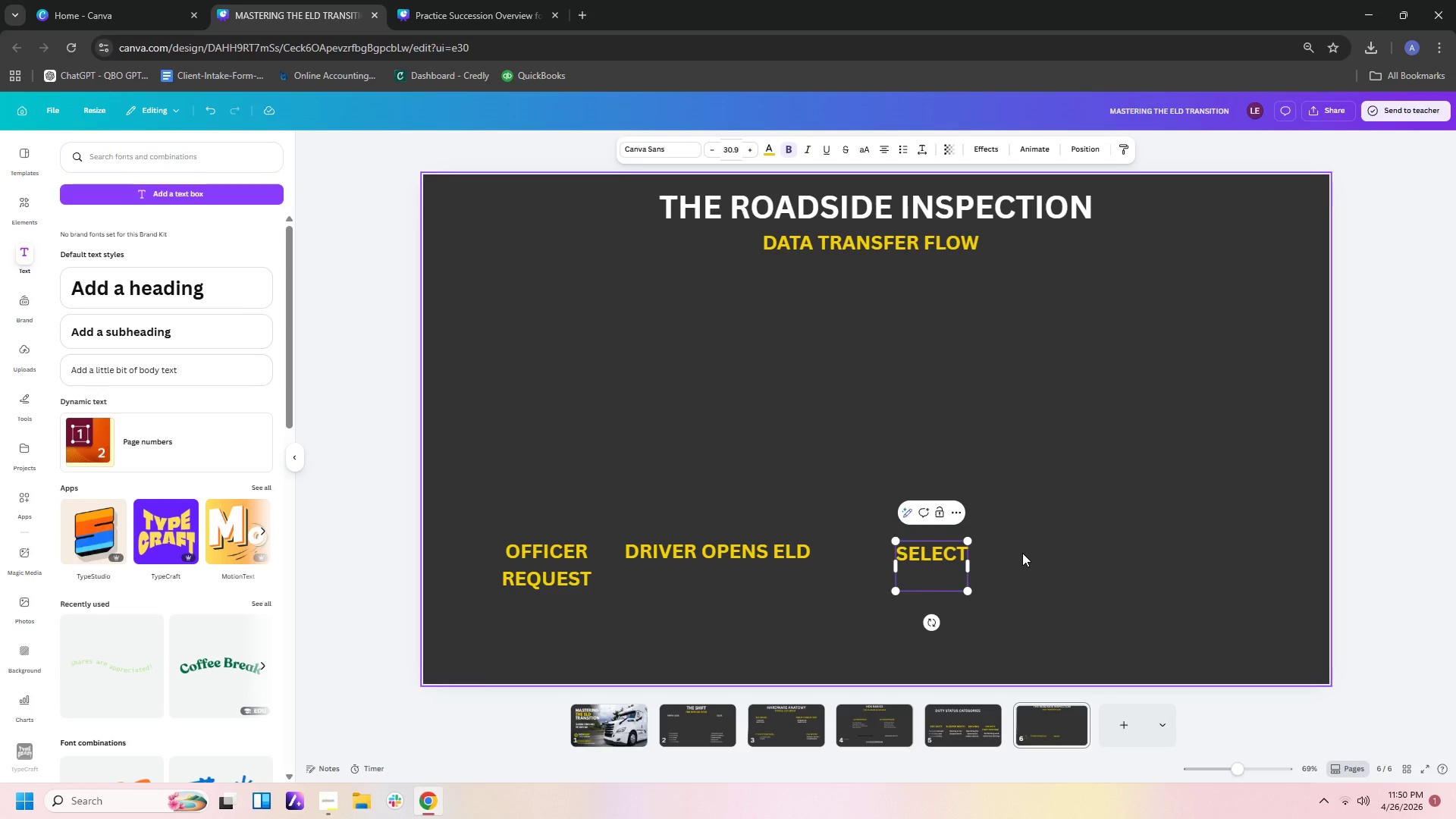 
key(Quote)
 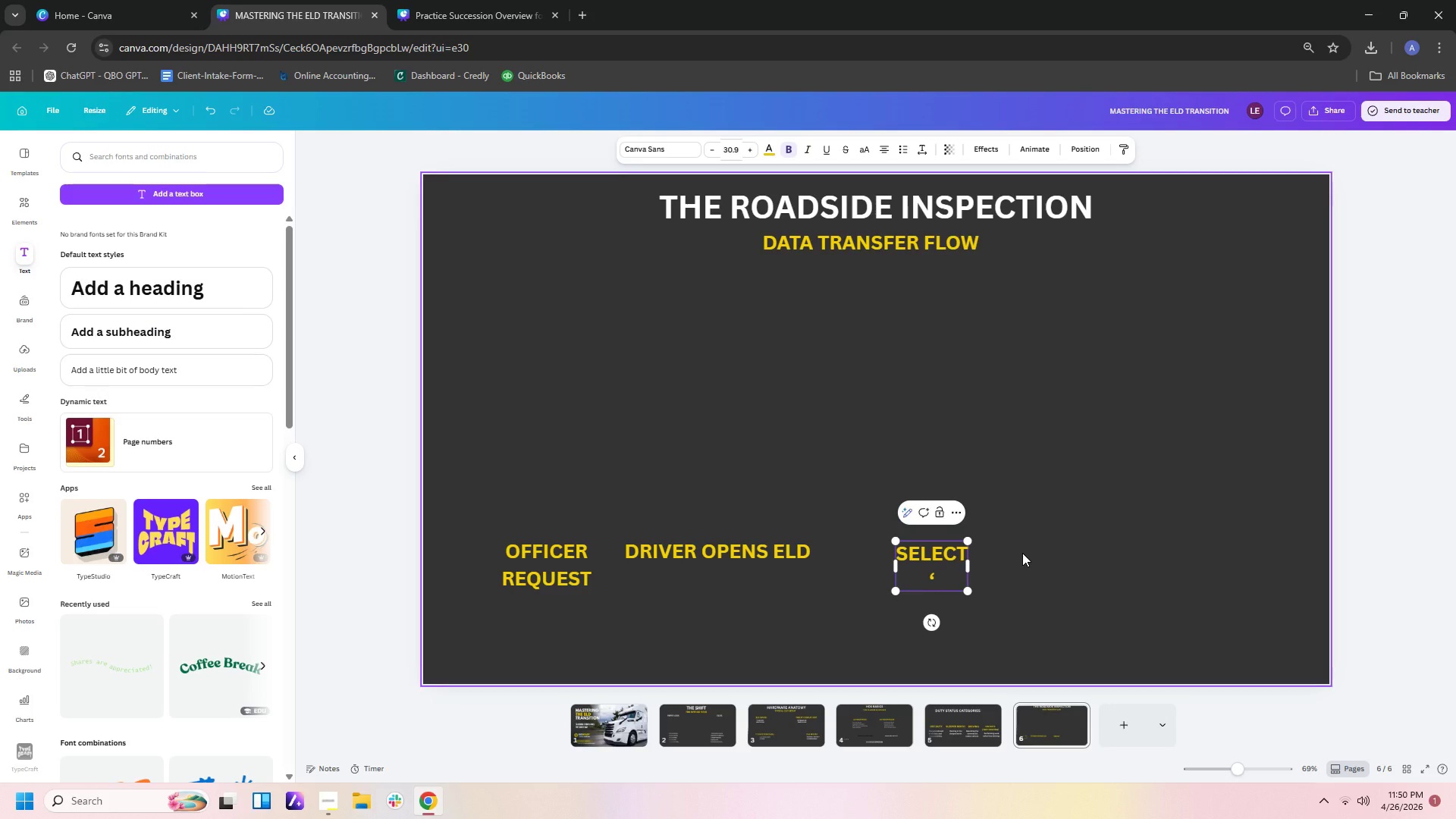 
key(Backspace)
 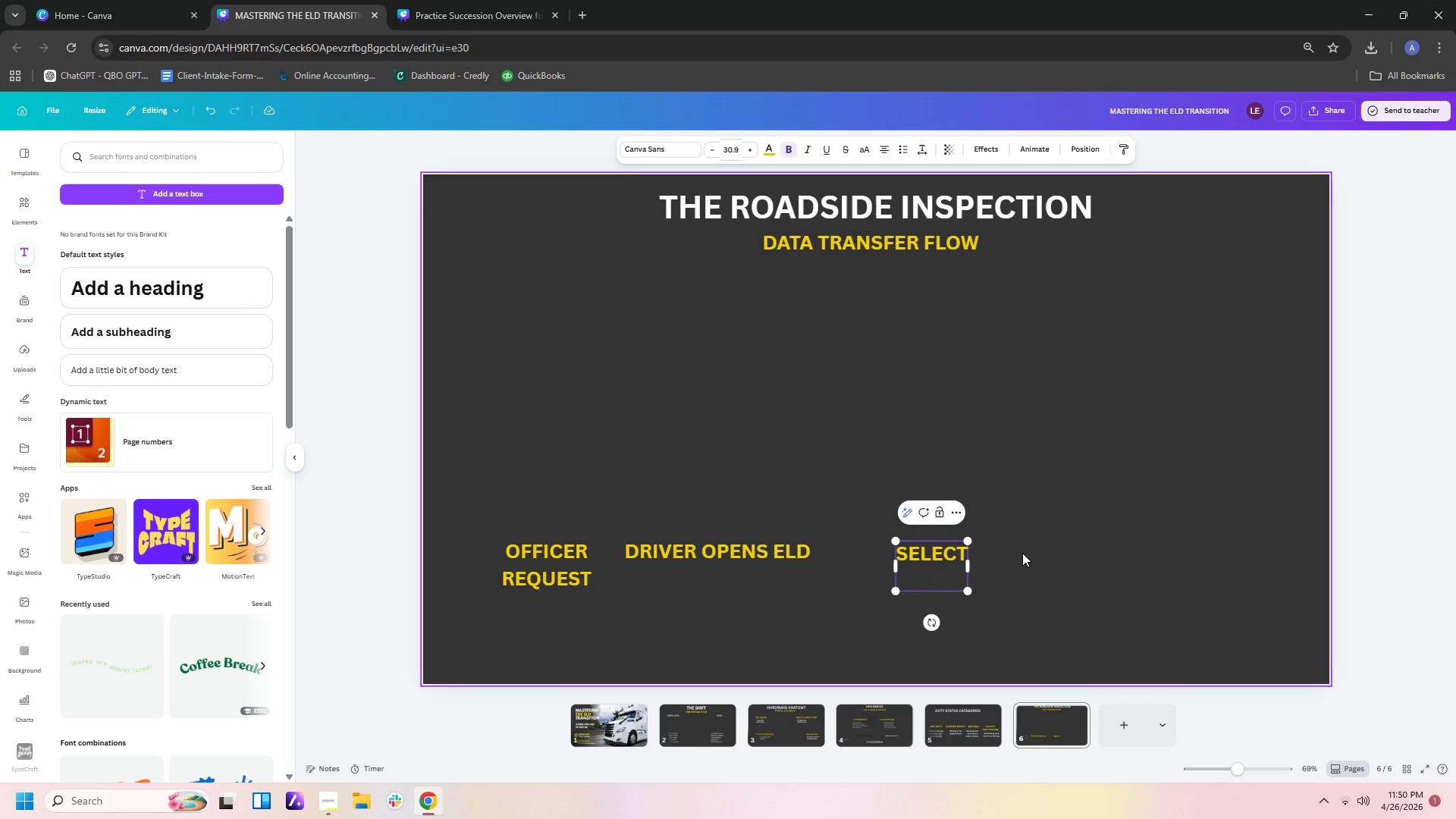 
key(Shift+Quote)
 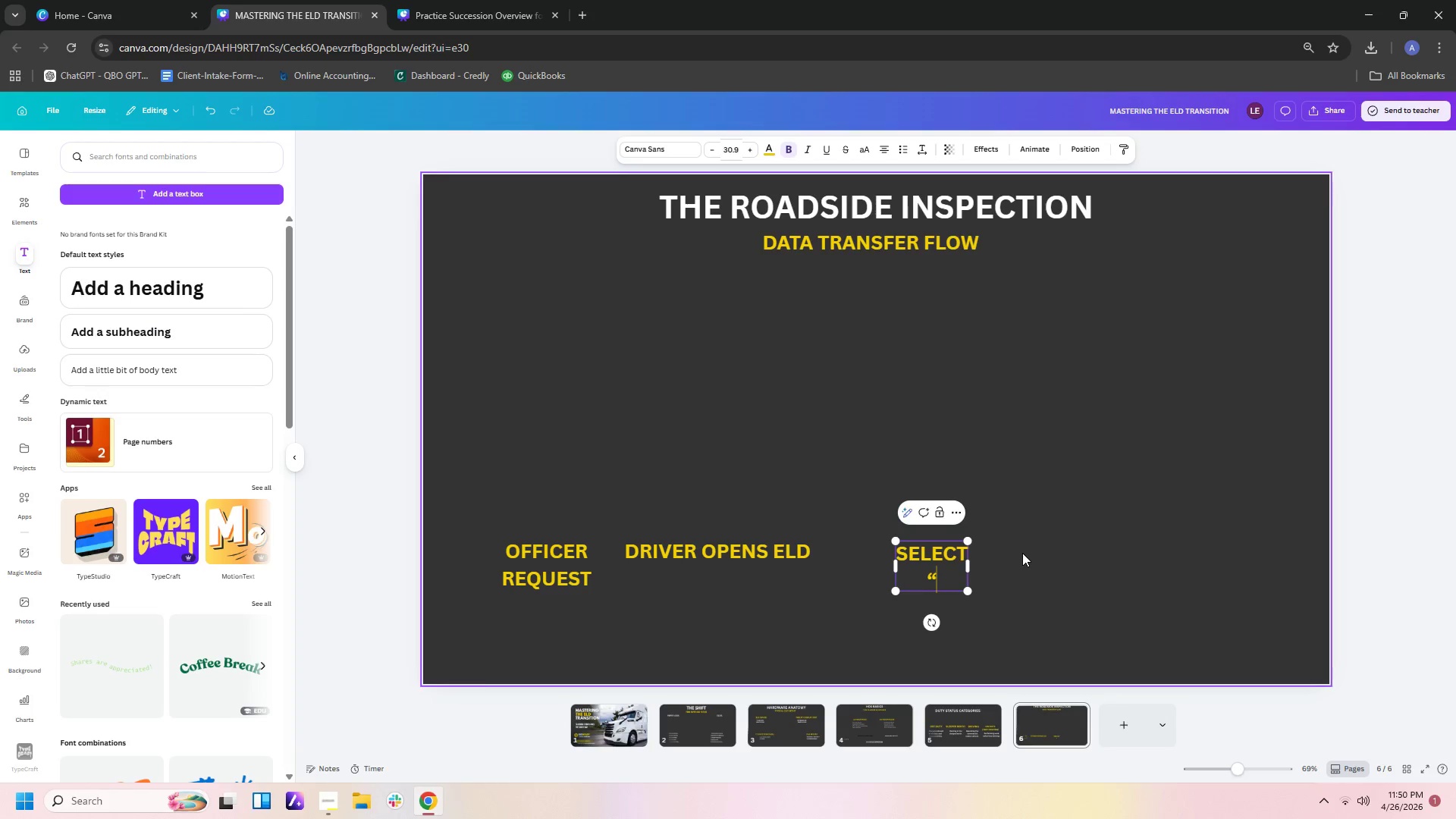 
wait(8.28)
 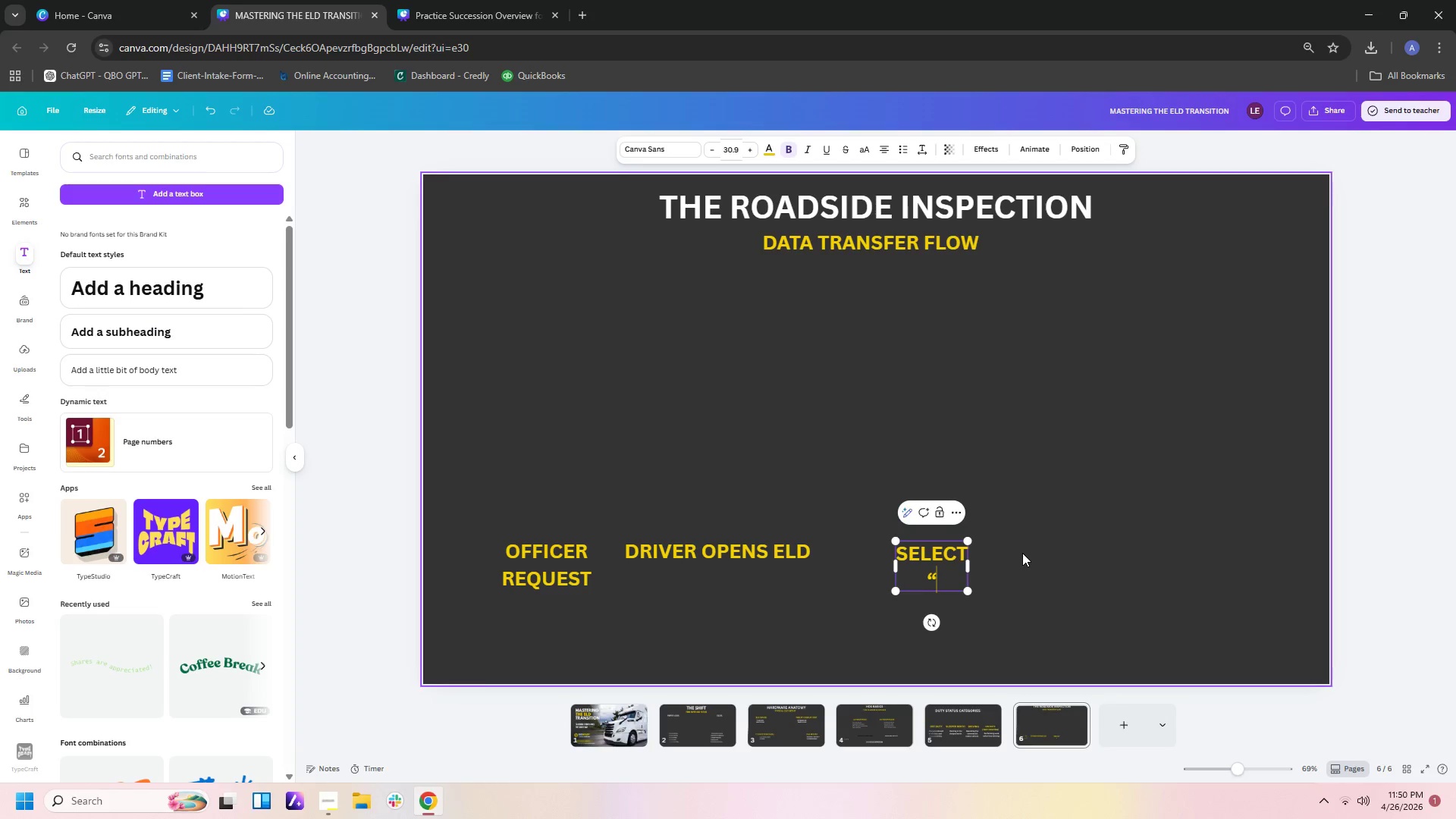 
type(TRANSFER DATA")
 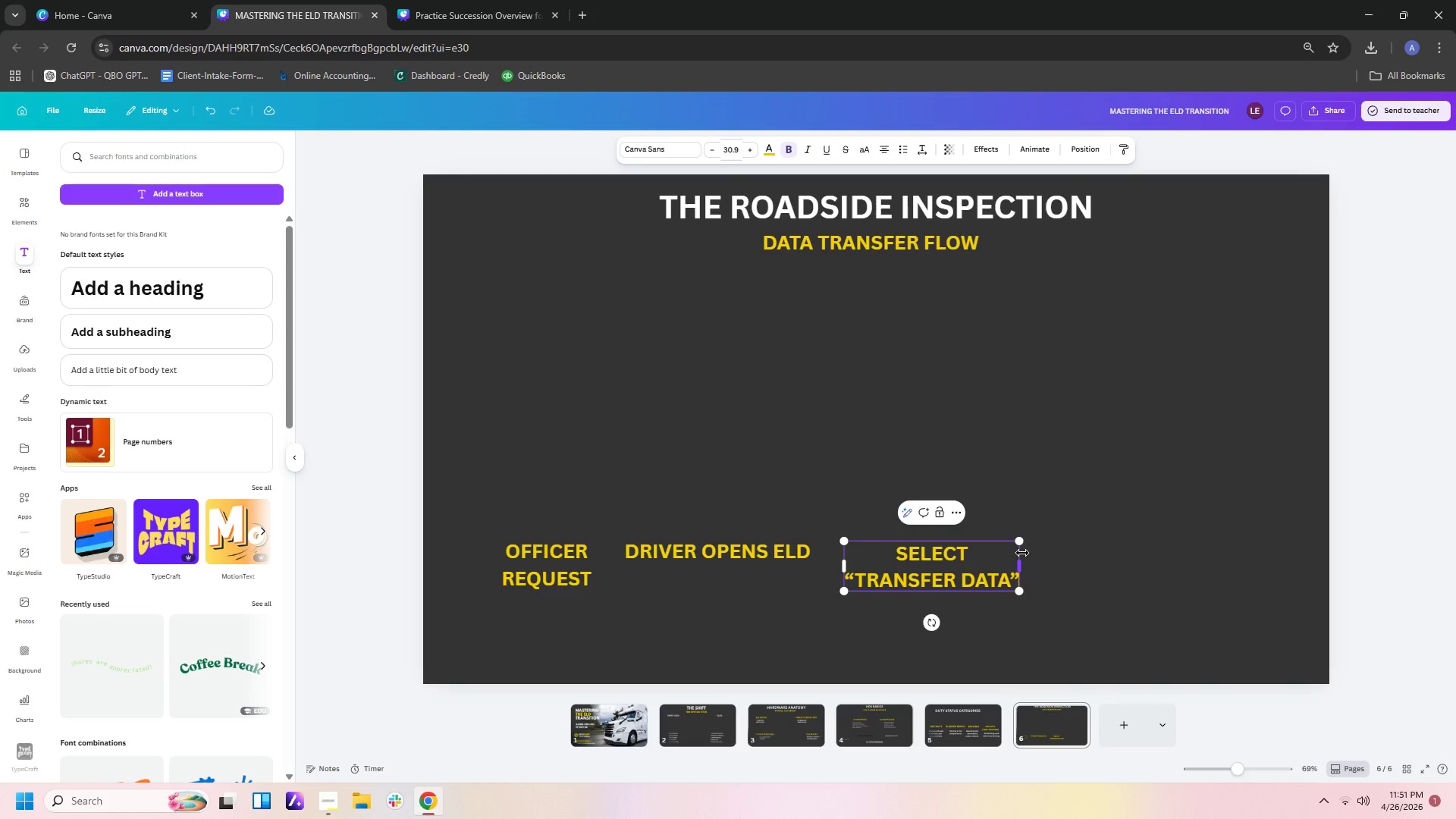 
wait(6.48)
 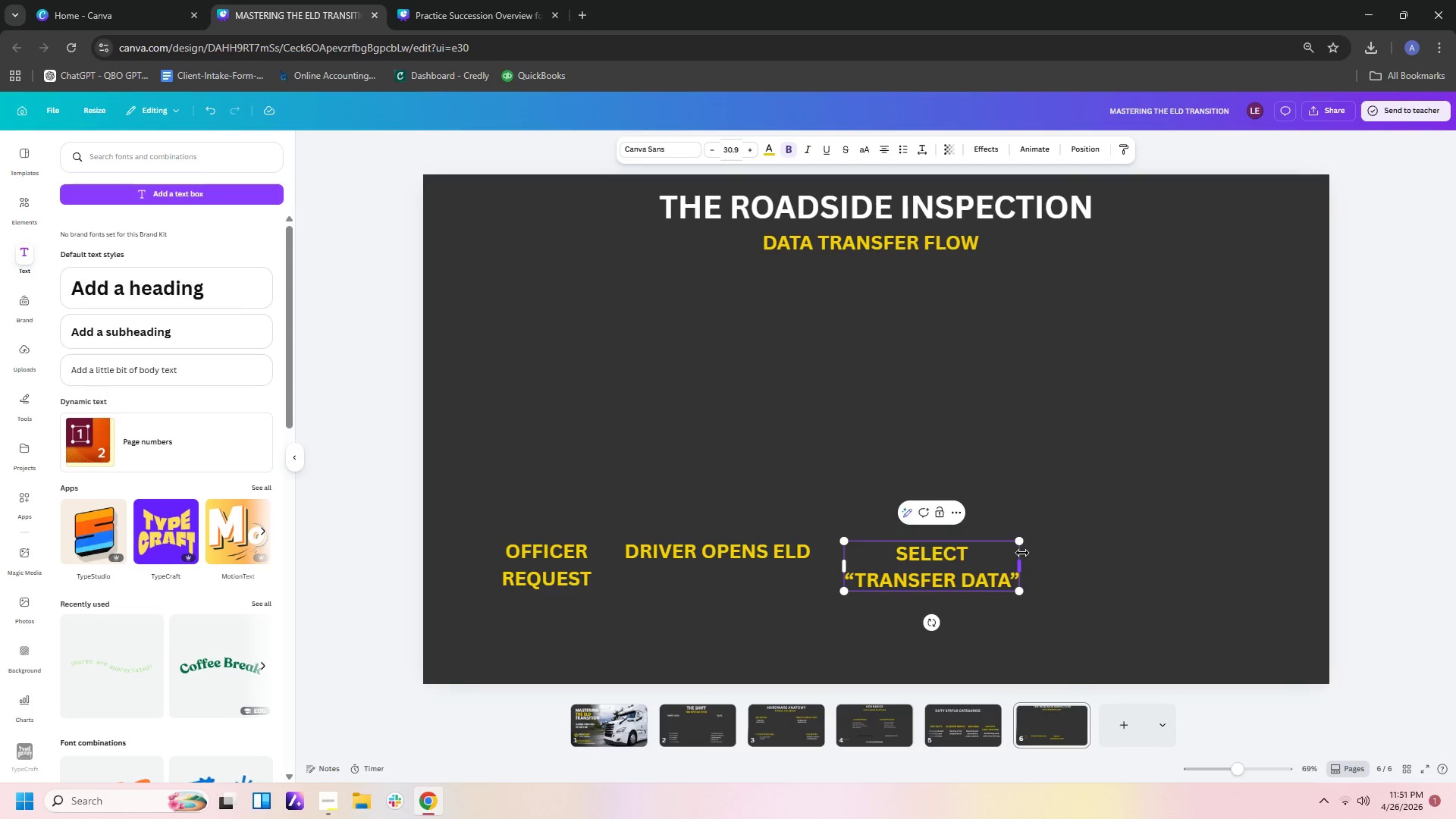 
left_click([730, 554])
 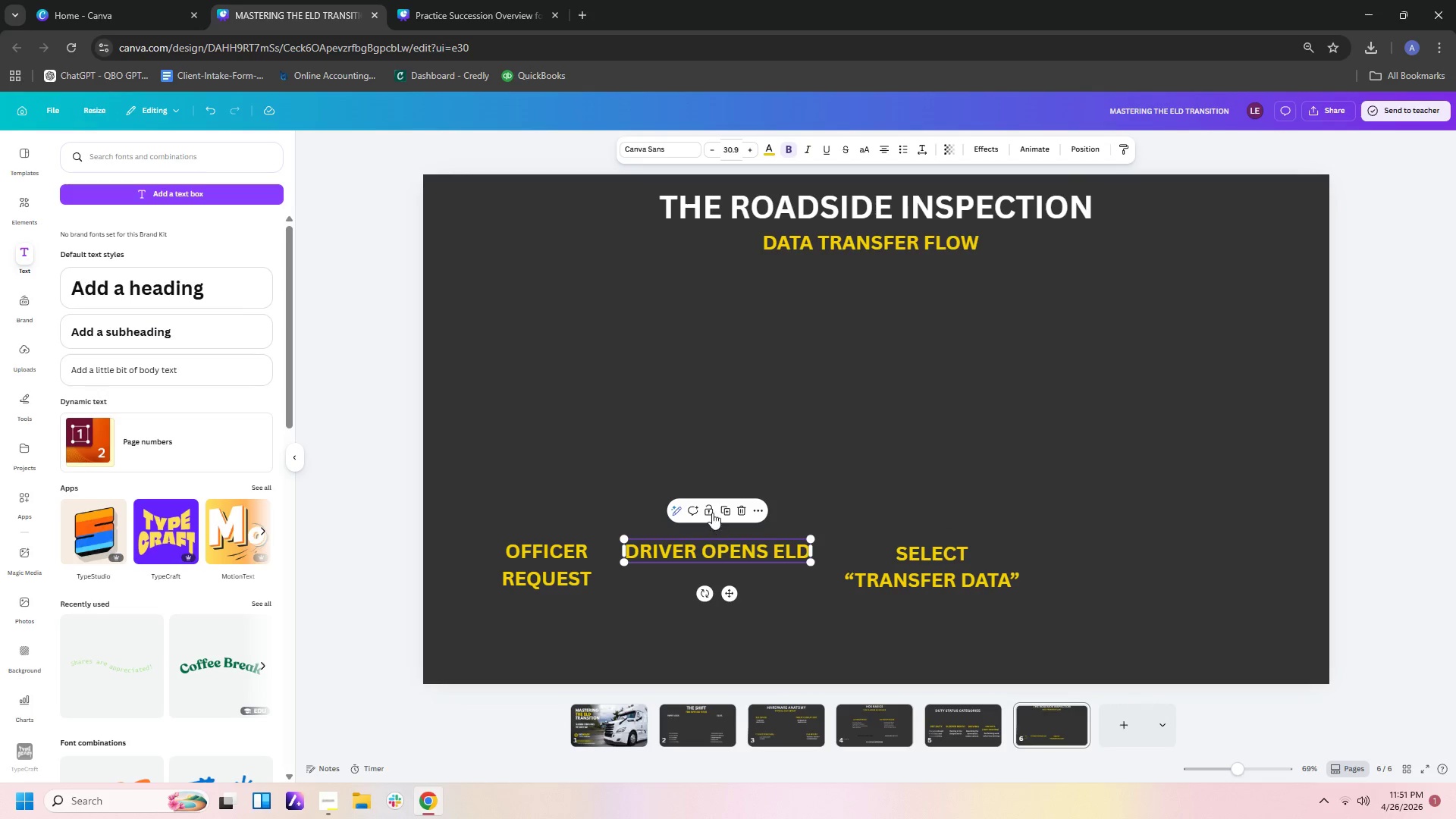 
left_click([726, 511])
 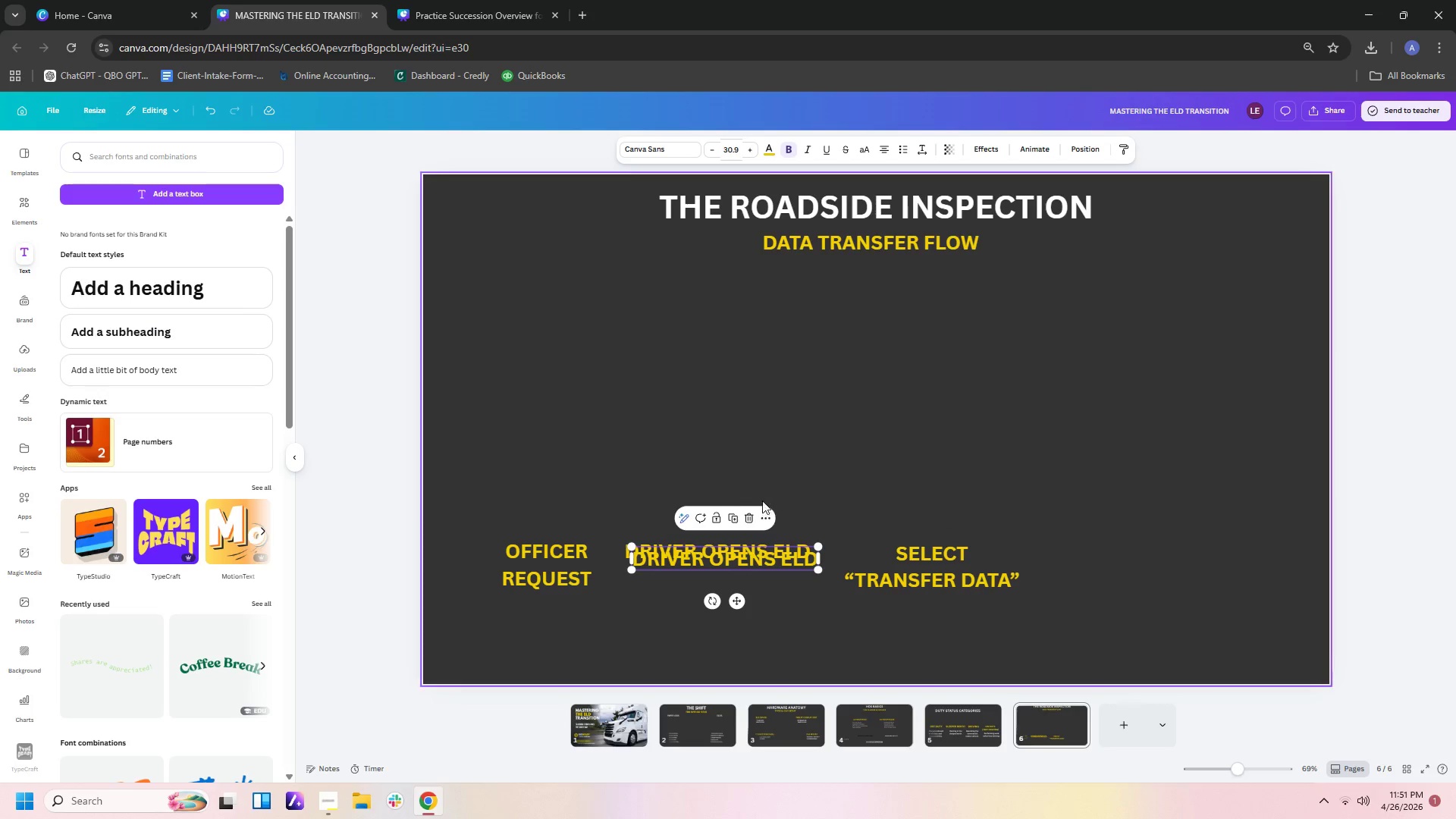 
left_click_drag(start_coordinate=[769, 563], to_coordinate=[1176, 562])
 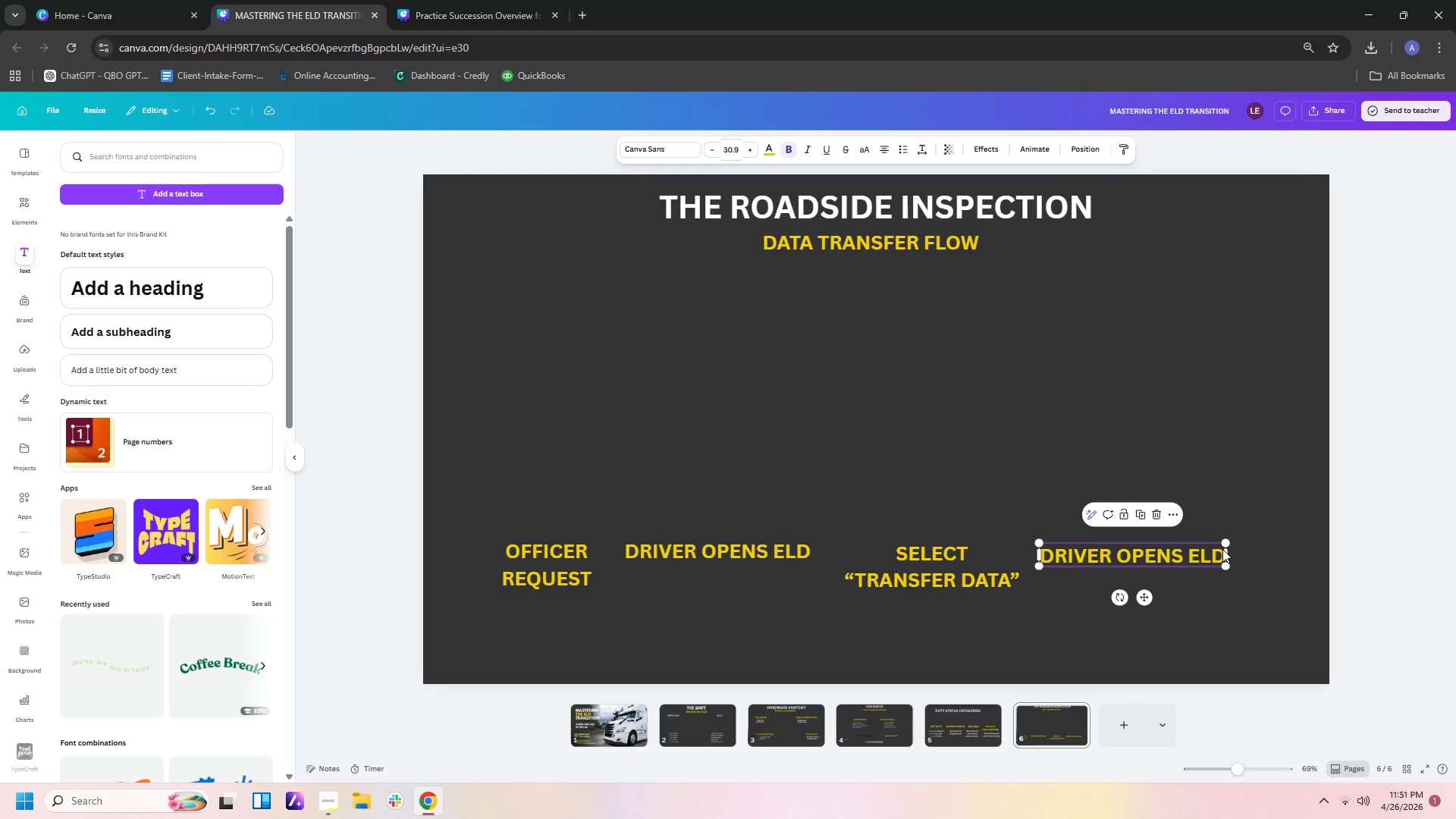 
double_click([1222, 549])
 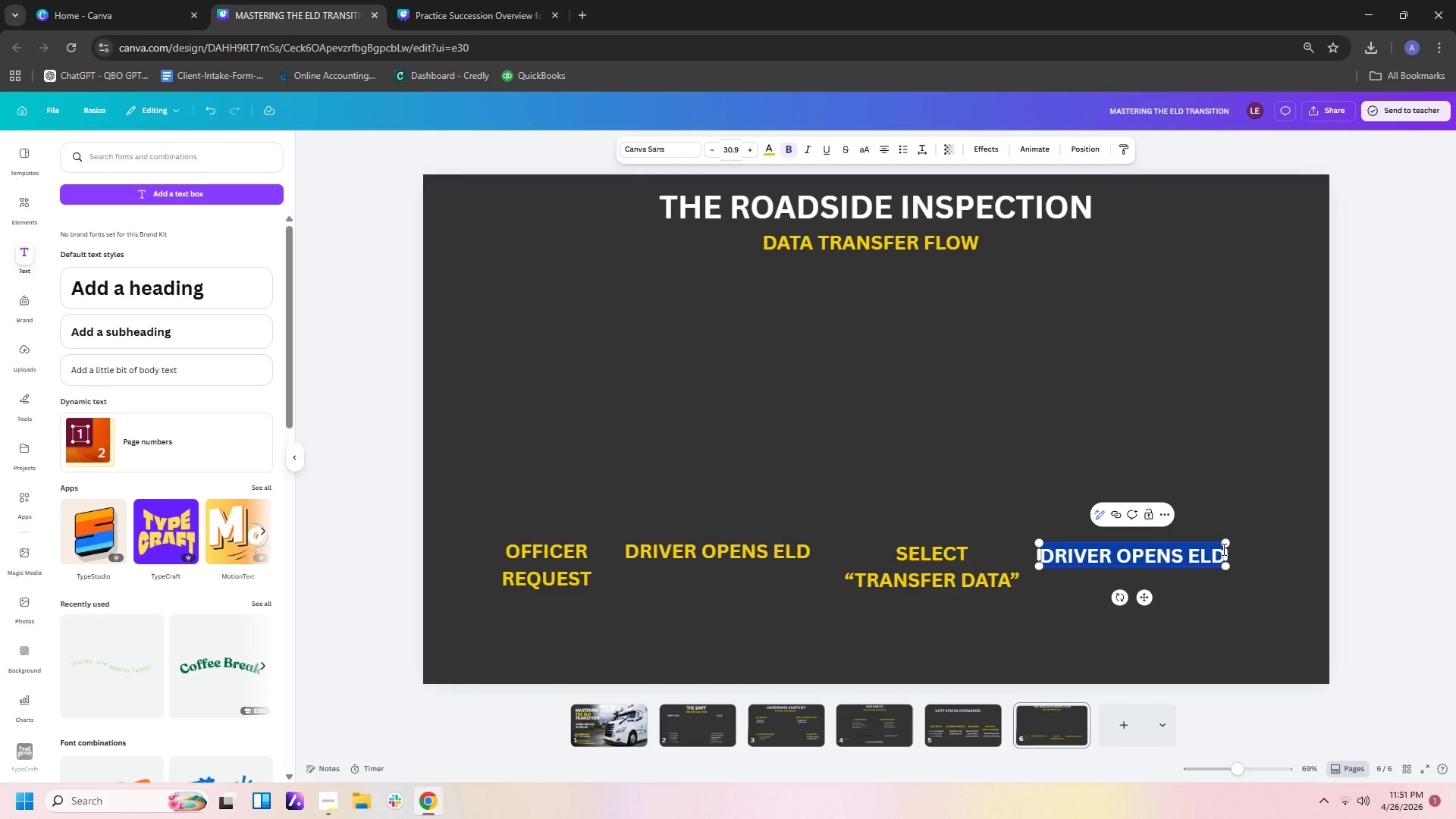 
key(Backspace)
key(Backspace)
type(CHOOSE METYH)
key(Backspace)
key(Backspace)
type(HOD)
 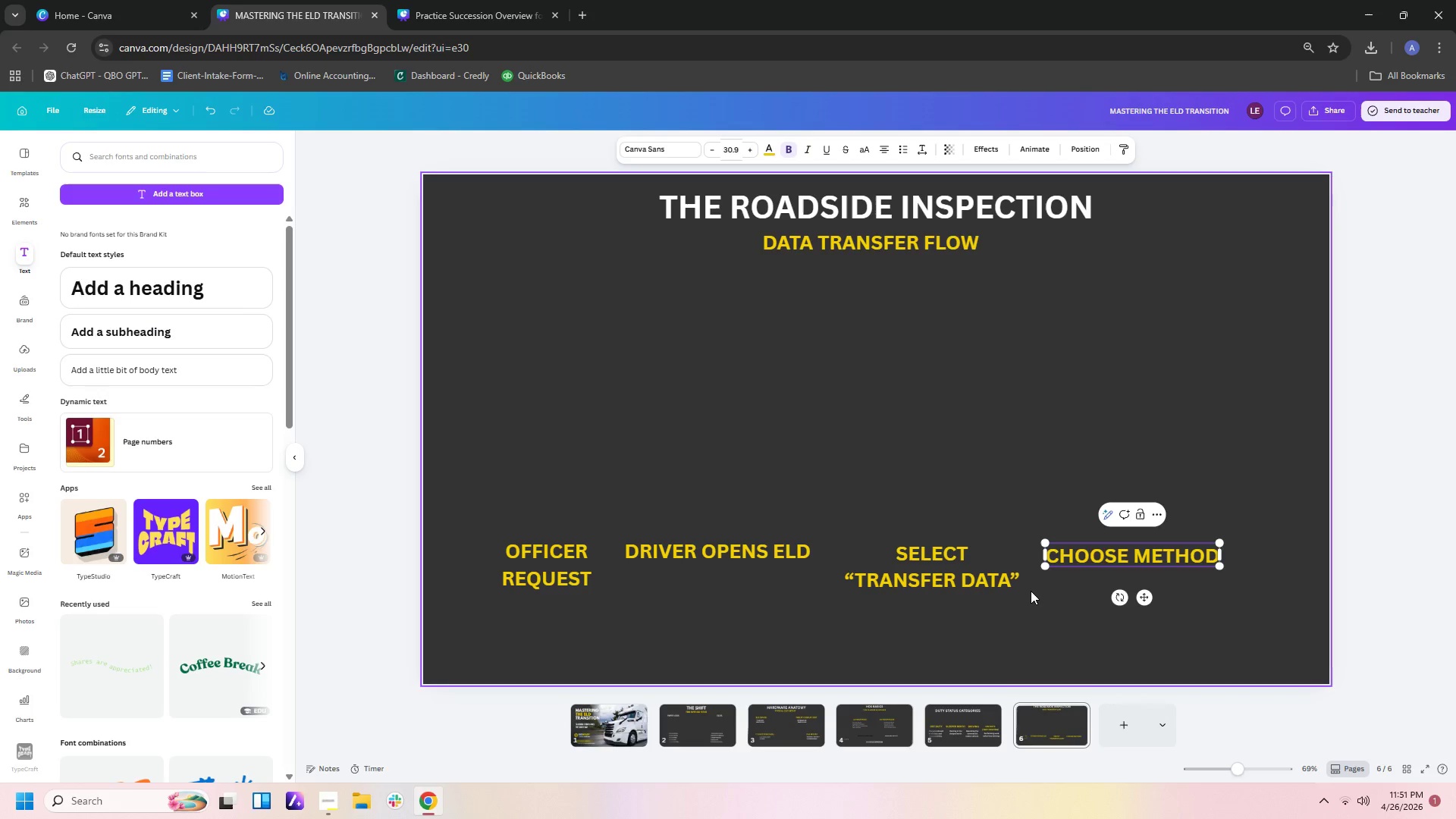 
left_click_drag(start_coordinate=[966, 577], to_coordinate=[934, 575])
 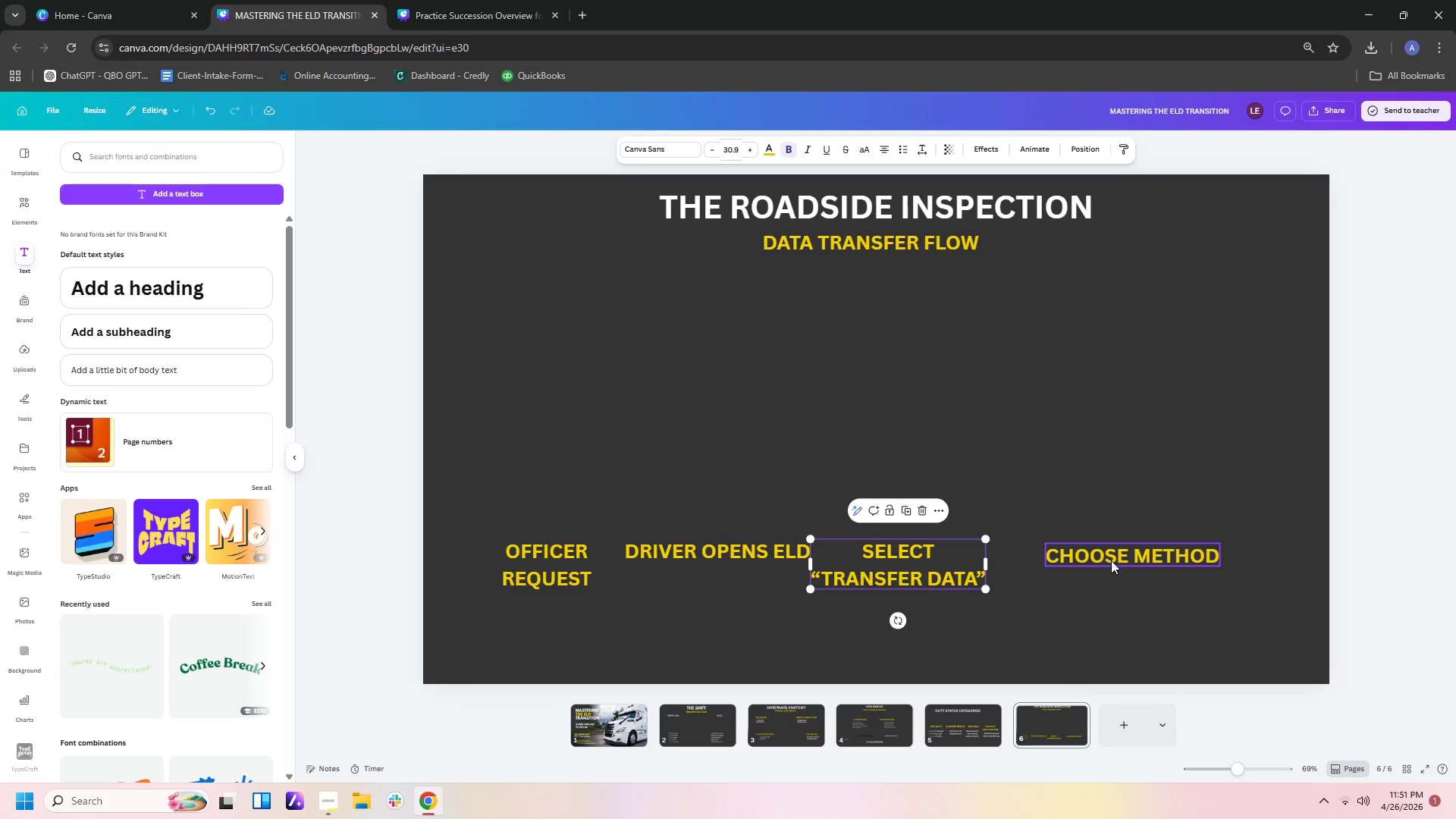 
left_click_drag(start_coordinate=[1111, 560], to_coordinate=[1084, 560])
 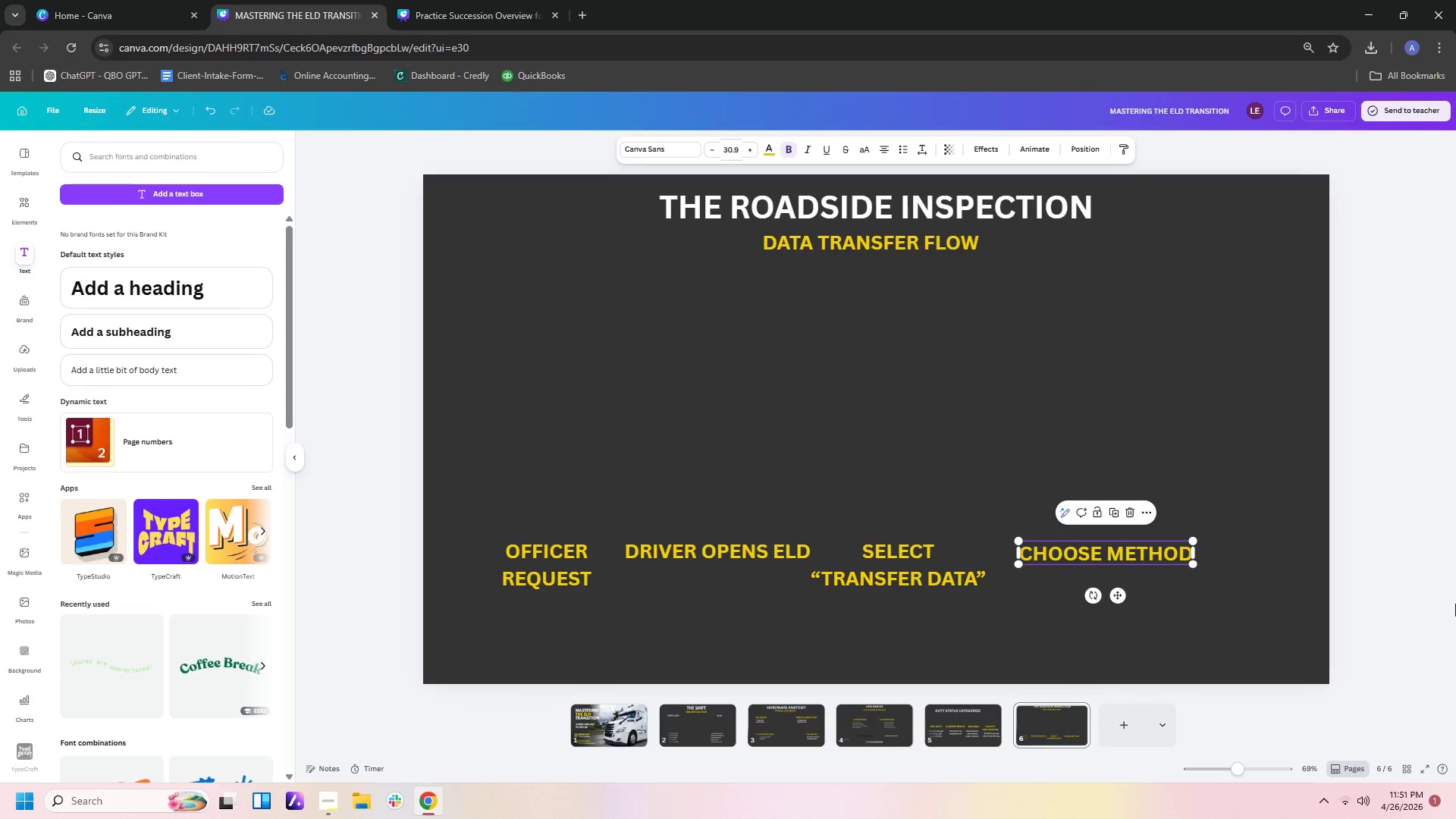 
left_click_drag(start_coordinate=[1455, 604], to_coordinate=[1448, 601])
 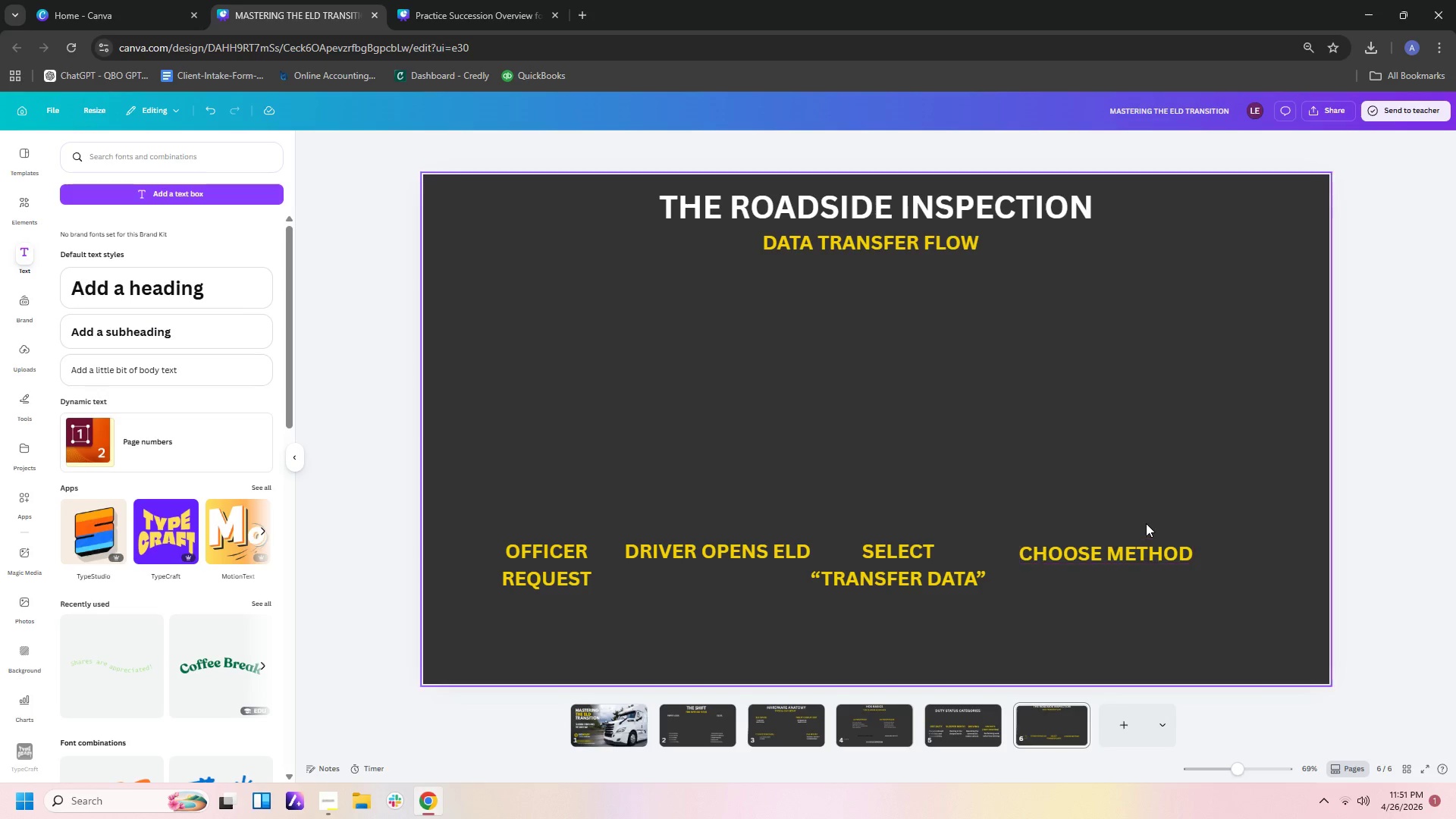 
left_click_drag(start_coordinate=[1127, 551], to_coordinate=[1104, 551])
 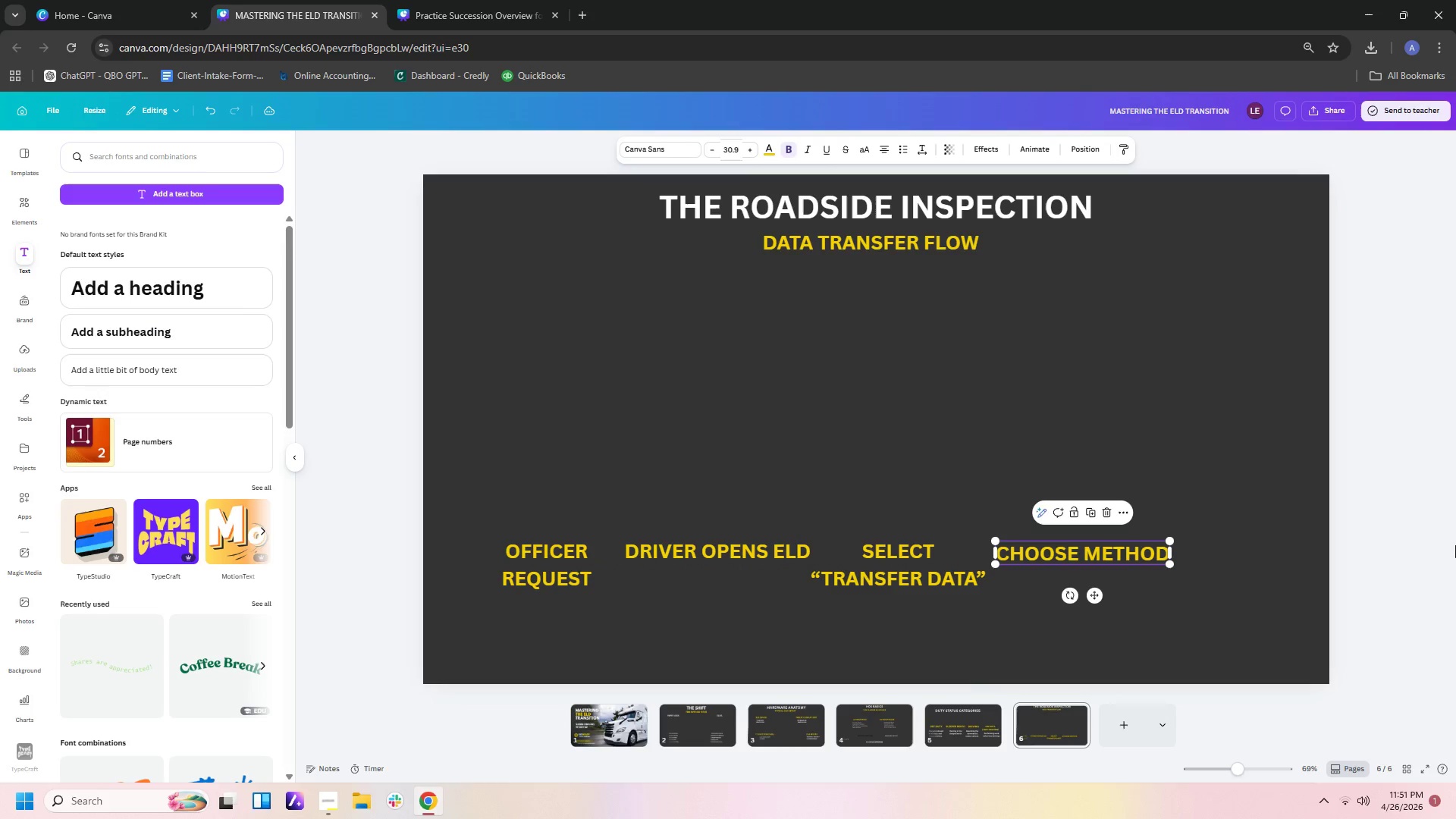 
left_click([1455, 544])
 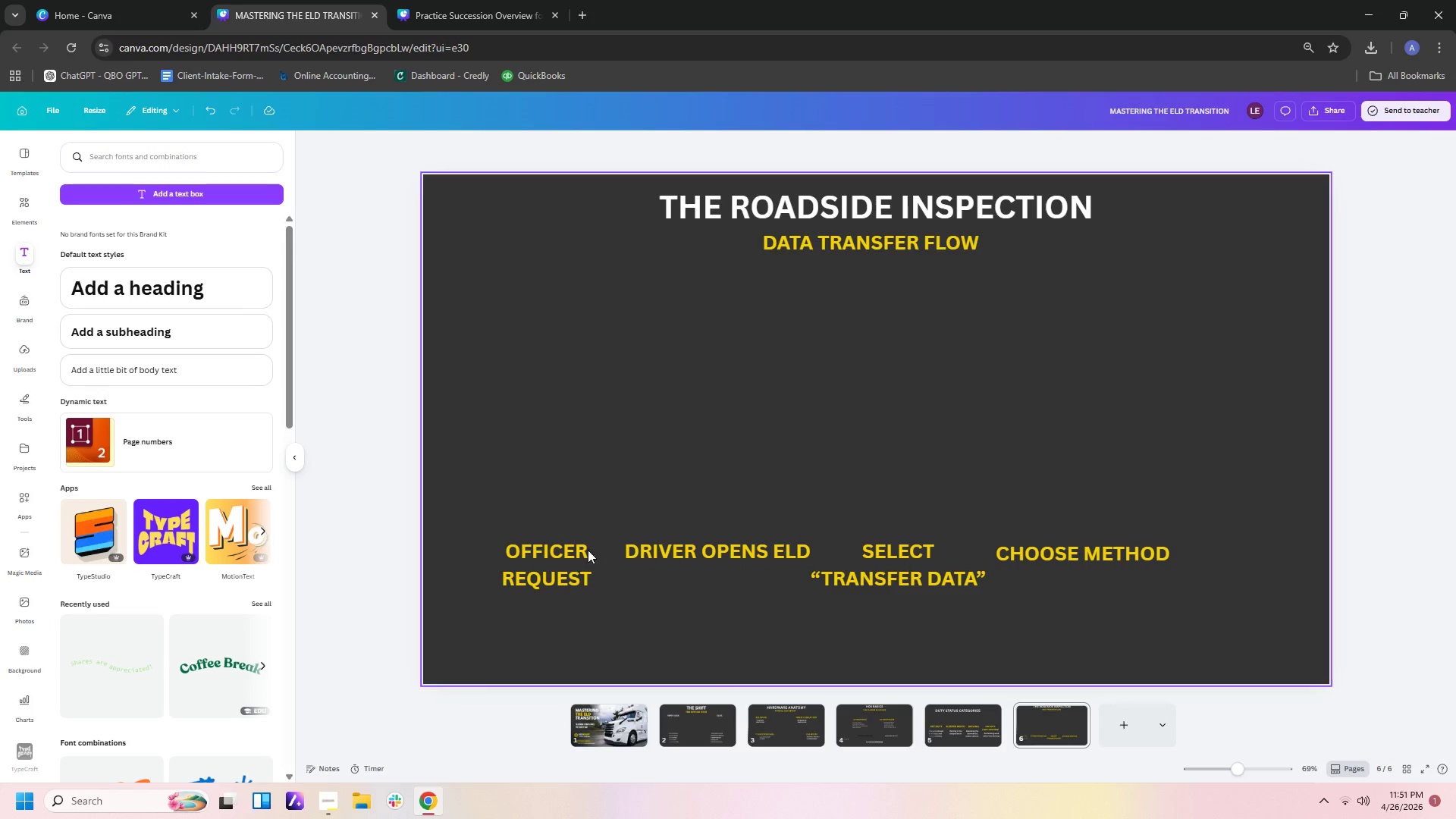 
left_click_drag(start_coordinate=[563, 570], to_coordinate=[529, 565])
 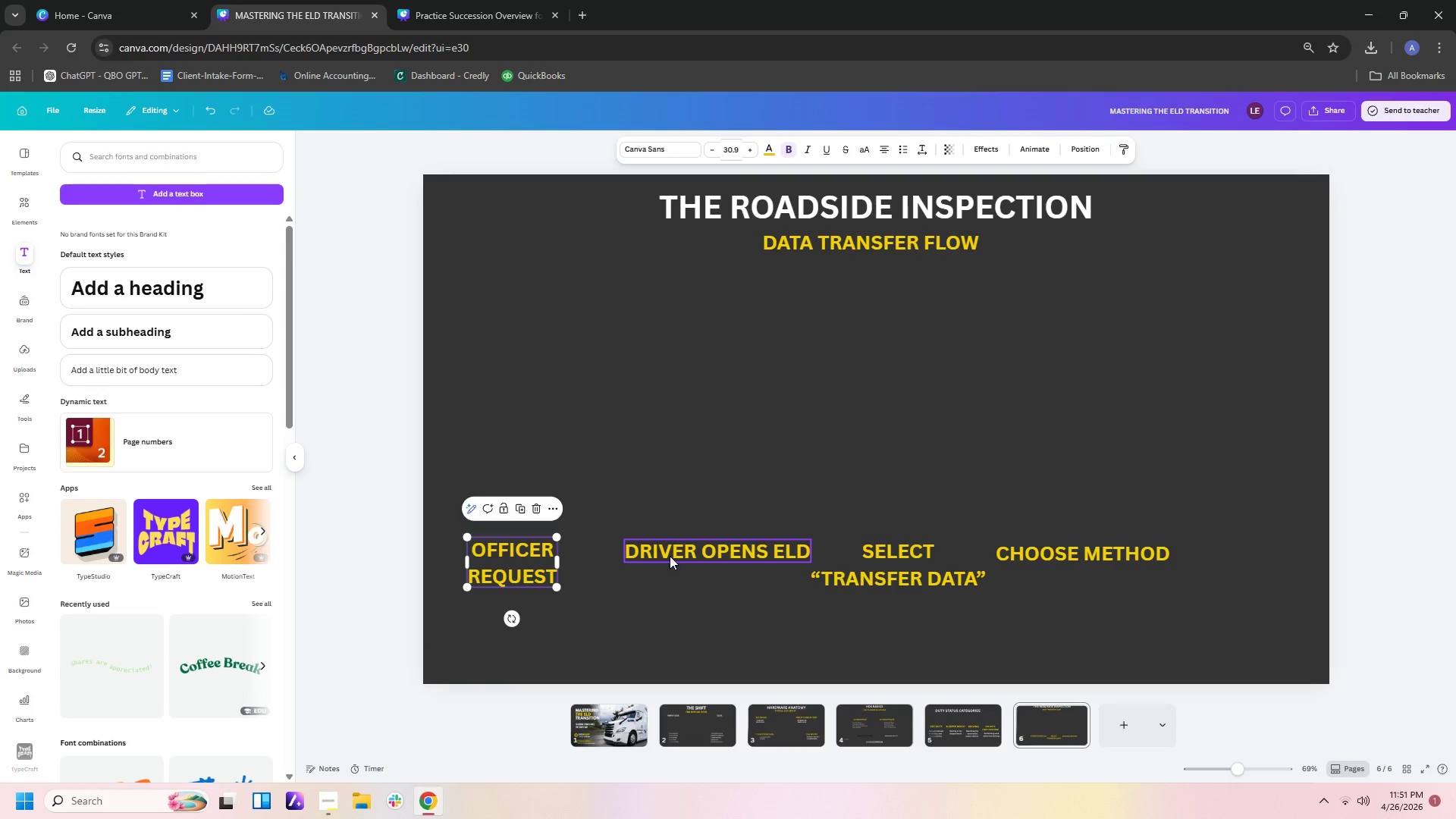 
left_click_drag(start_coordinate=[670, 556], to_coordinate=[632, 556])
 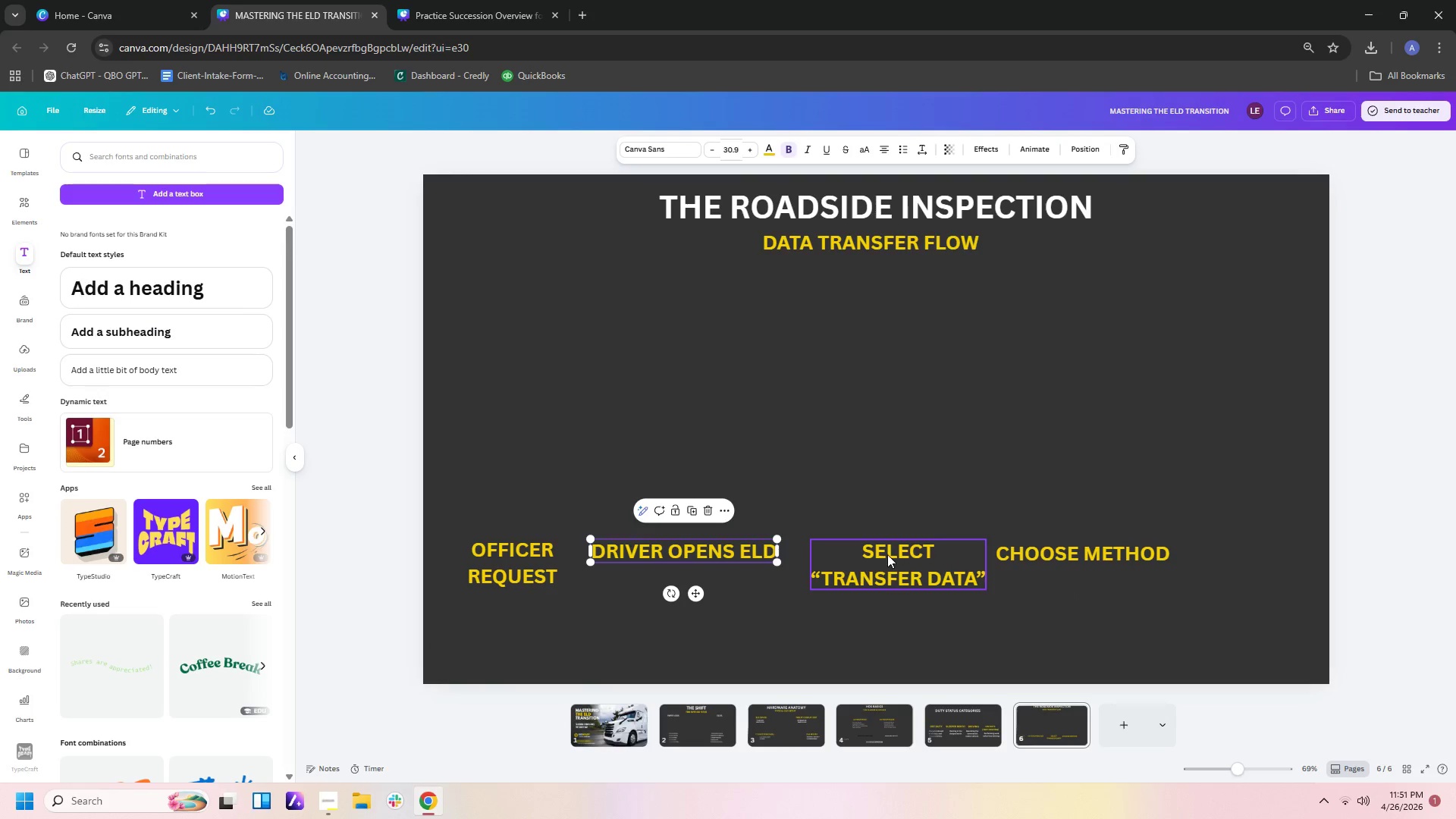 
left_click_drag(start_coordinate=[888, 554], to_coordinate=[845, 557])
 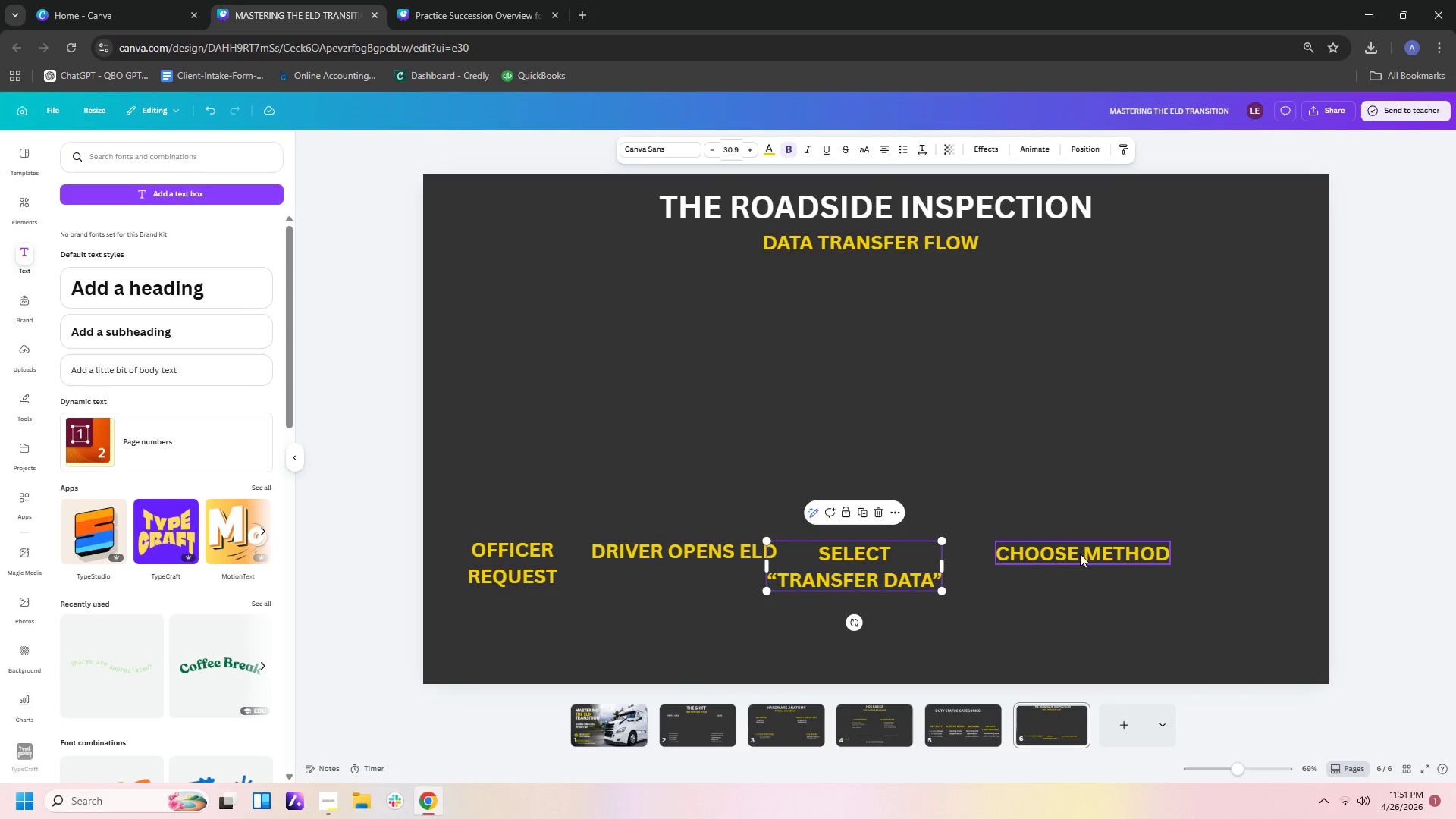 
left_click_drag(start_coordinate=[1081, 553], to_coordinate=[1027, 554])
 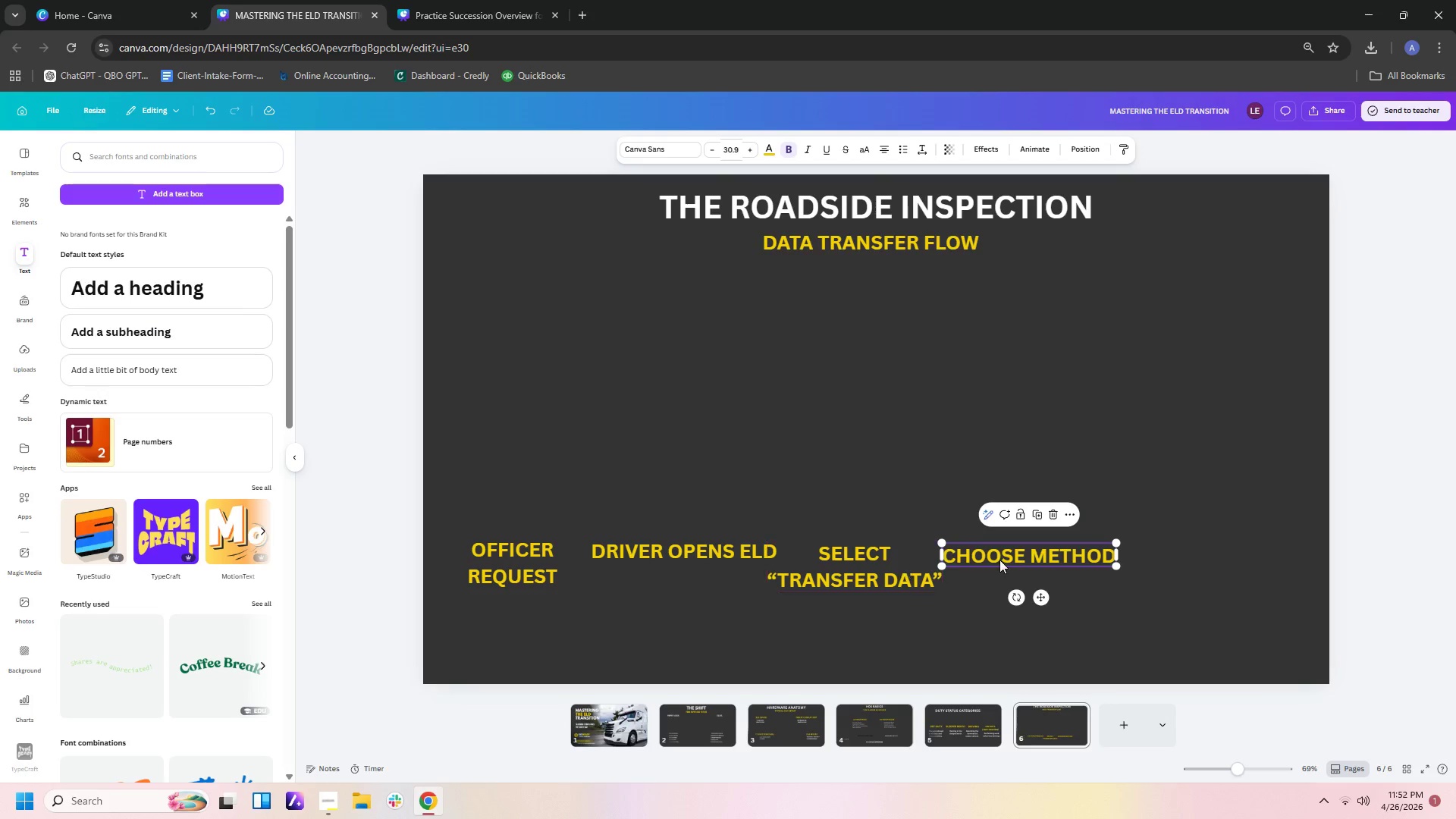 
left_click([1009, 560])
 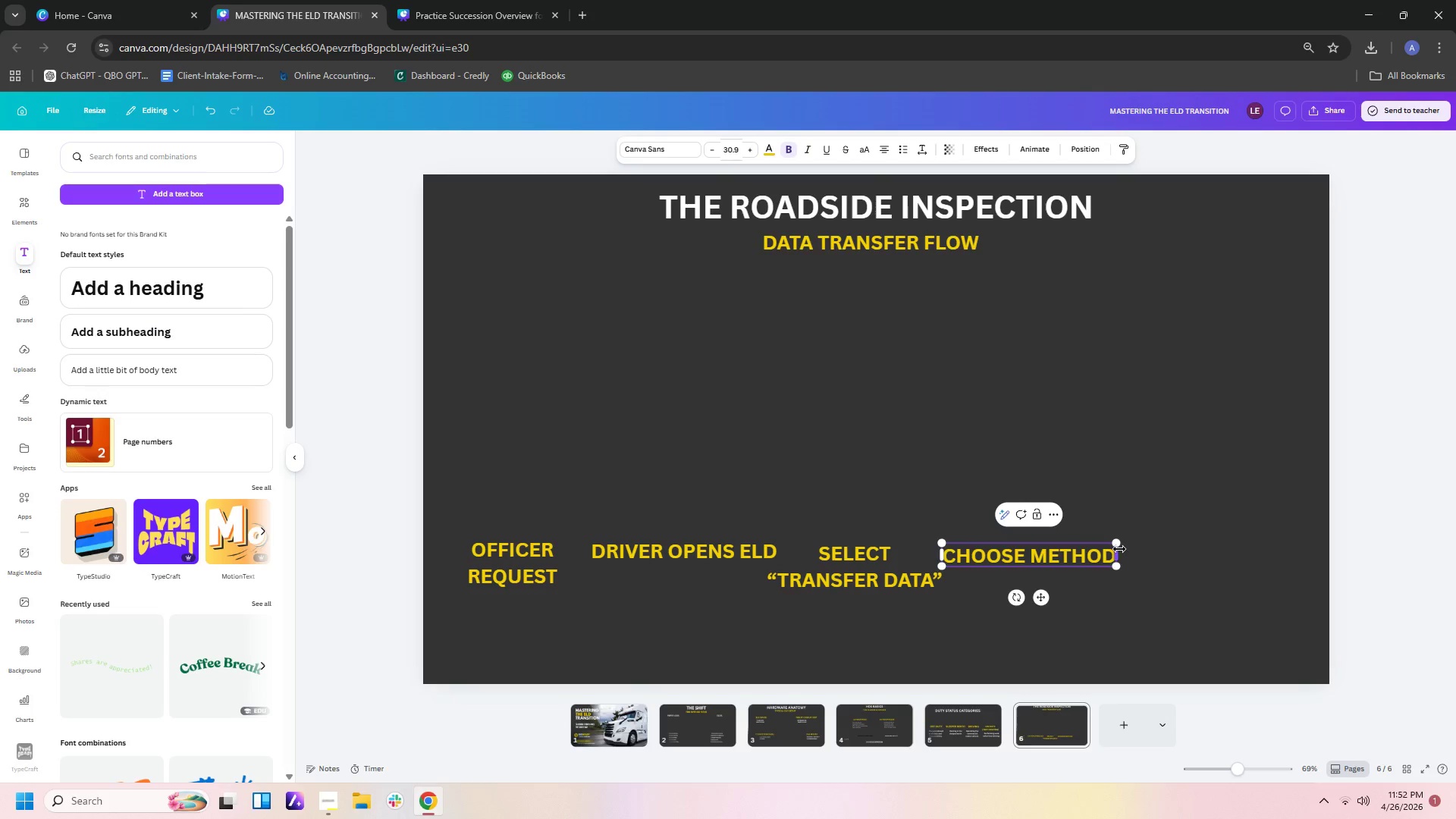 
left_click_drag(start_coordinate=[1430, 574], to_coordinate=[1455, 577])
 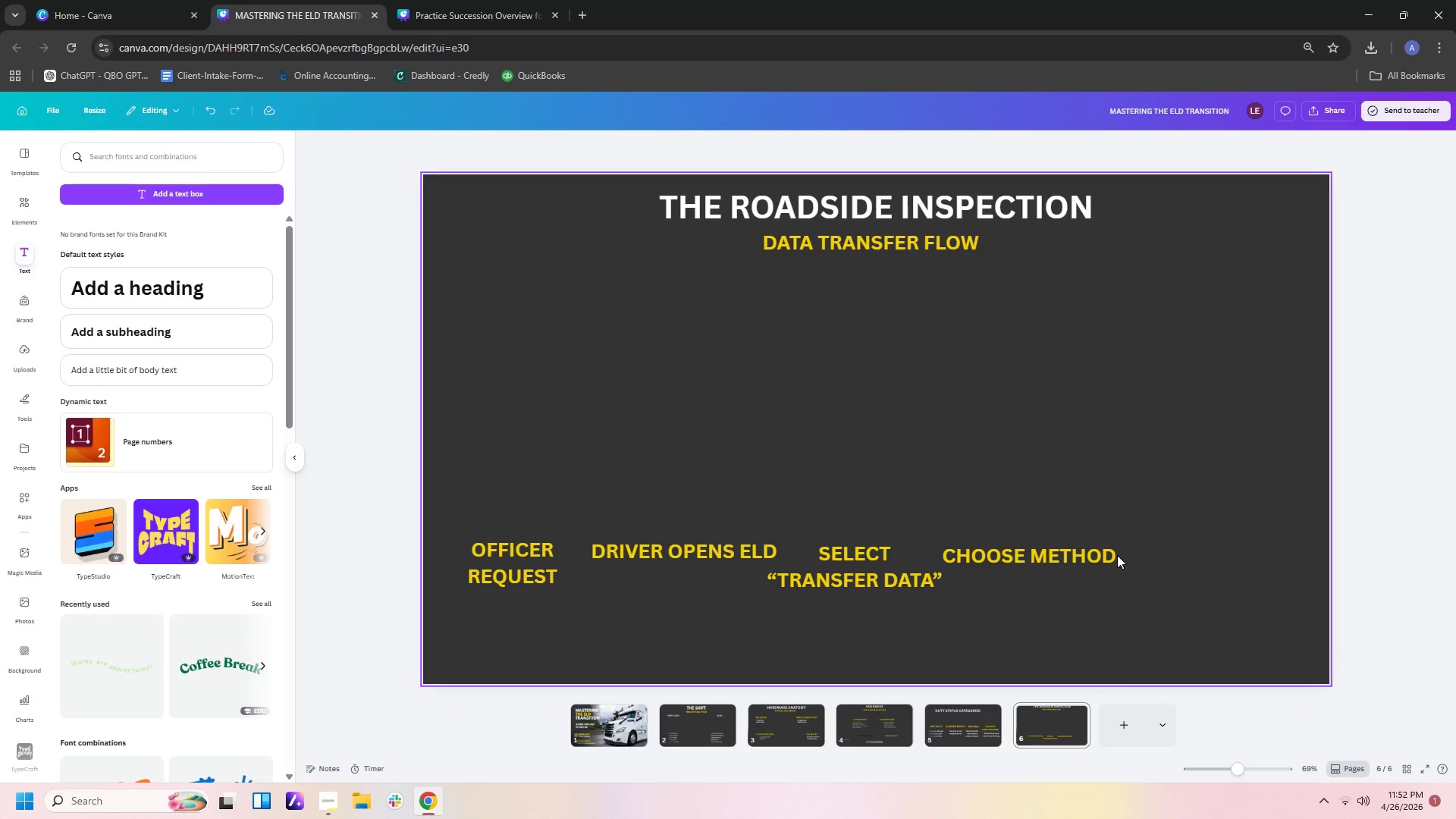 
left_click([1117, 555])
 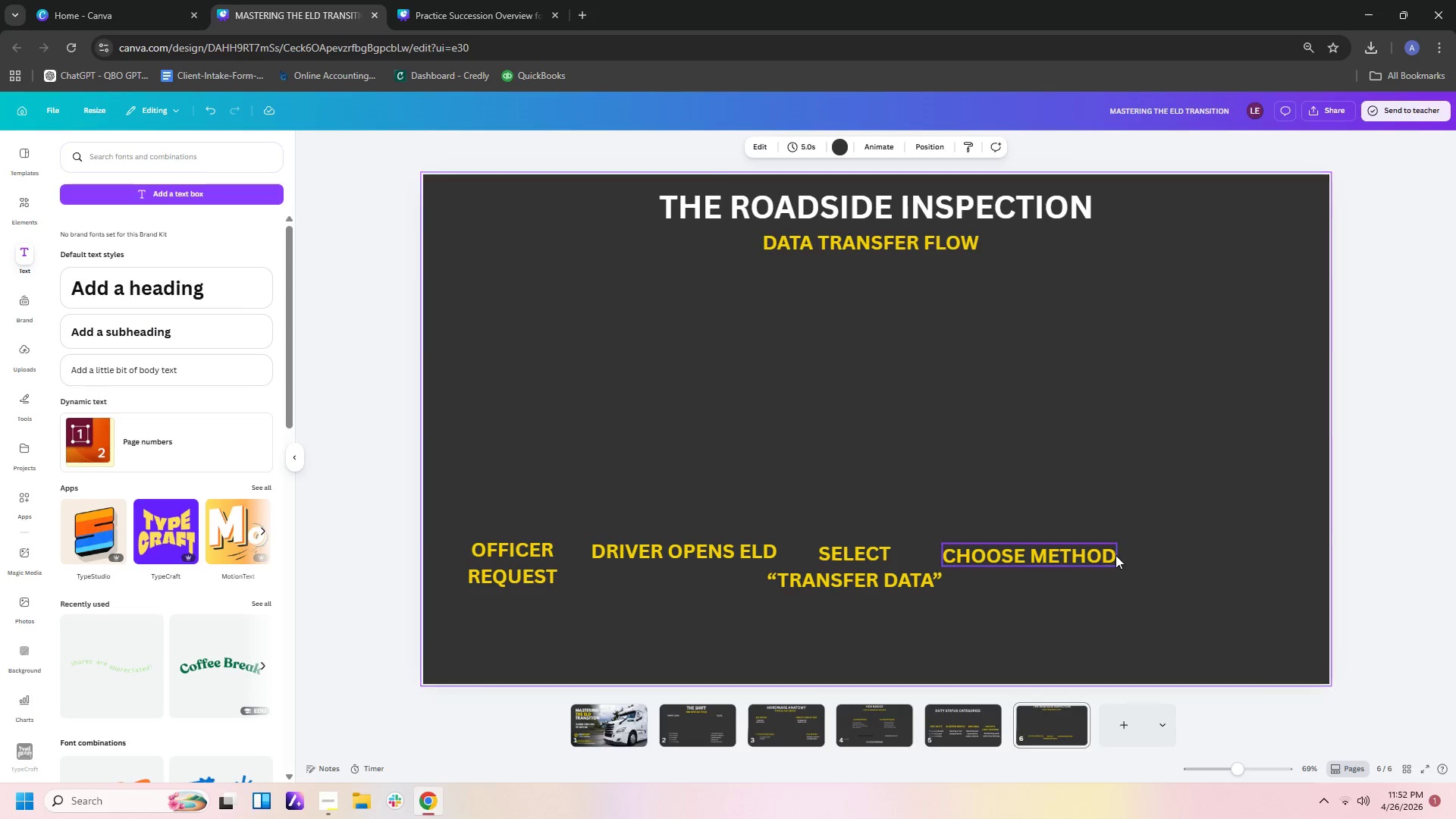 
double_click([1113, 555])
 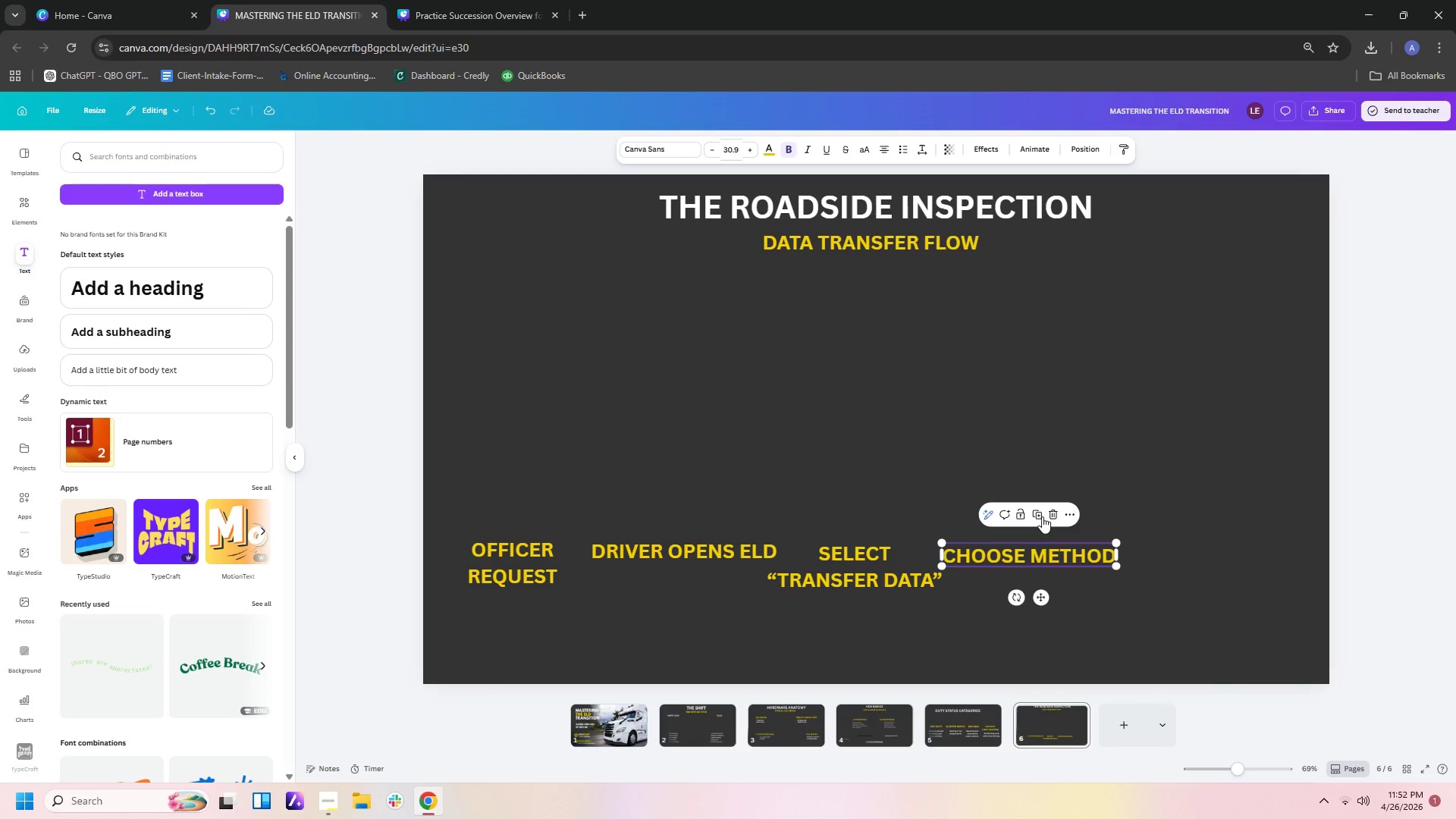 
left_click([1042, 516])
 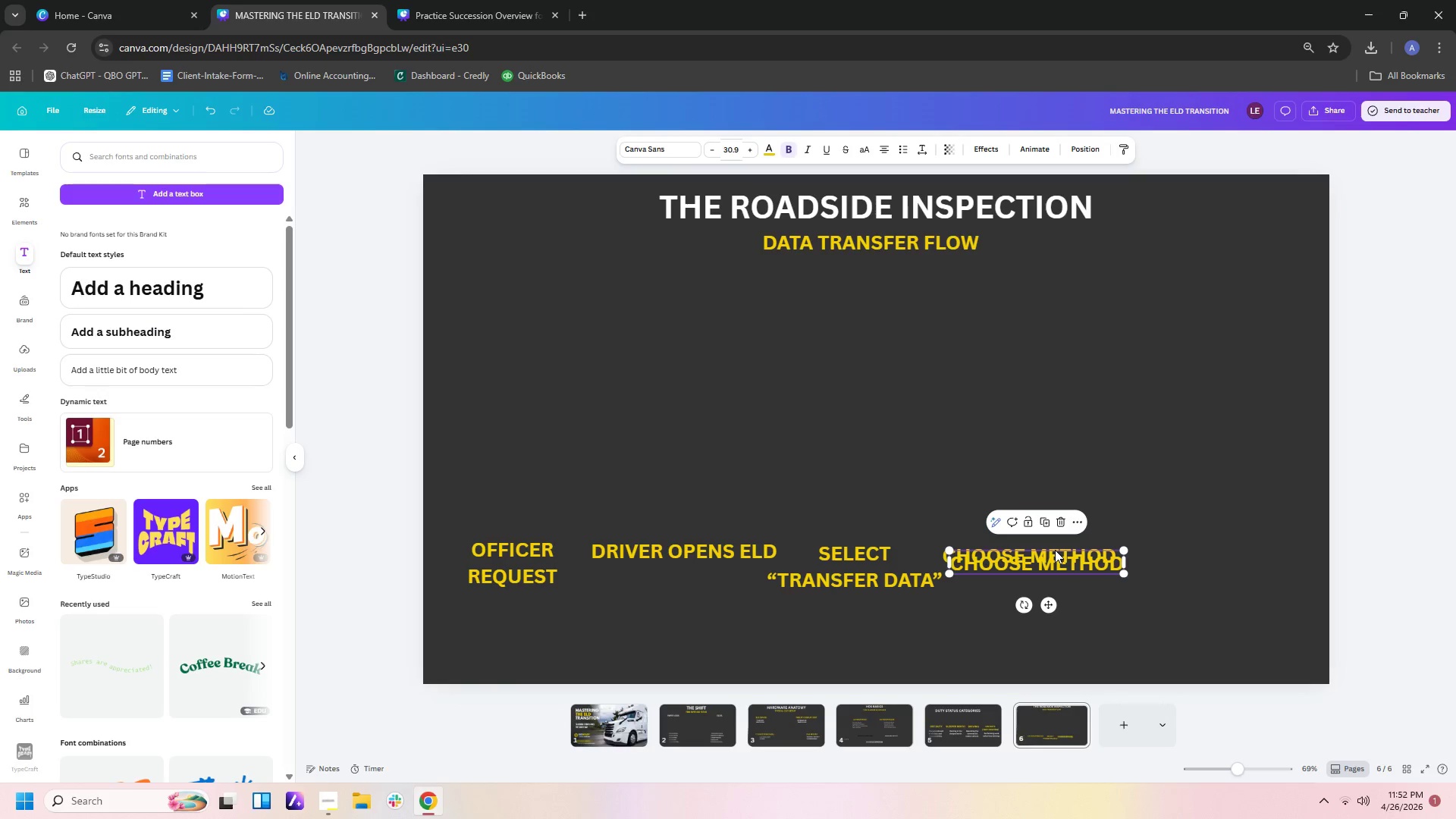 
left_click_drag(start_coordinate=[1055, 550], to_coordinate=[1221, 553])
 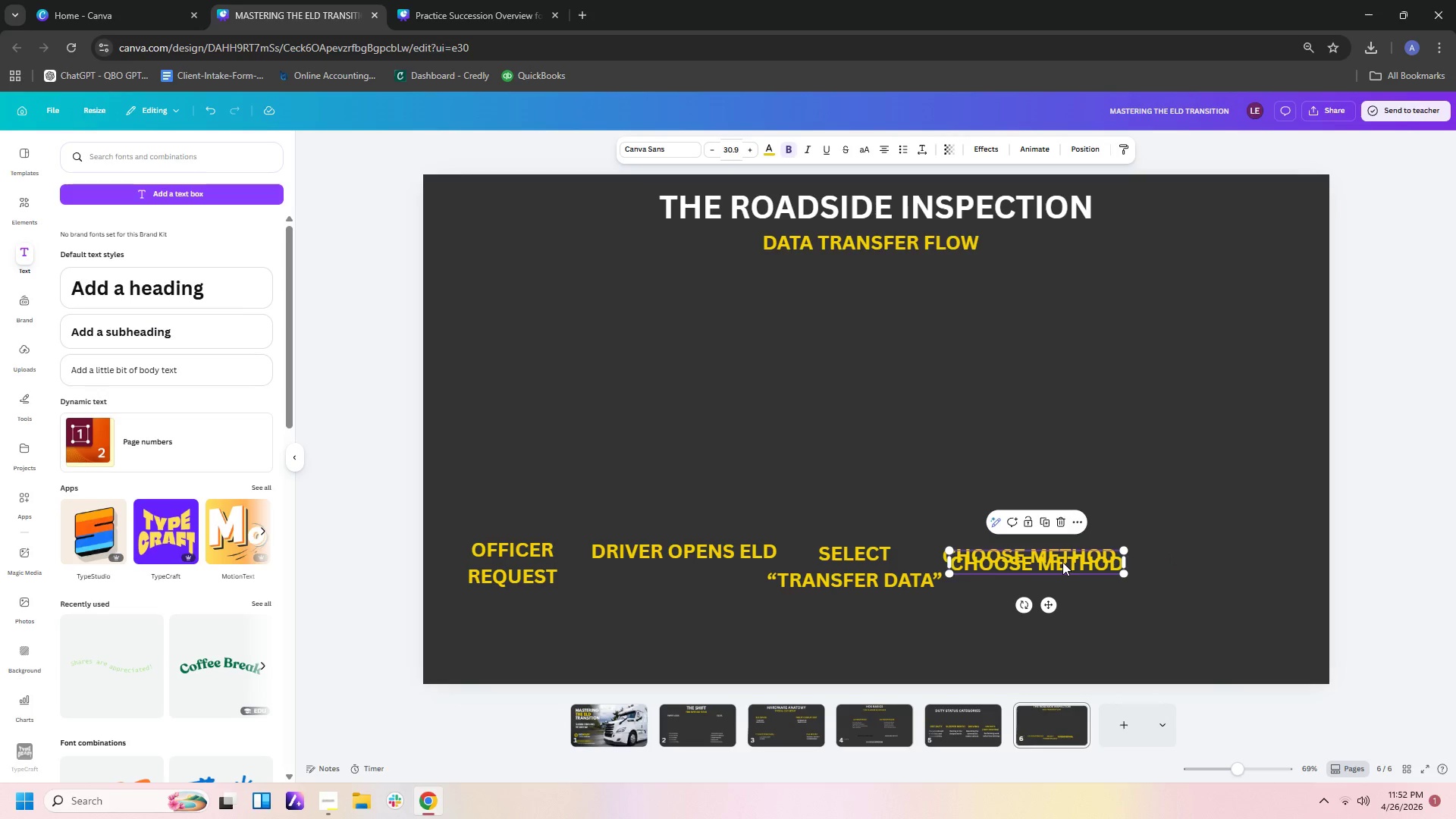 
left_click_drag(start_coordinate=[1062, 562], to_coordinate=[1258, 551])
 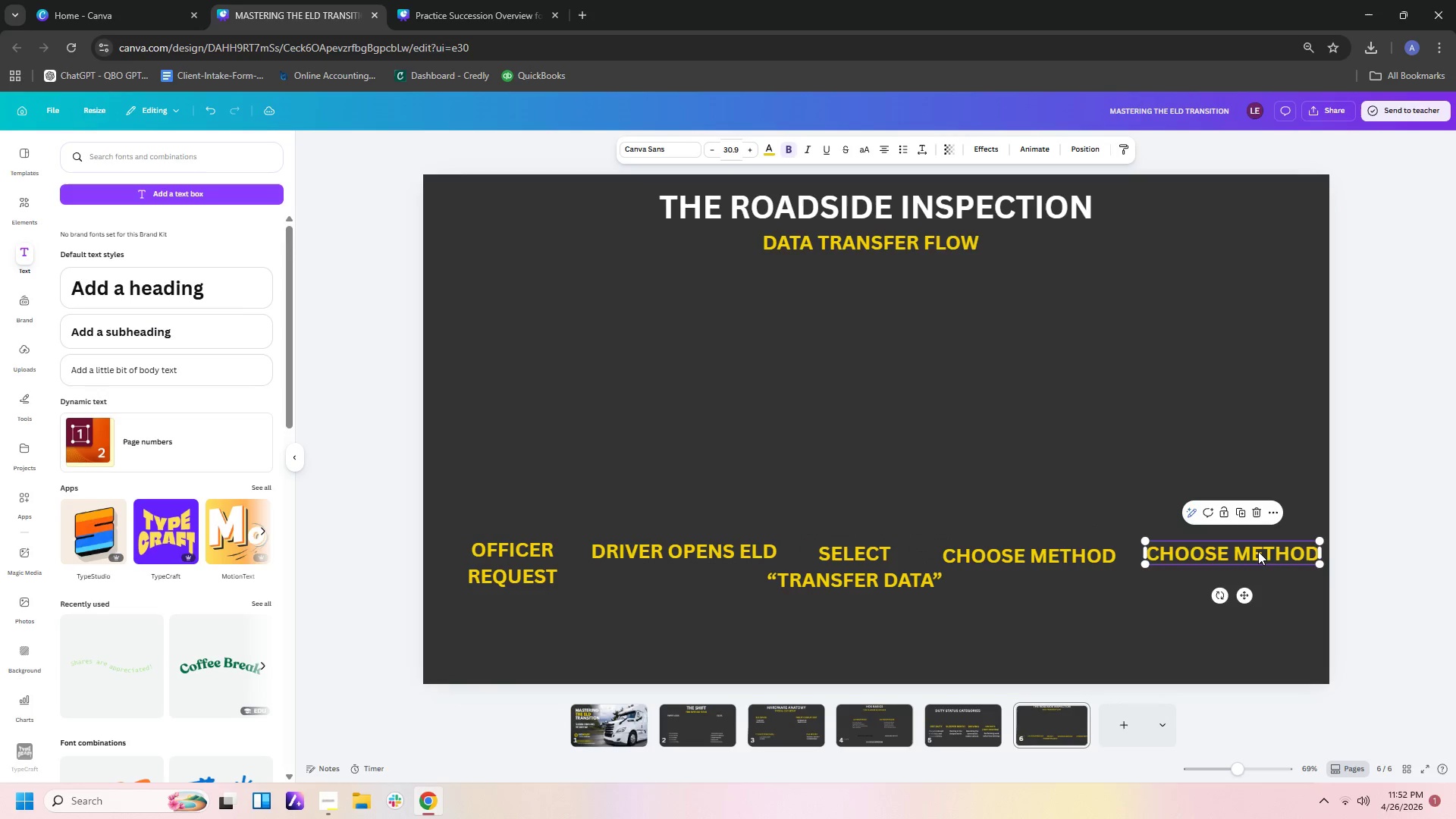 
left_click_drag(start_coordinate=[1258, 551], to_coordinate=[1245, 553])
 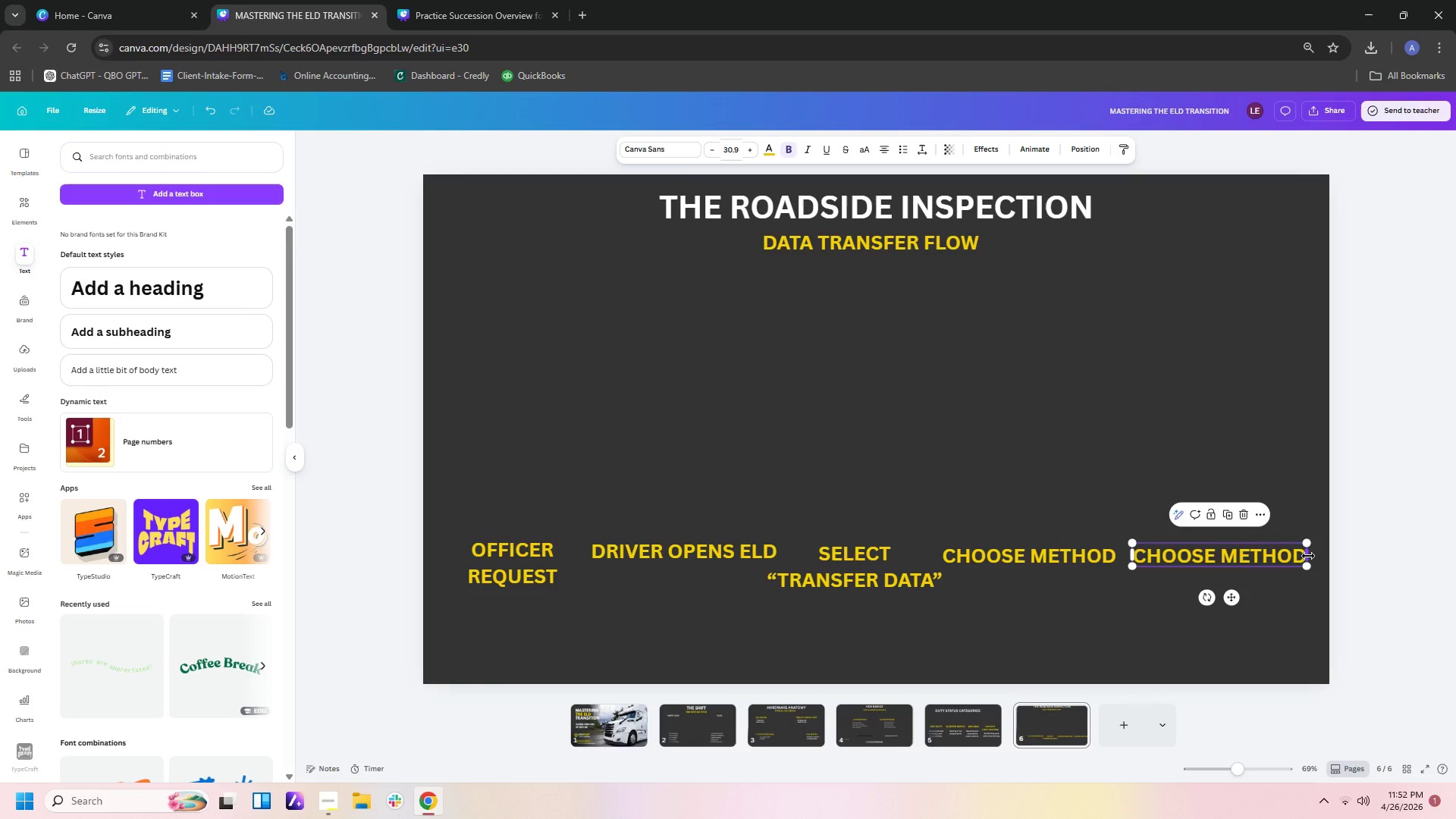 
left_click([1304, 556])
 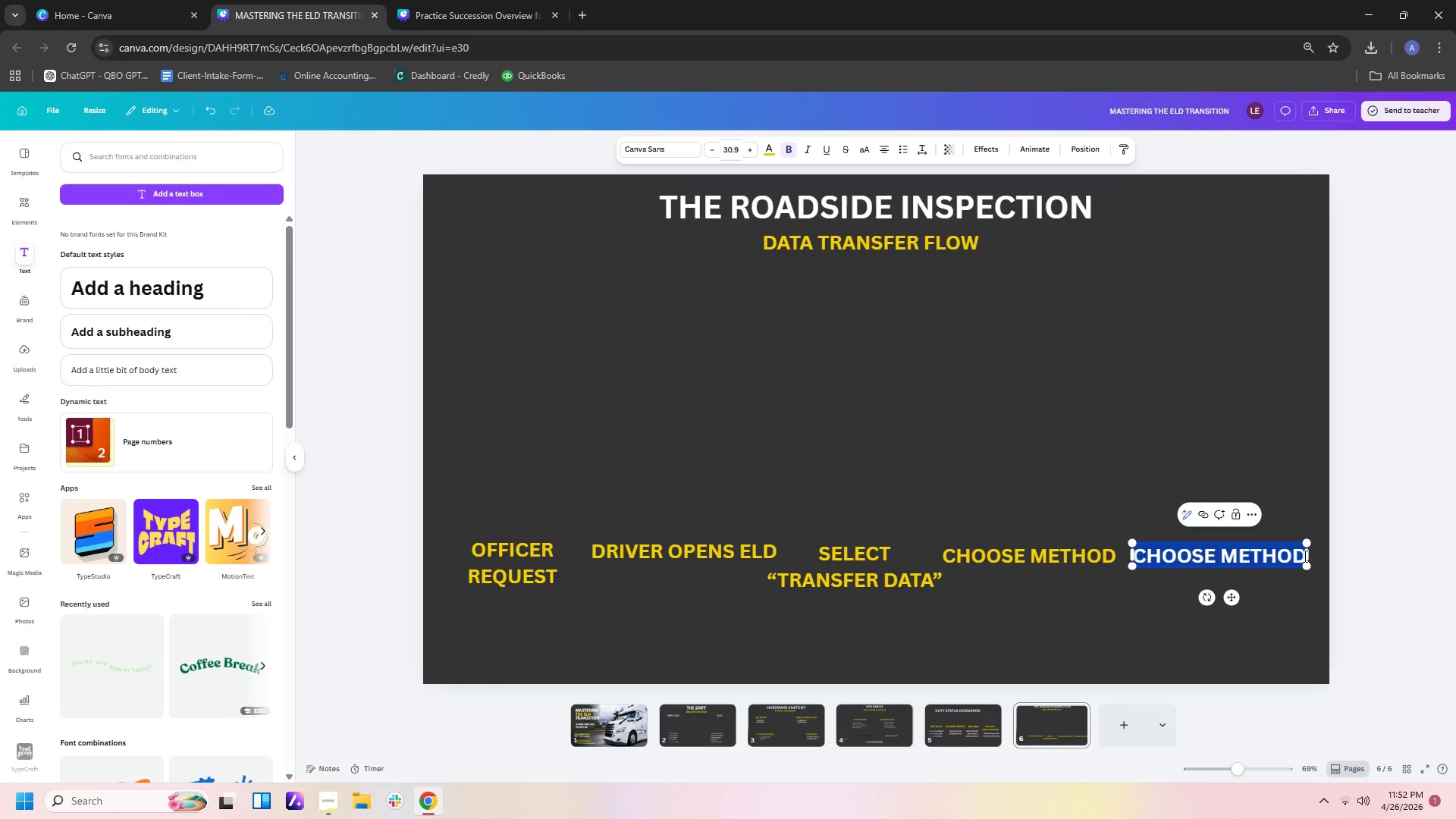 
left_click([1304, 556])
 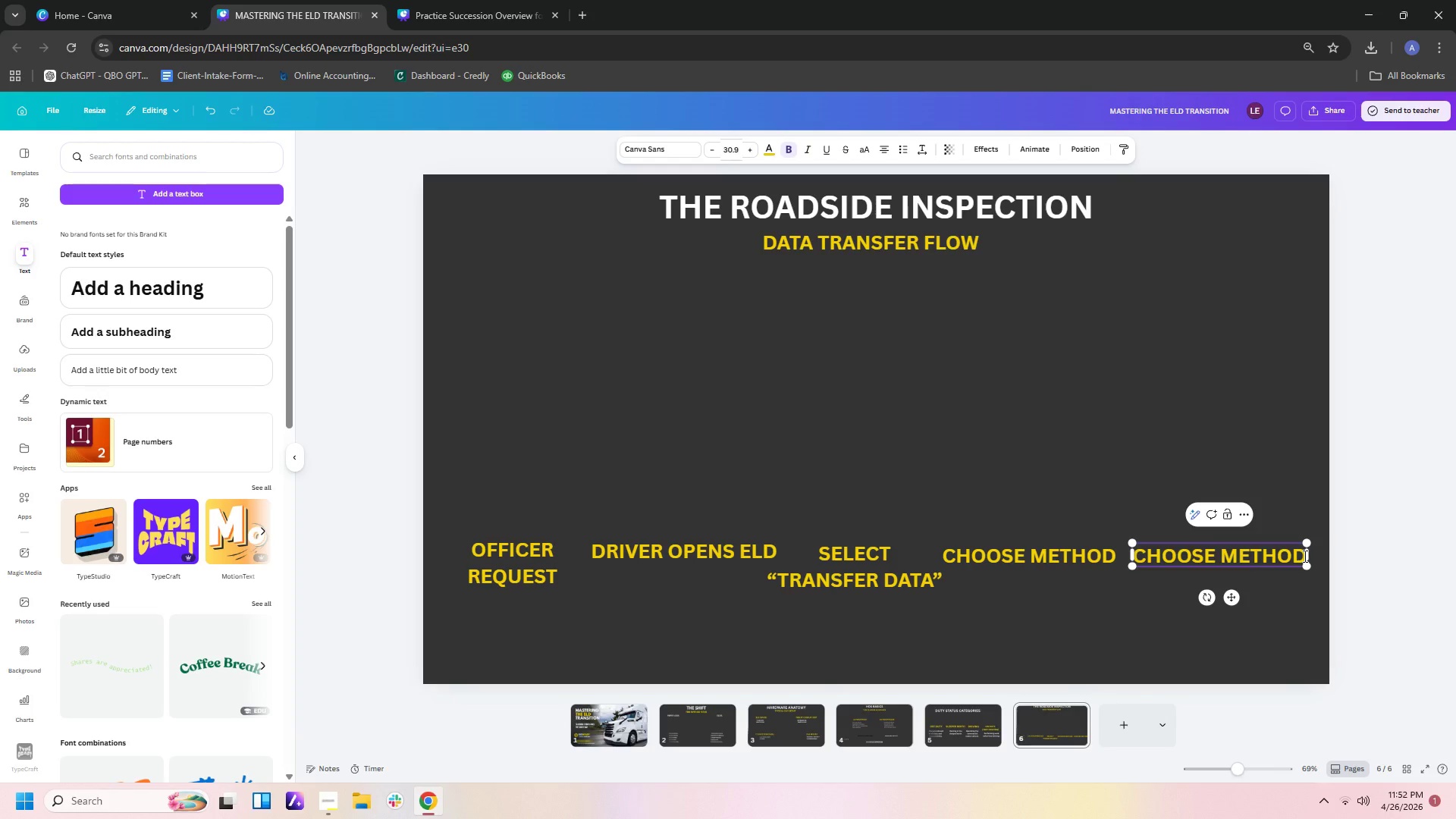 
double_click([1304, 556])
 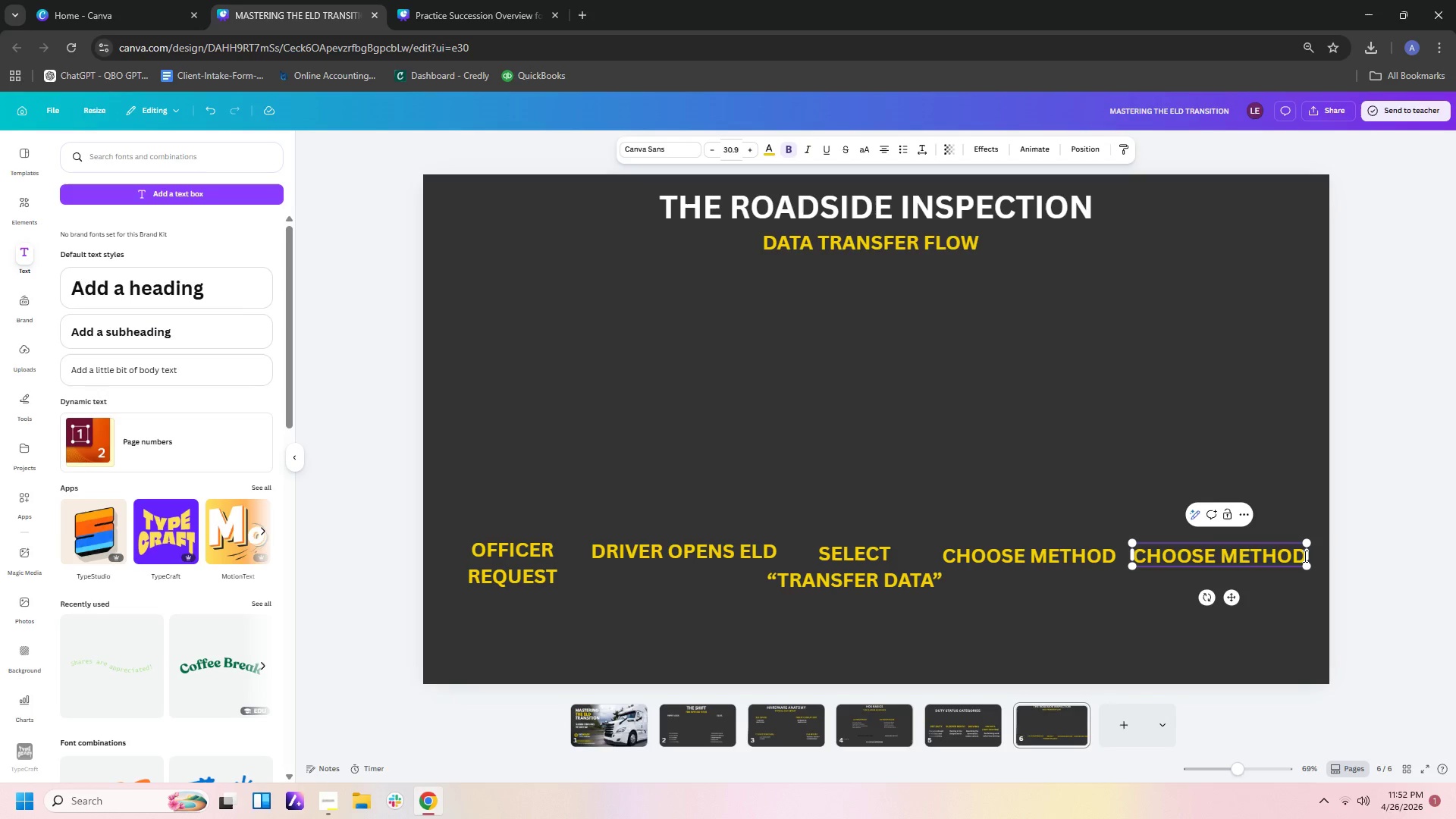 
triple_click([1304, 556])
 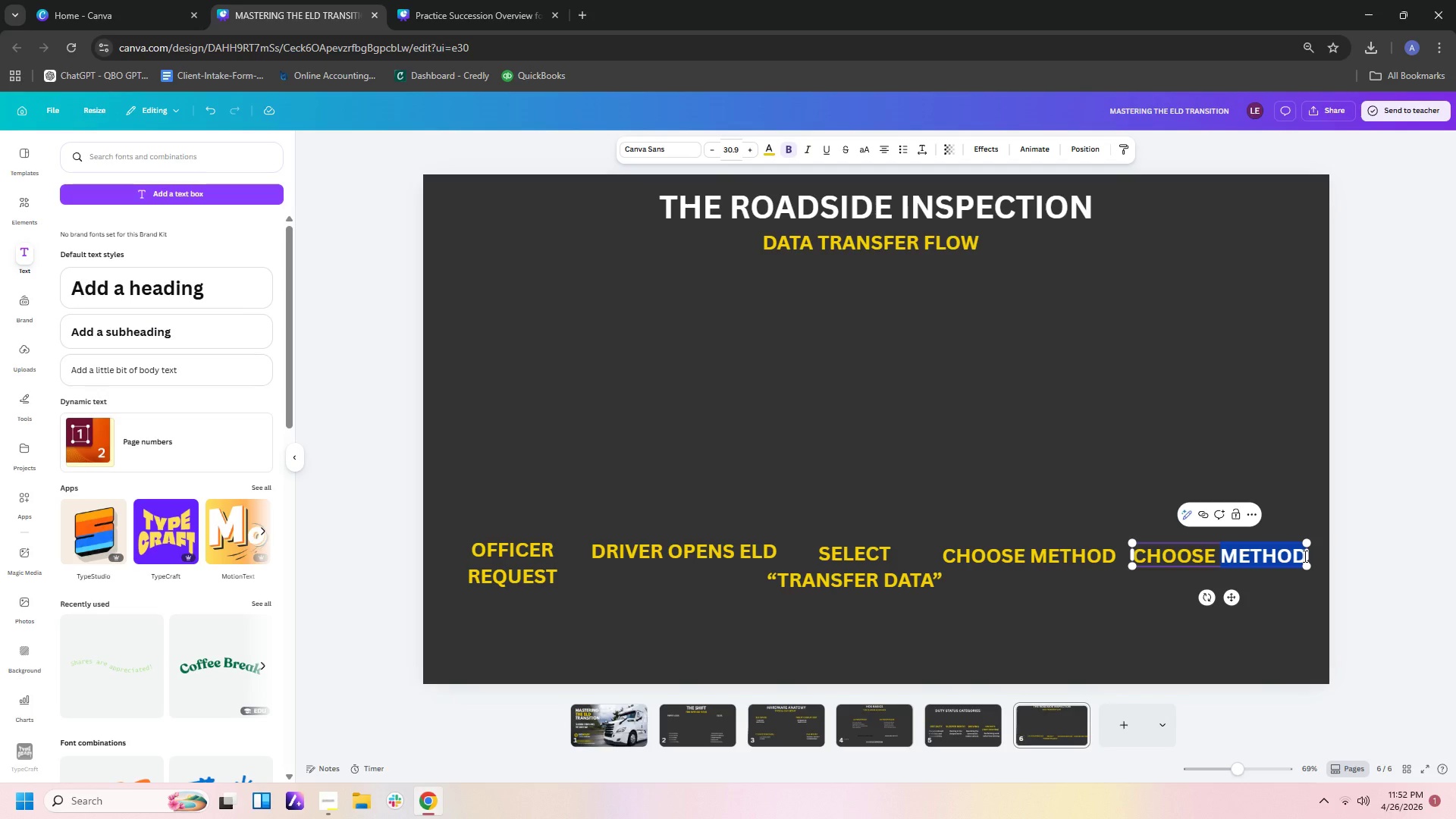 
left_click([1304, 556])
 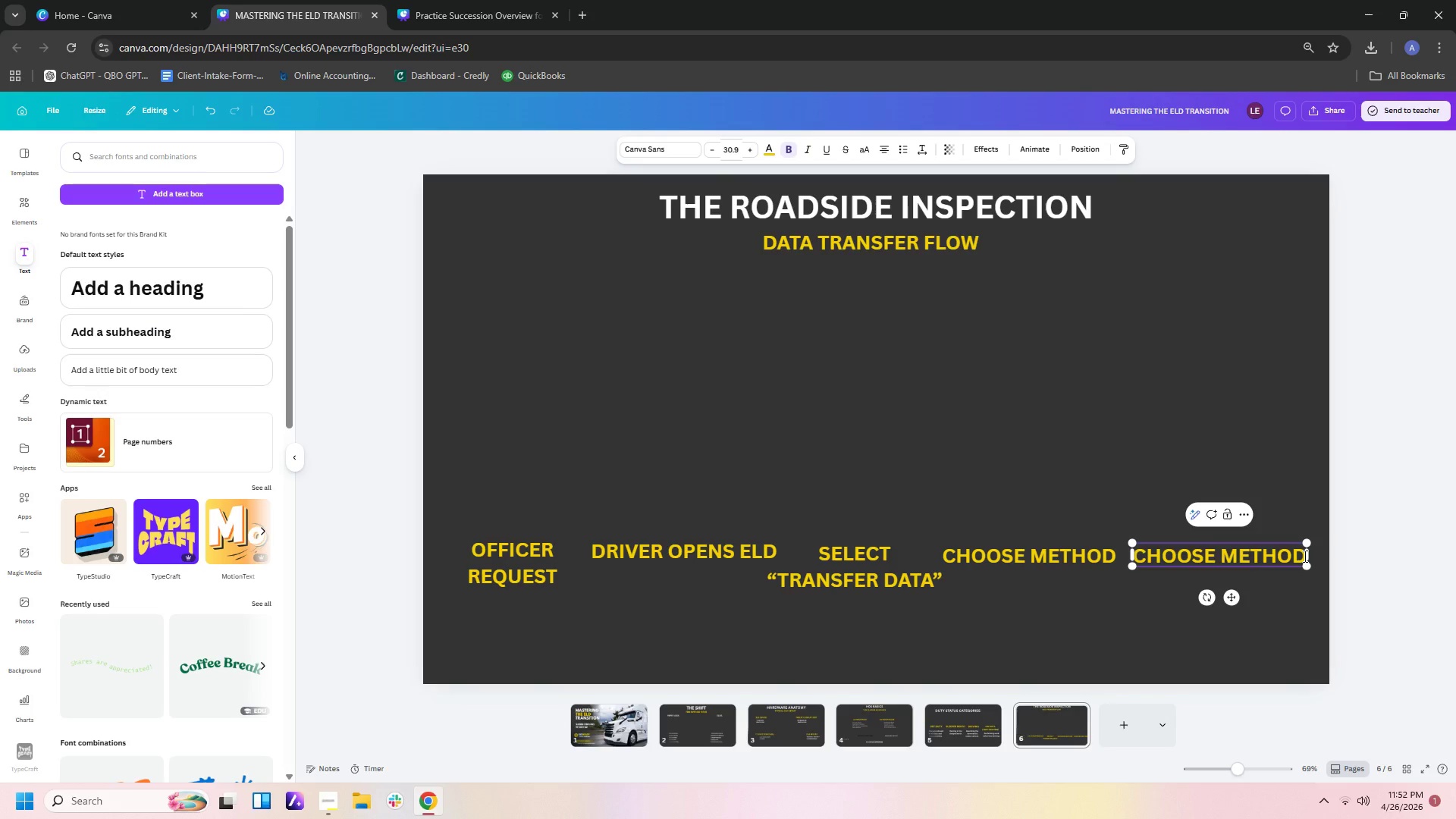 
left_click([1304, 556])
 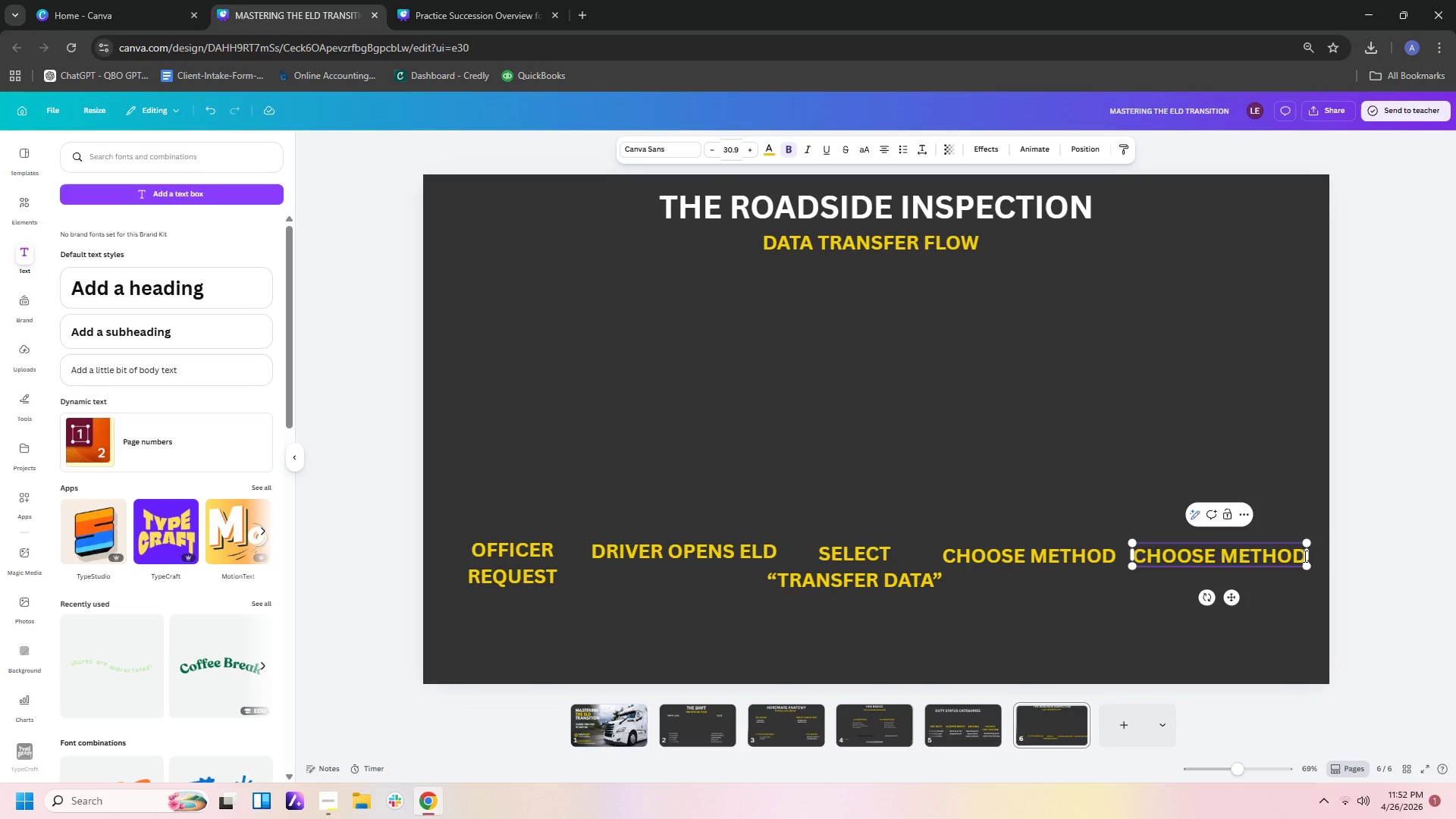 
left_click([1304, 556])
 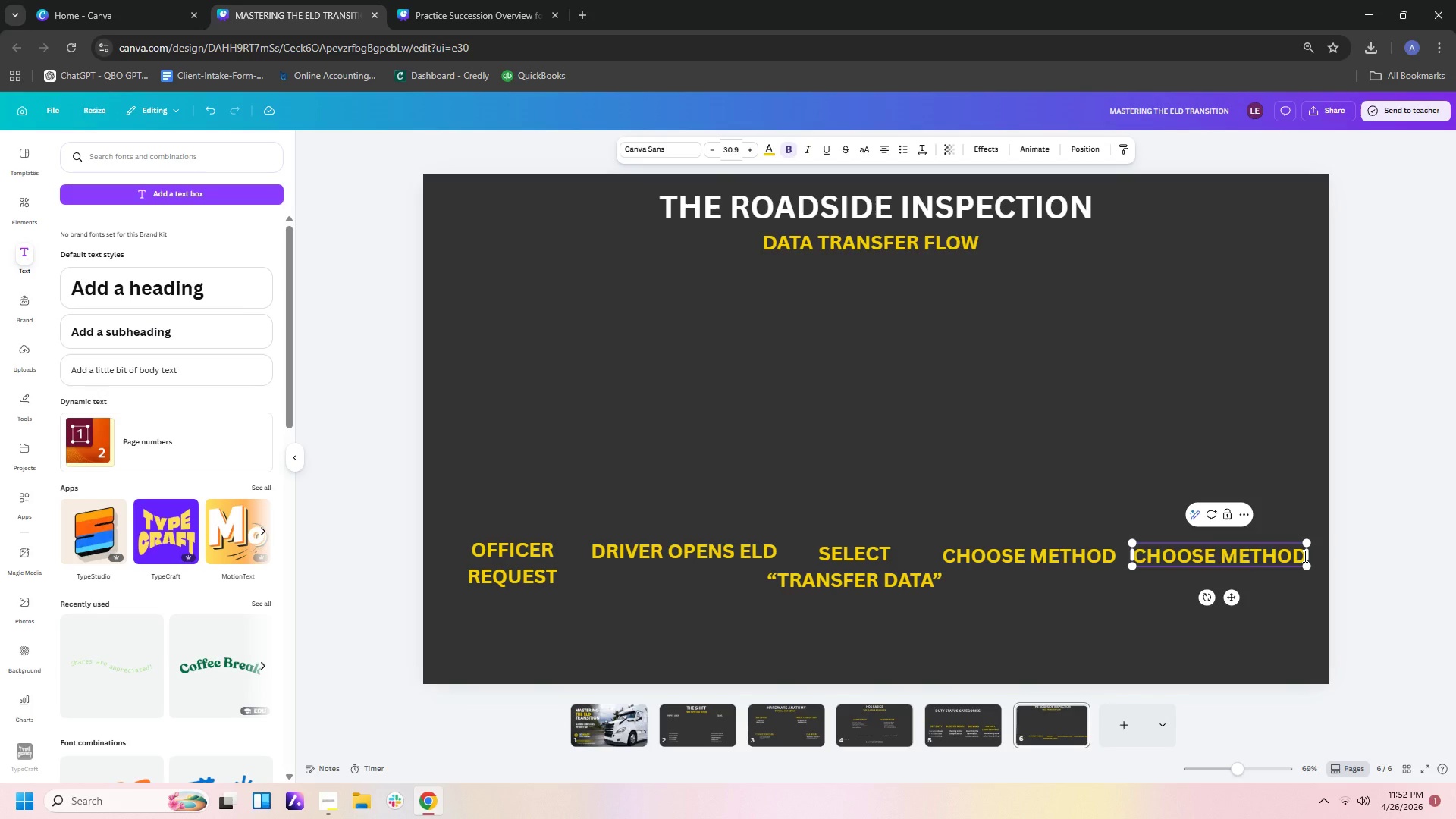 
left_click([1304, 556])
 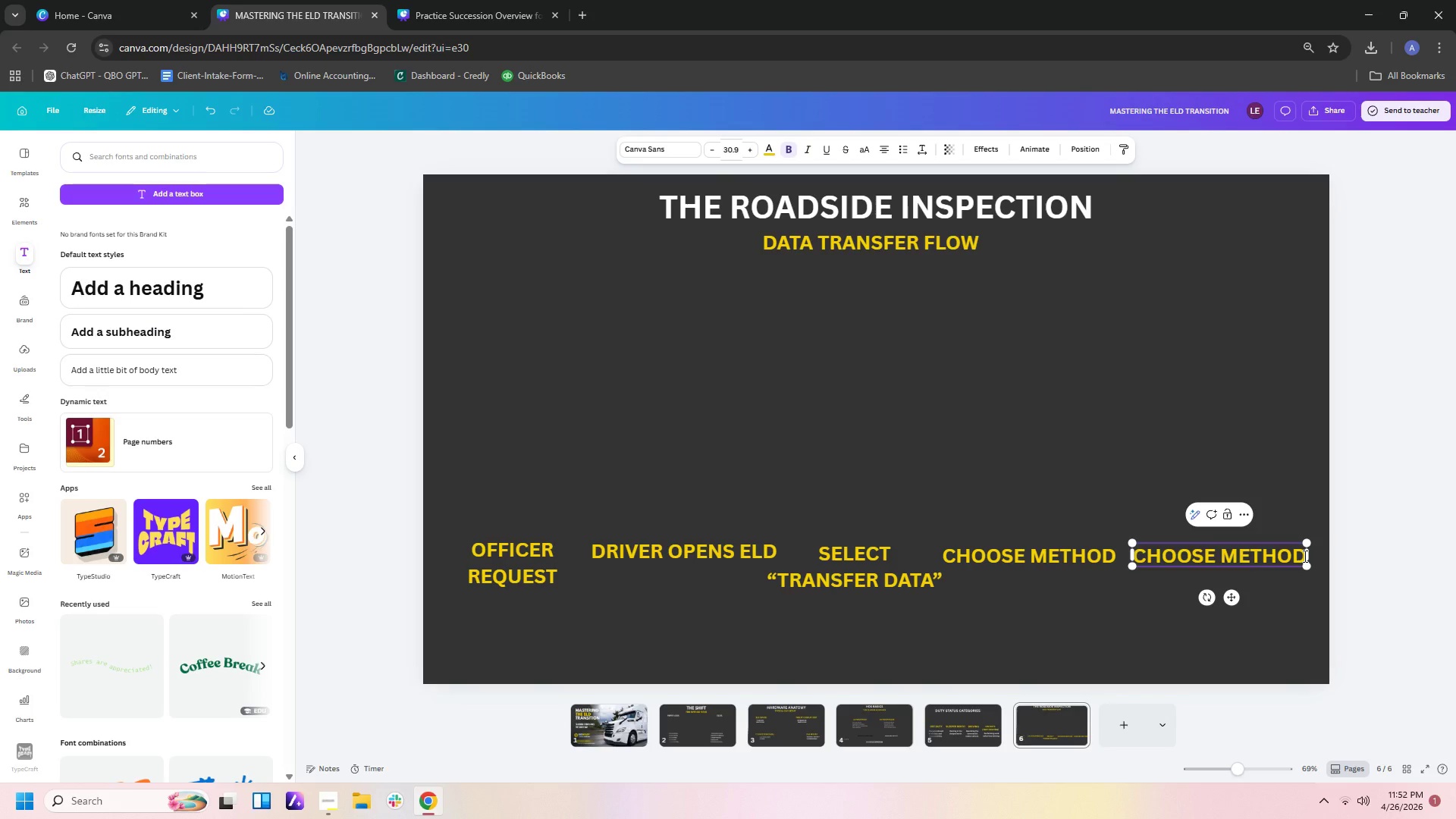 
double_click([1304, 556])
 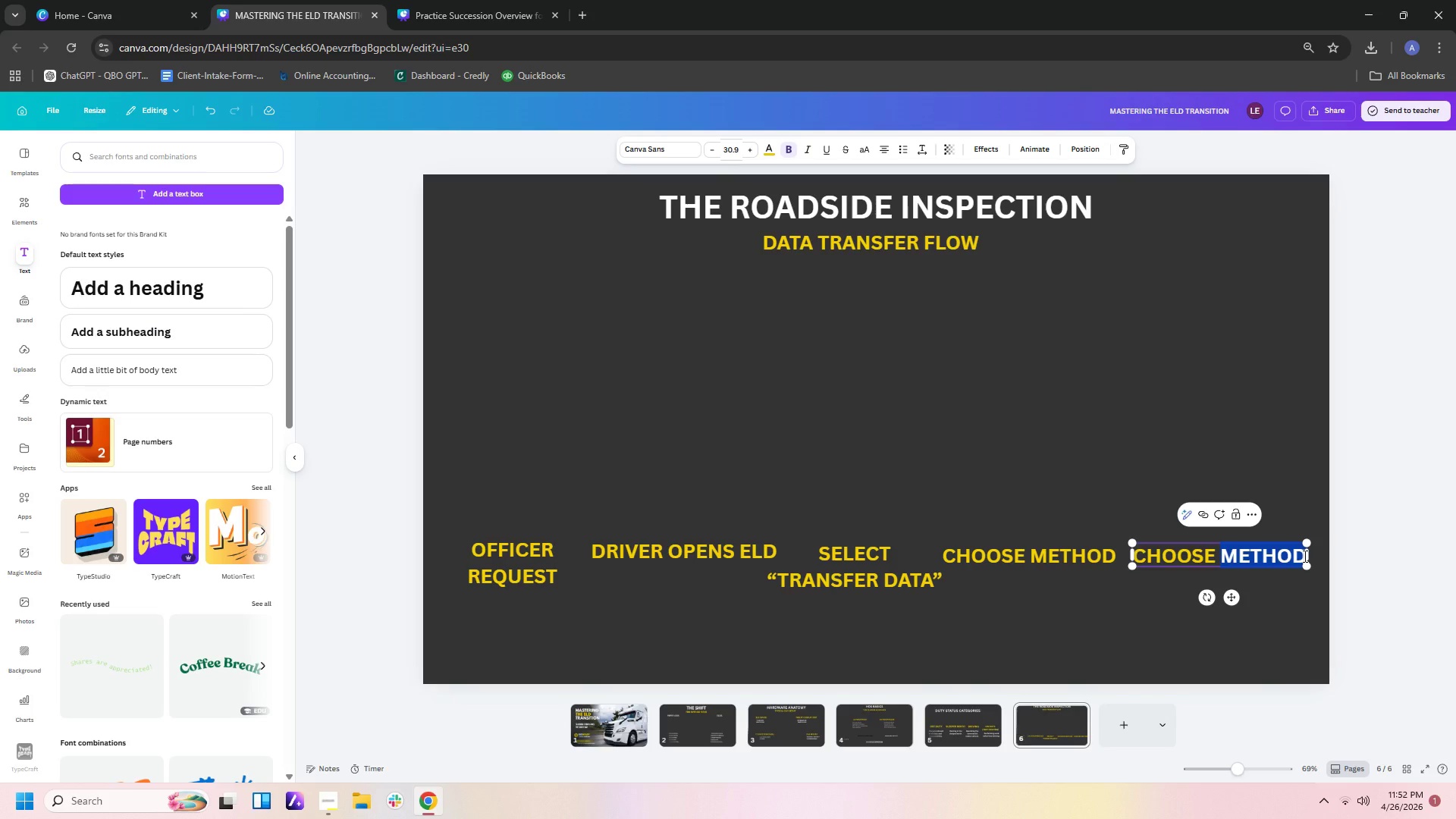 
left_click([1304, 556])
 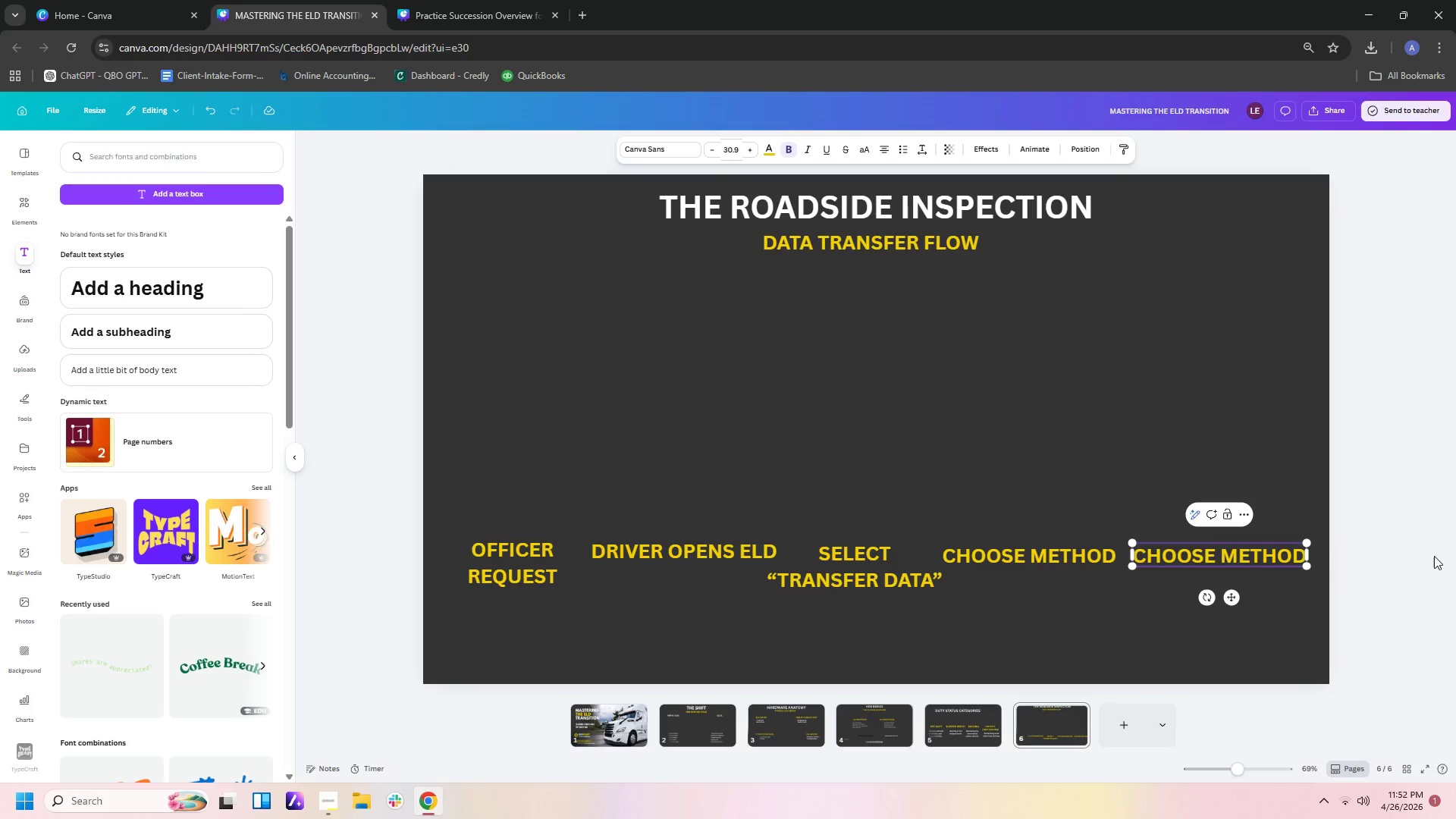 
left_click_drag(start_coordinate=[1437, 556], to_coordinate=[1432, 556])
 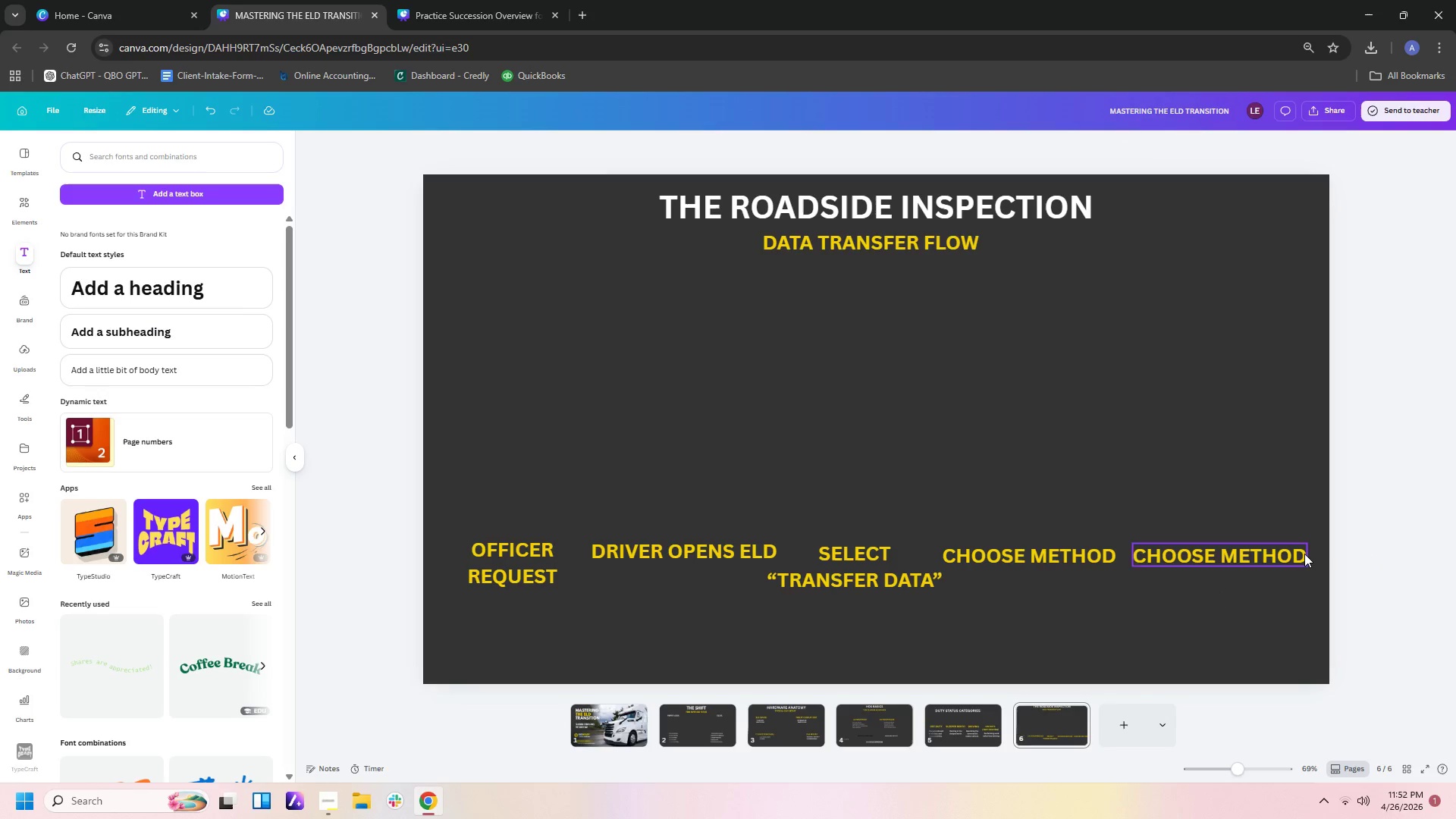 
left_click([1304, 554])
 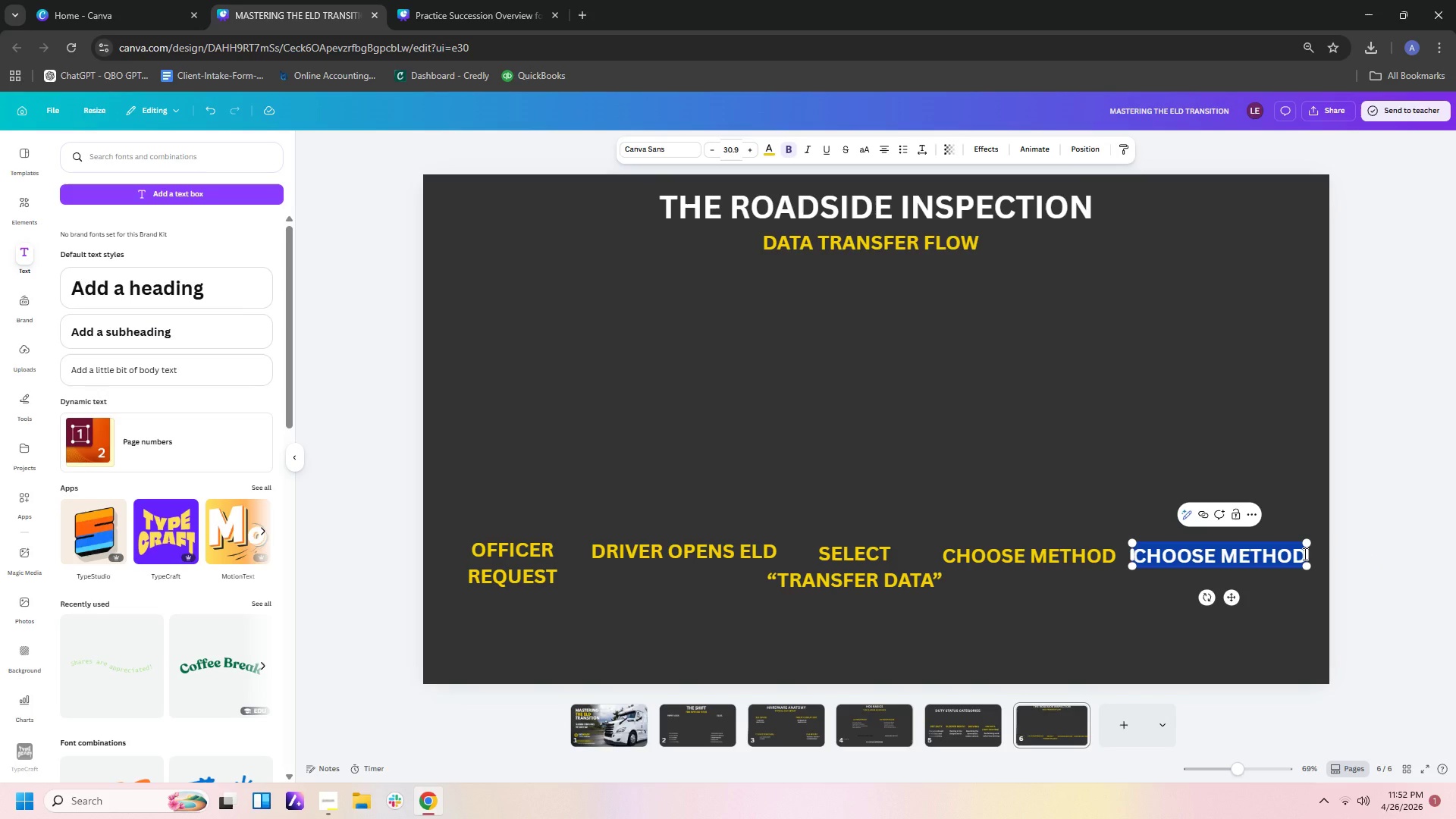 
key(Backspace)
type(OFFICER RECEIVES)
 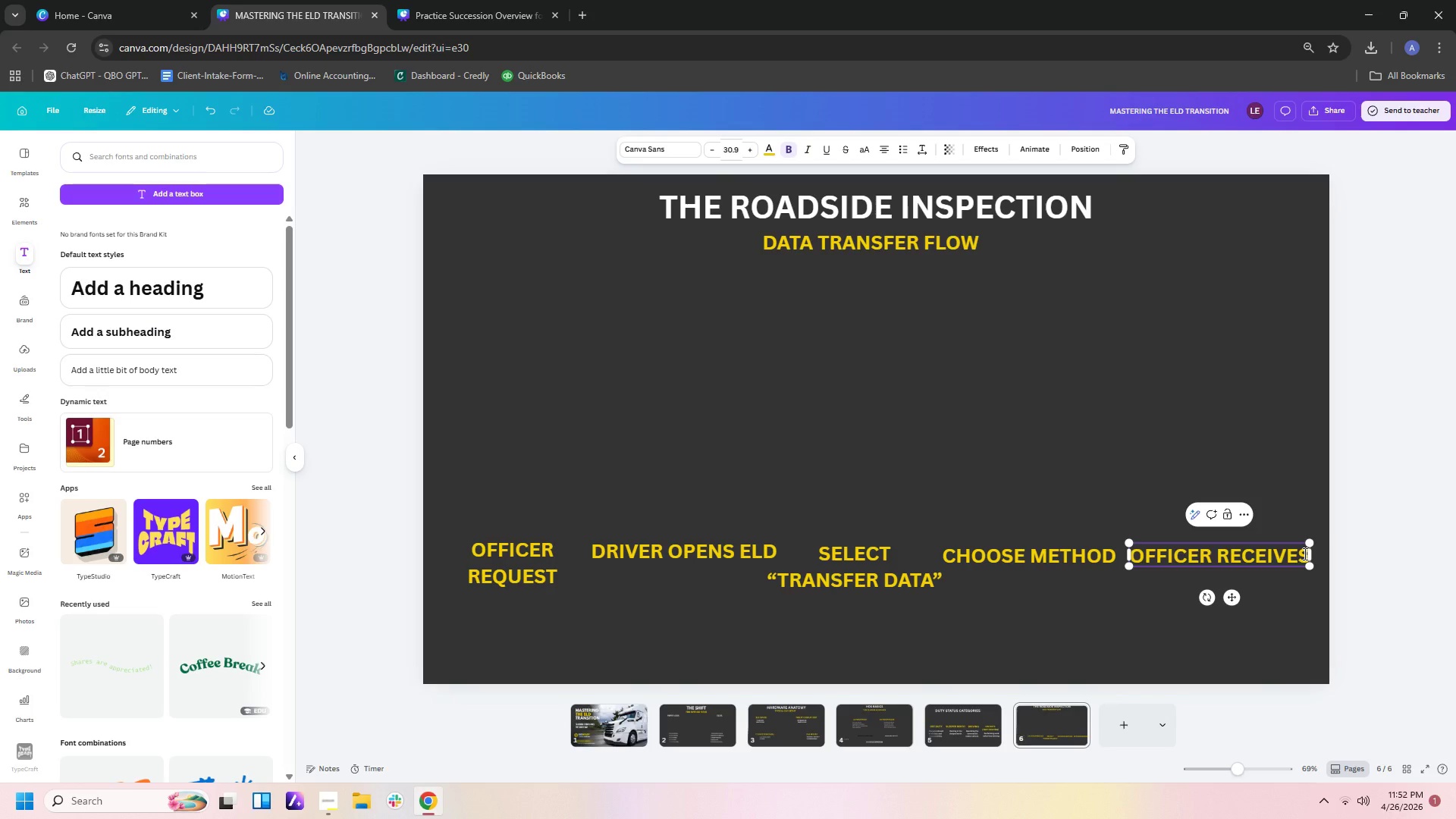 
key(Enter)
 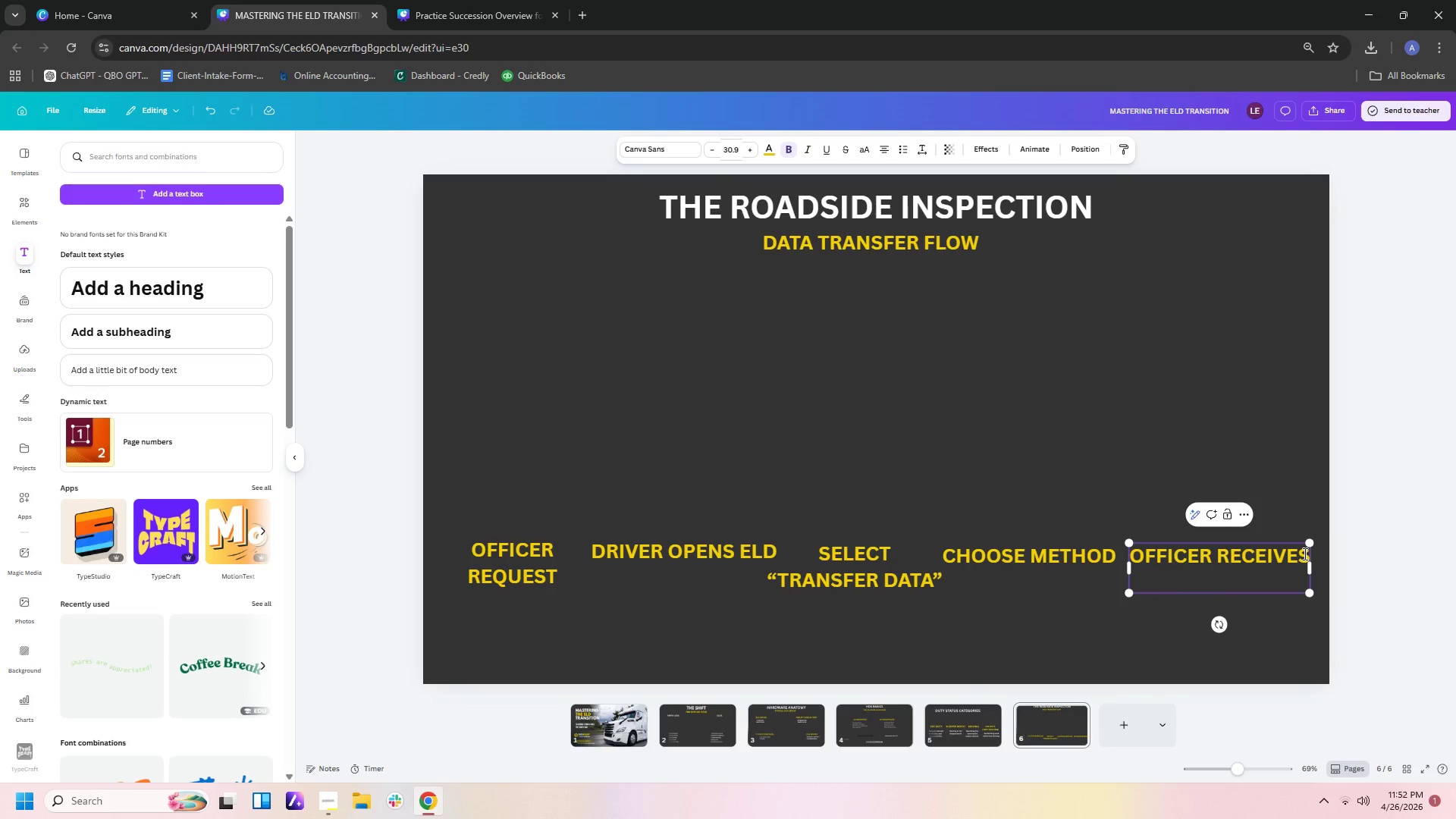 
type(LOGS)
 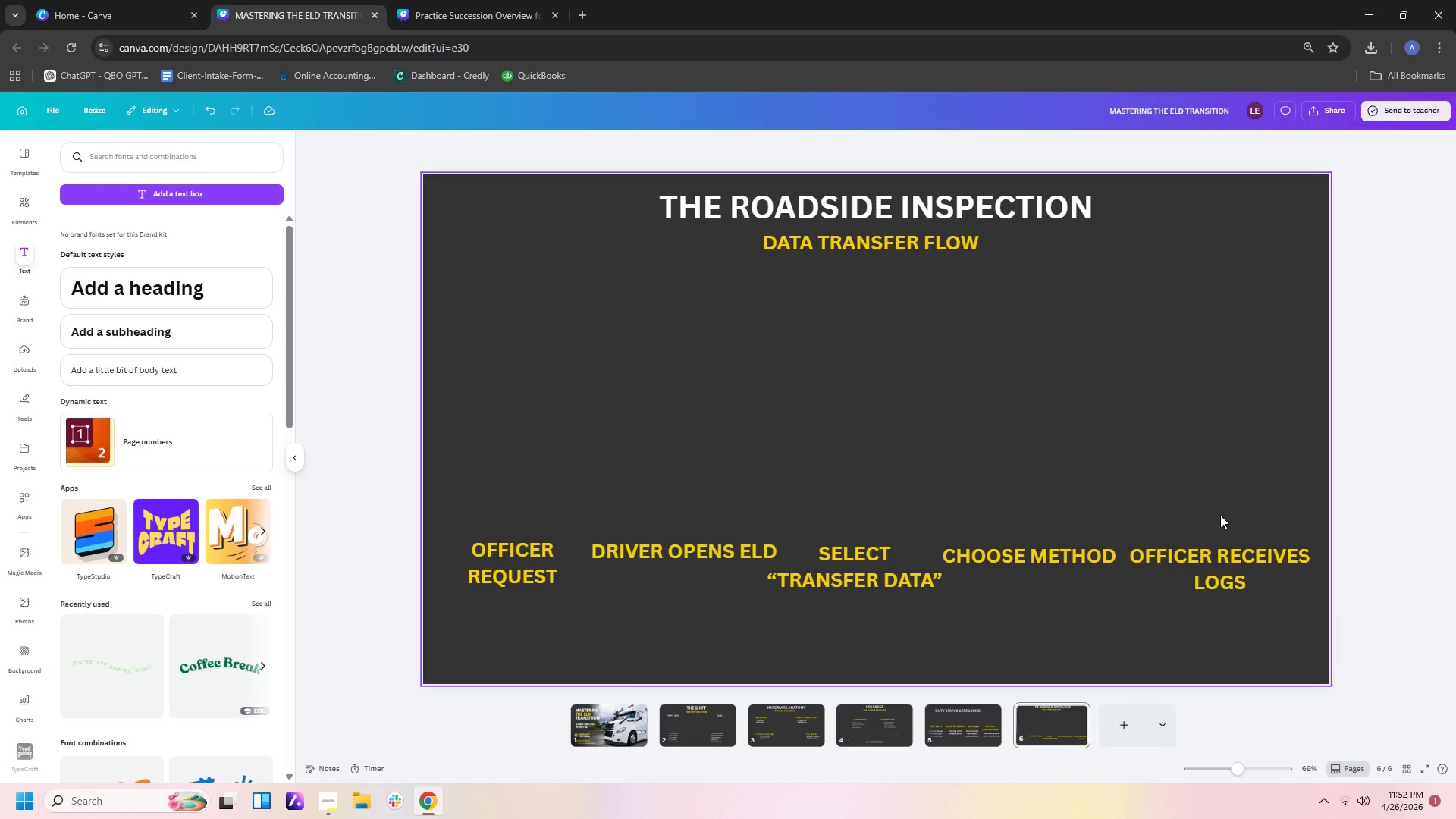 
wait(6.16)
 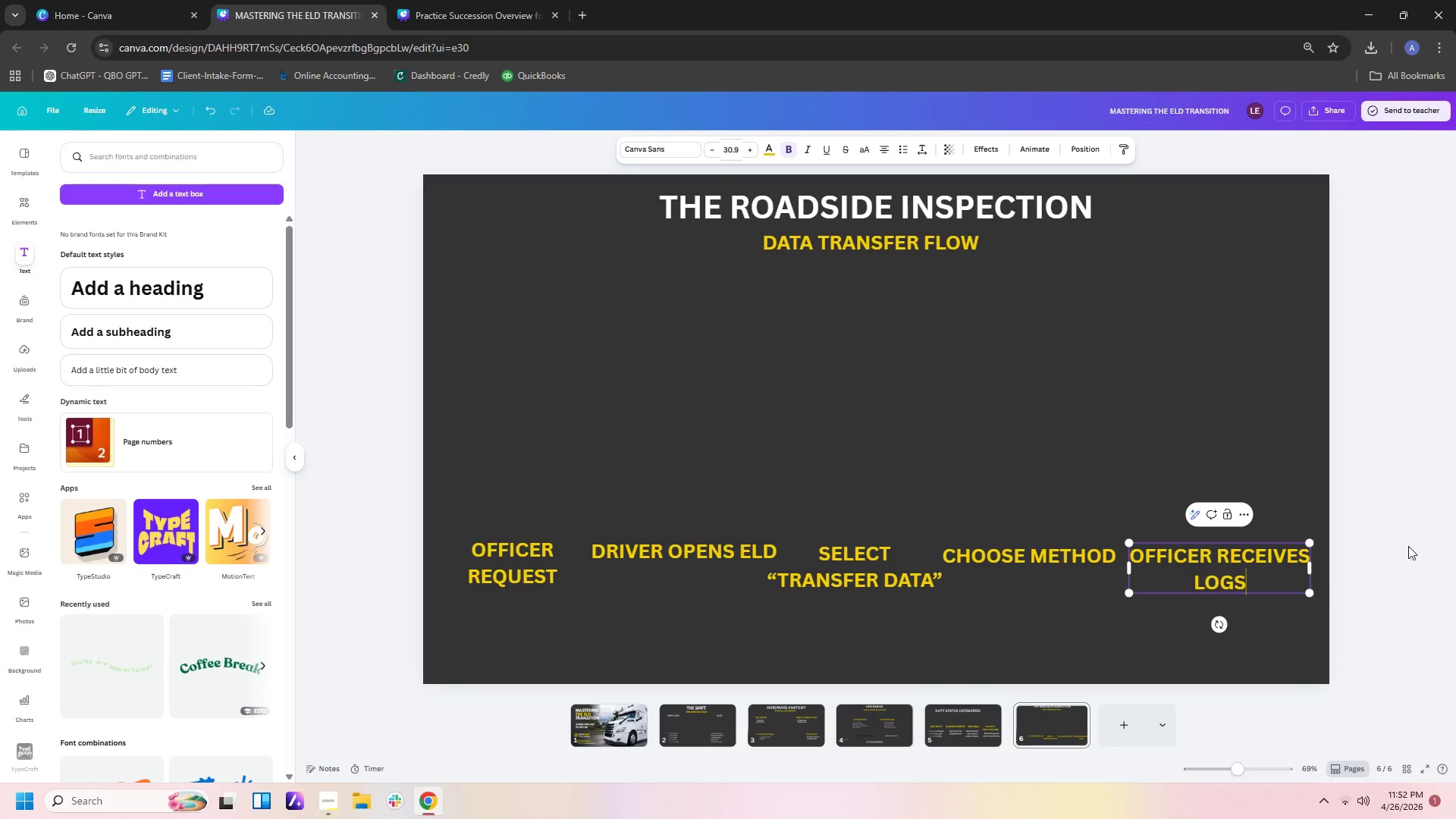 
left_click([836, 190])
 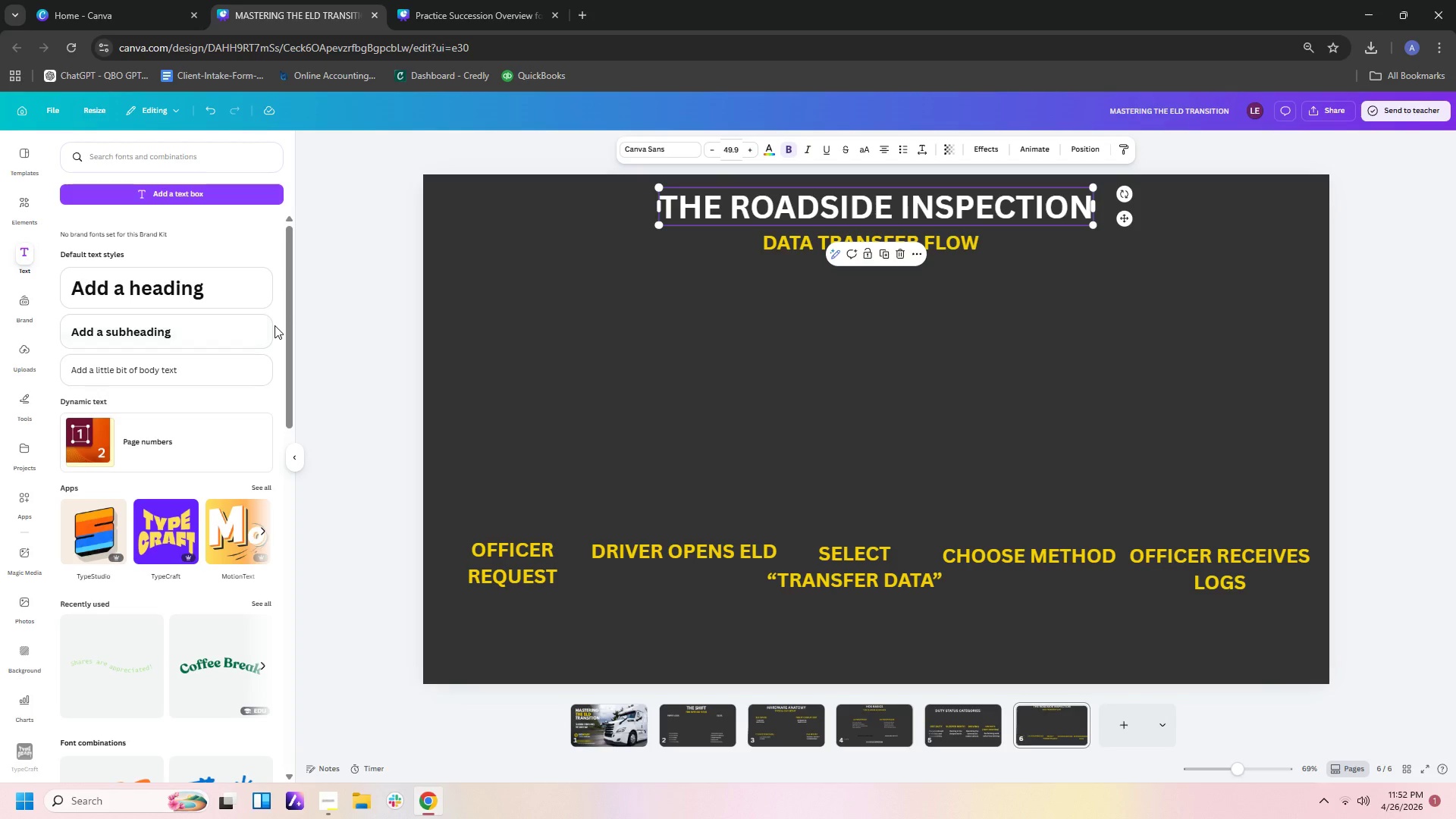 
left_click([234, 340])
 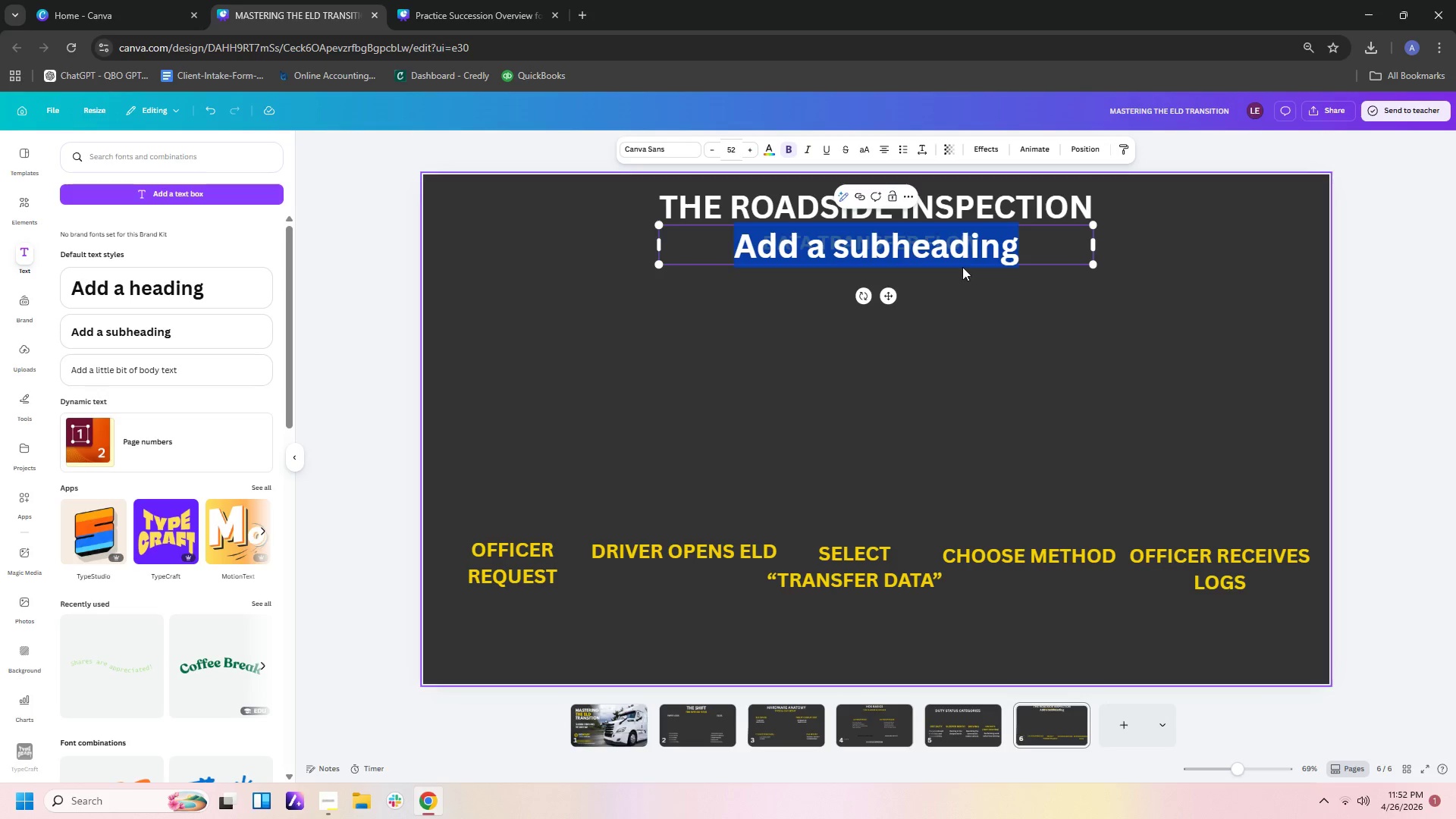 
left_click_drag(start_coordinate=[971, 253], to_coordinate=[976, 345])
 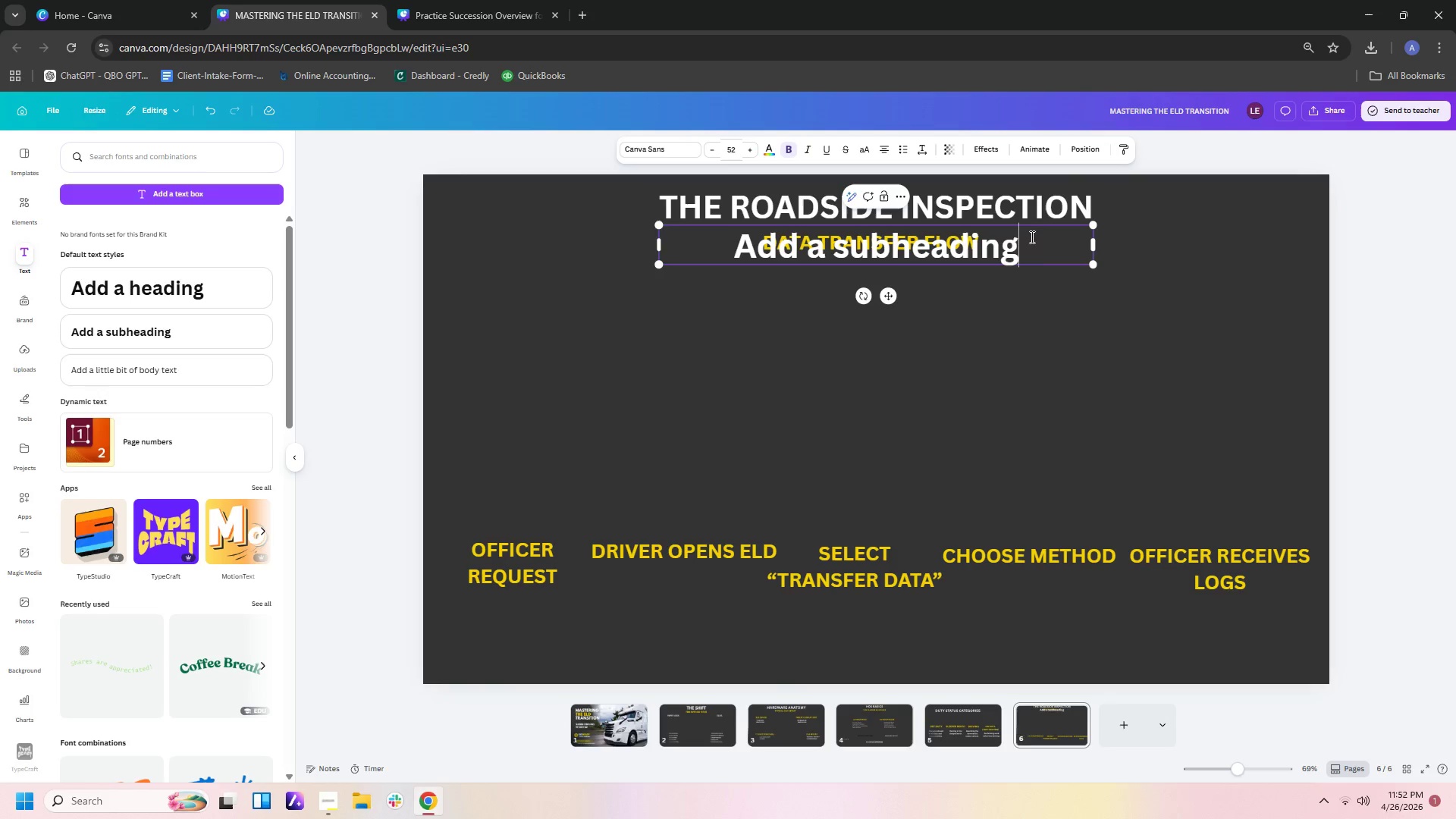 
left_click_drag(start_coordinate=[1040, 234], to_coordinate=[1049, 318])
 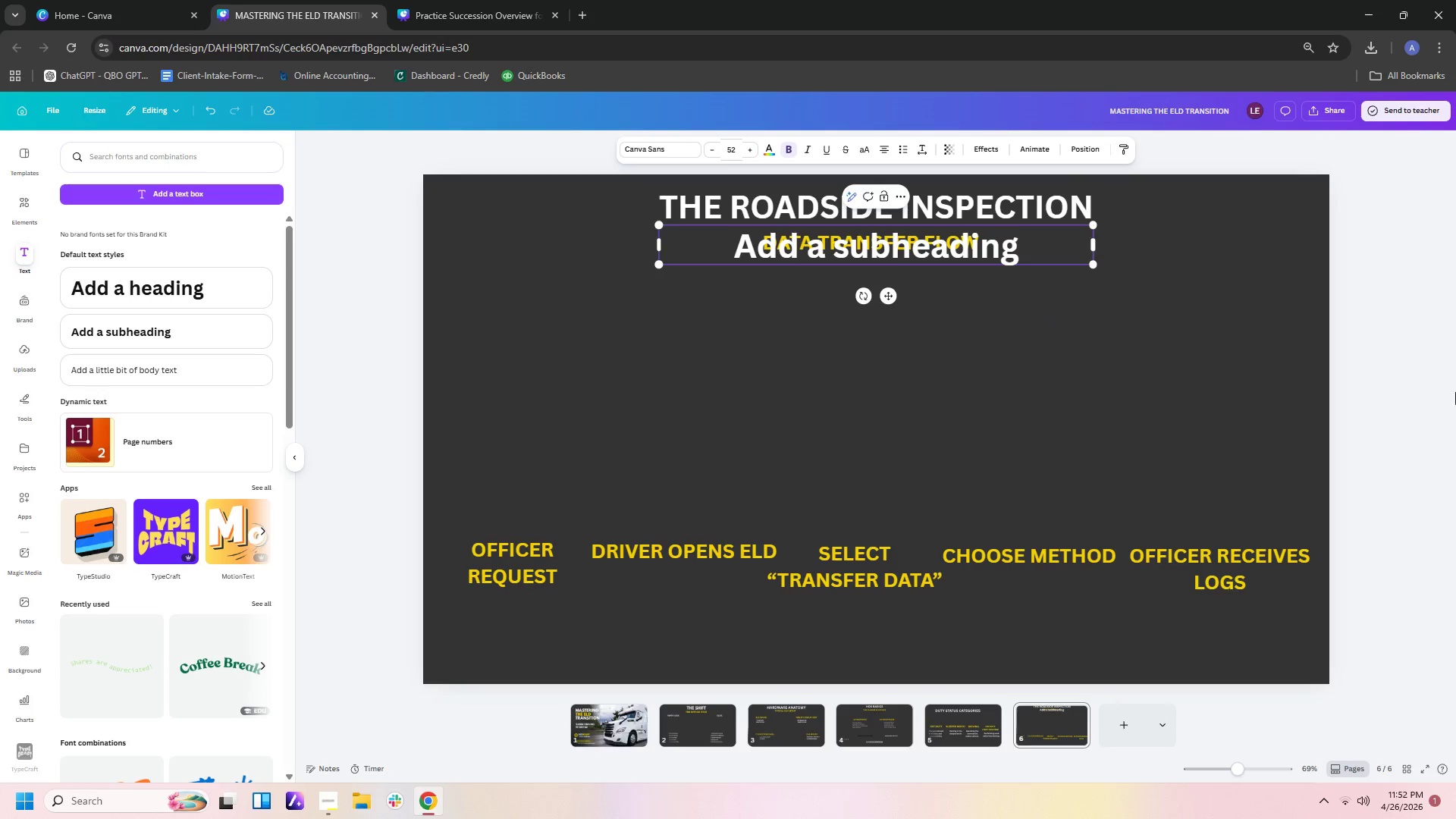 
left_click_drag(start_coordinate=[1455, 391], to_coordinate=[1455, 384])
 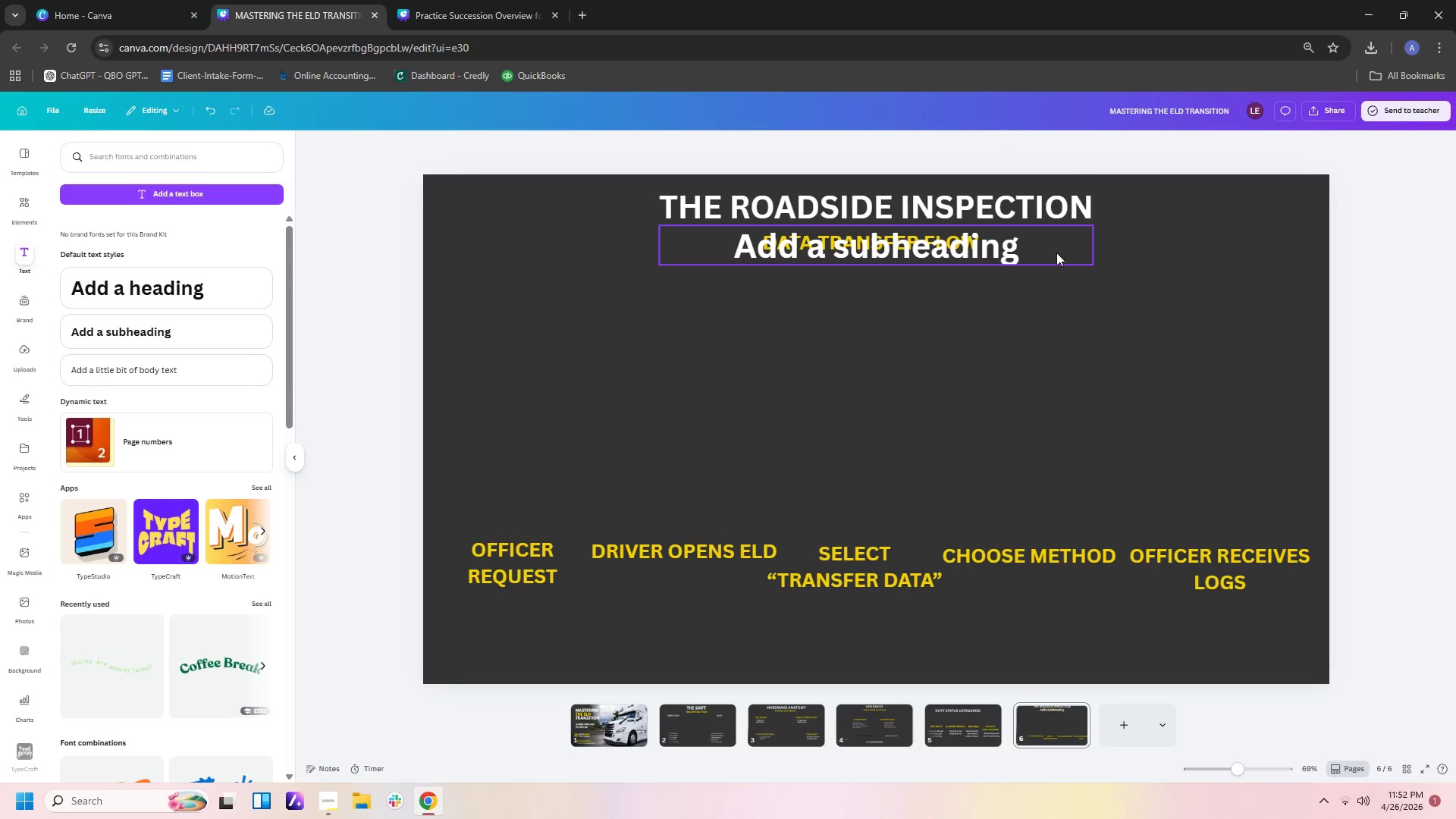 
left_click_drag(start_coordinate=[1026, 261], to_coordinate=[959, 471])
 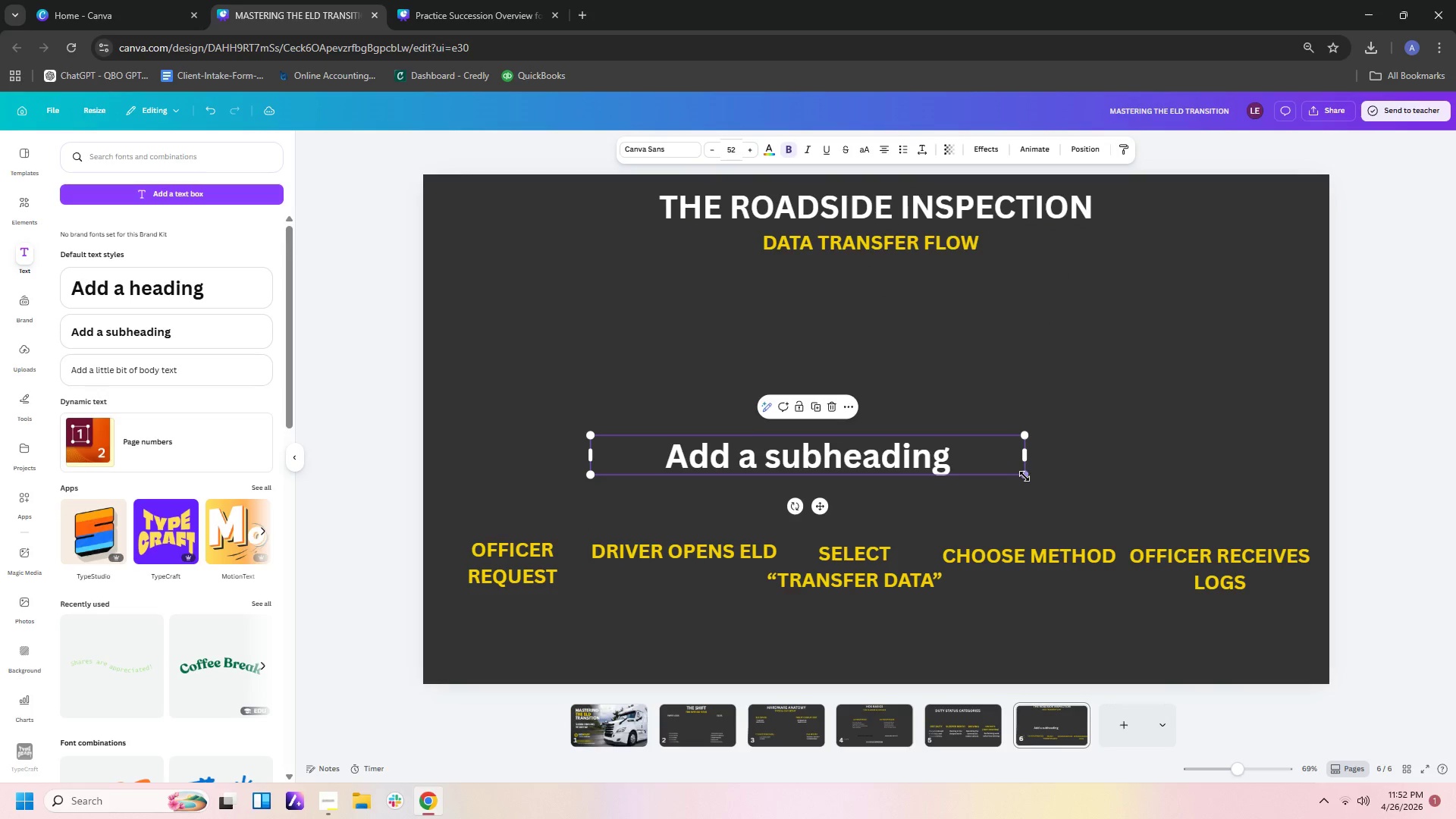 
left_click_drag(start_coordinate=[1026, 476], to_coordinate=[764, 428])
 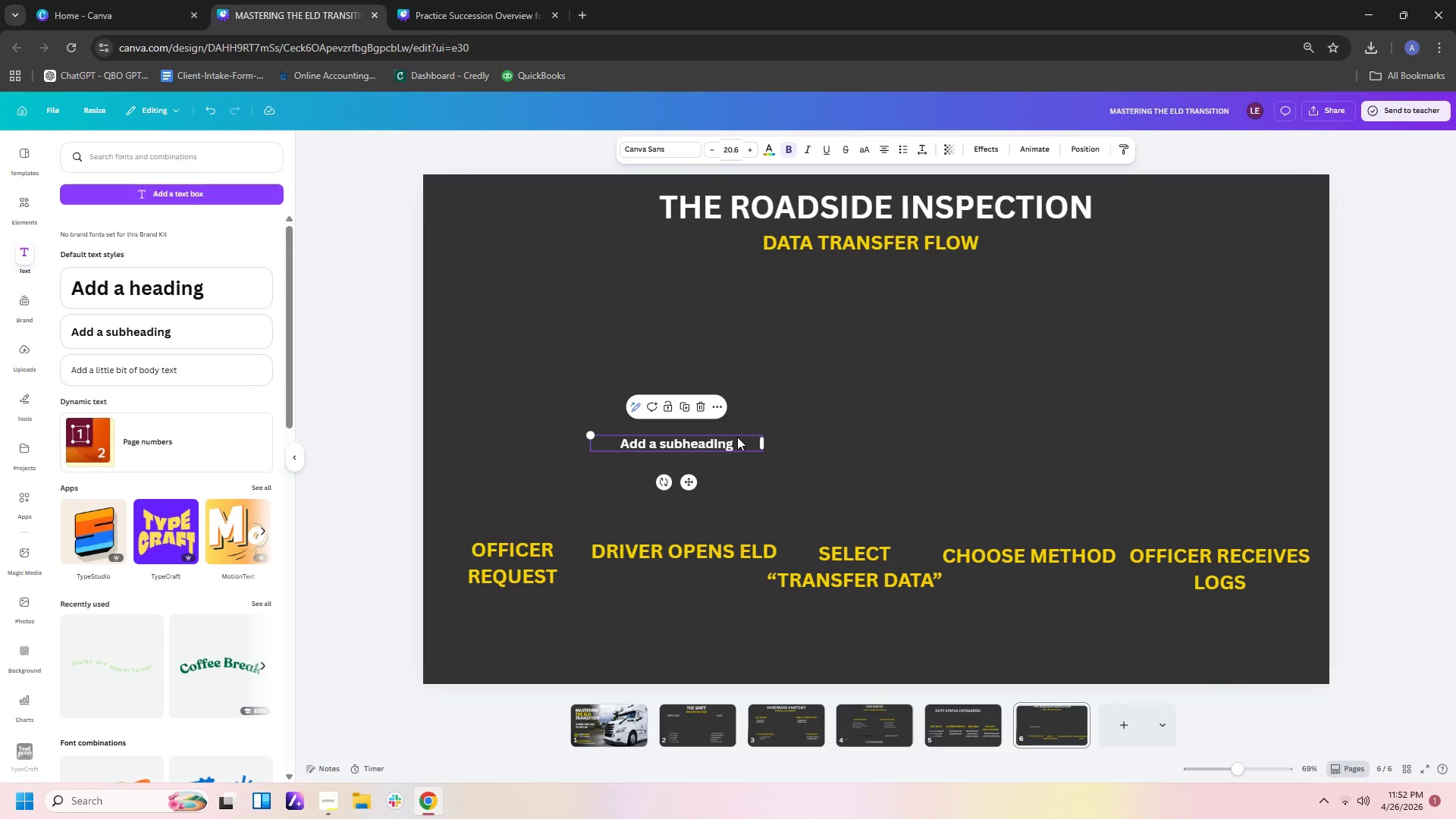 
left_click_drag(start_coordinate=[737, 437], to_coordinate=[576, 597])
 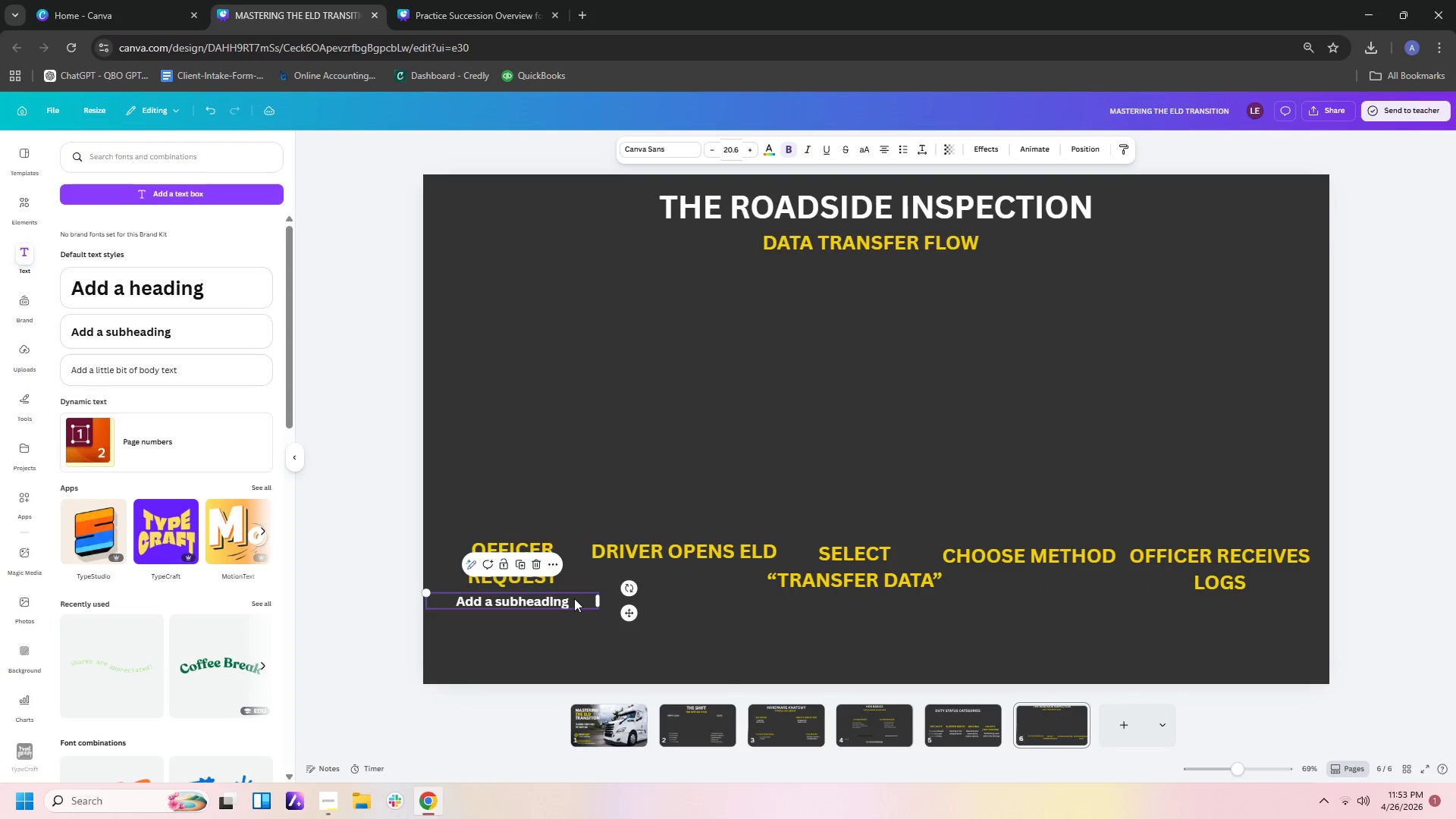 
left_click([573, 598])
 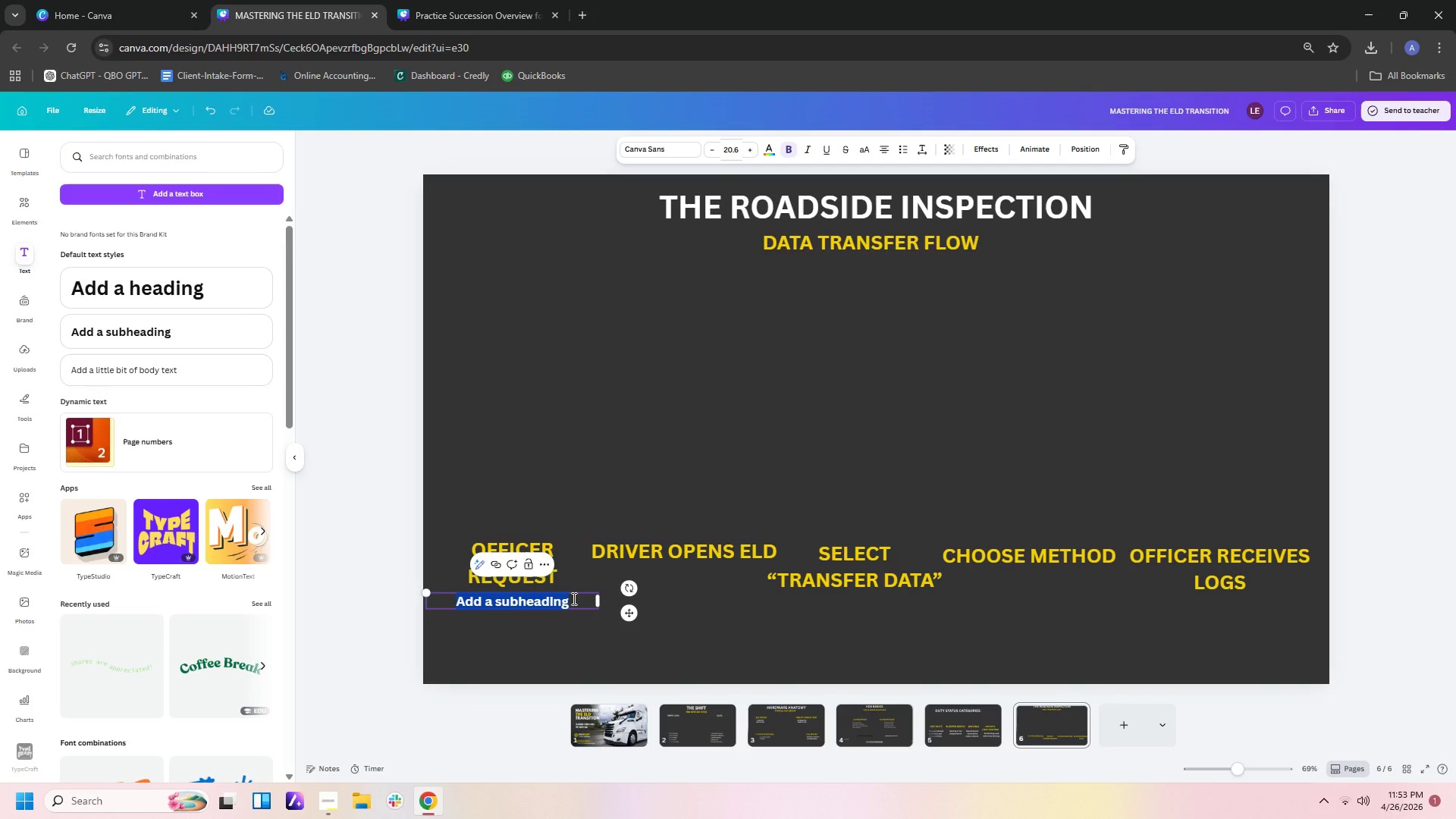 
key(Backspace)
type(OF)
key(Backspace)
type(fies)
key(Backspace)
key(Backspace)
key(Backspace)
type(ficer reqe)
key(Backspace)
type(uests)
 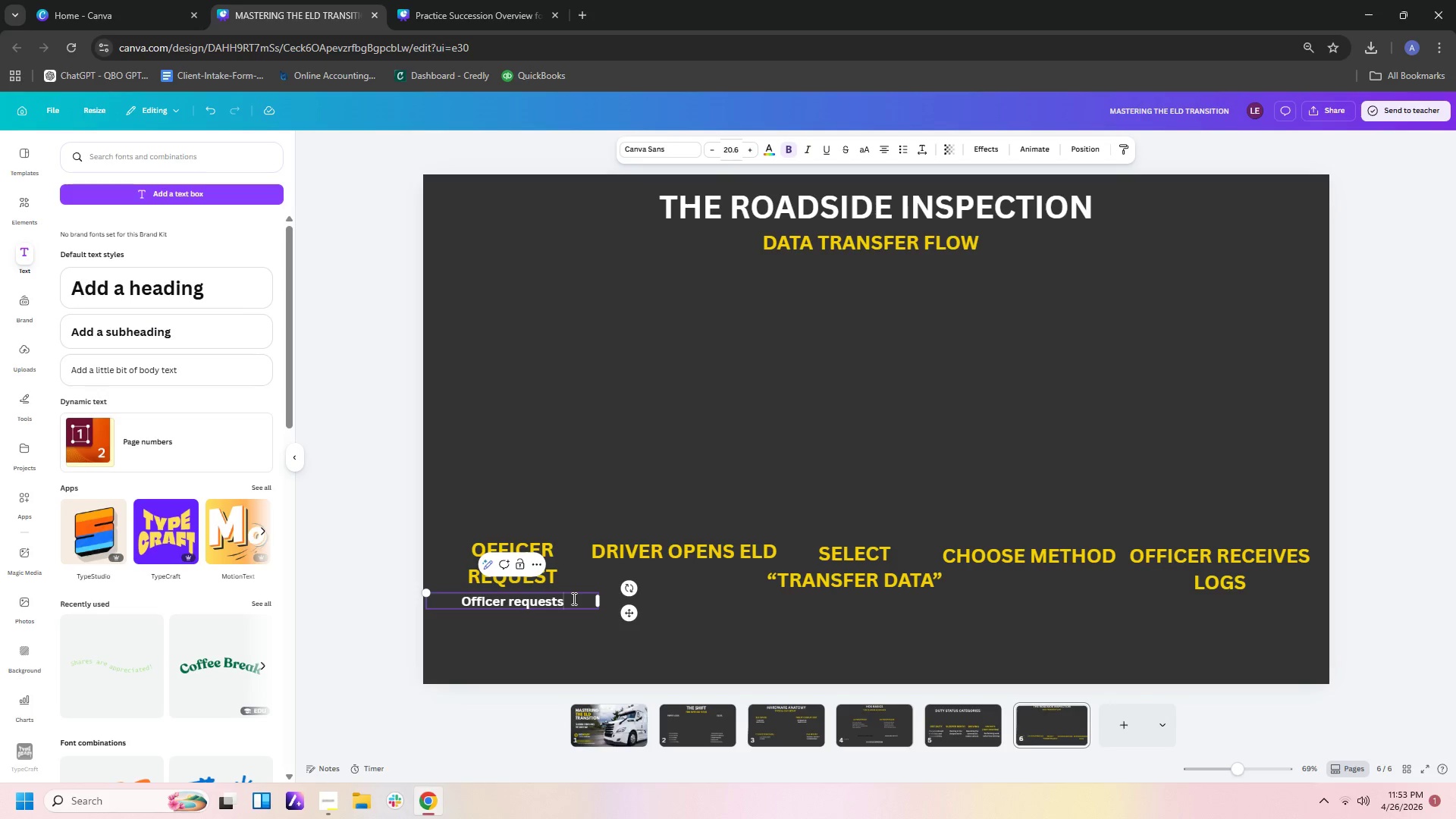 
key(Enter)
 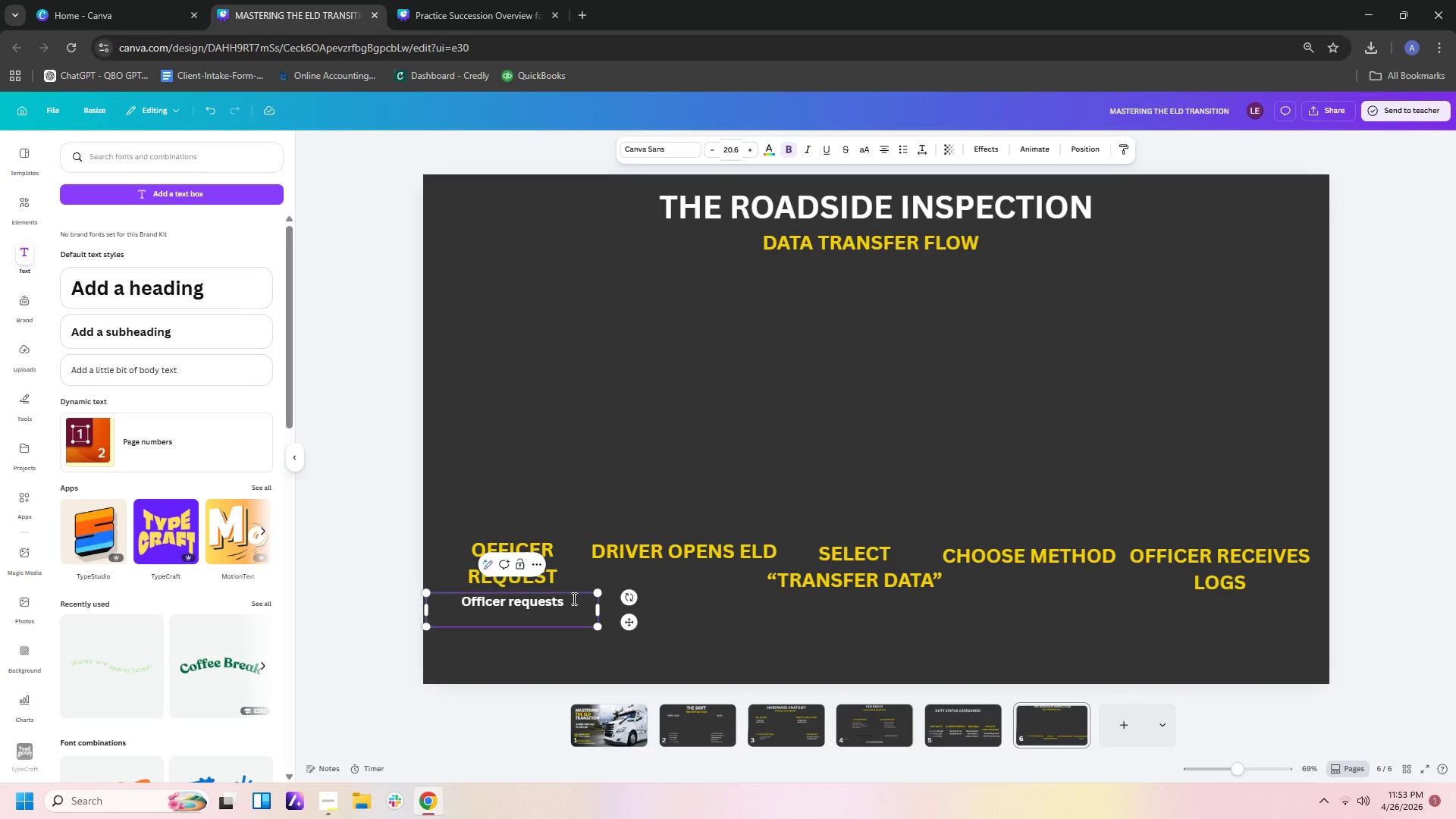 
type(eletronic logs.)
 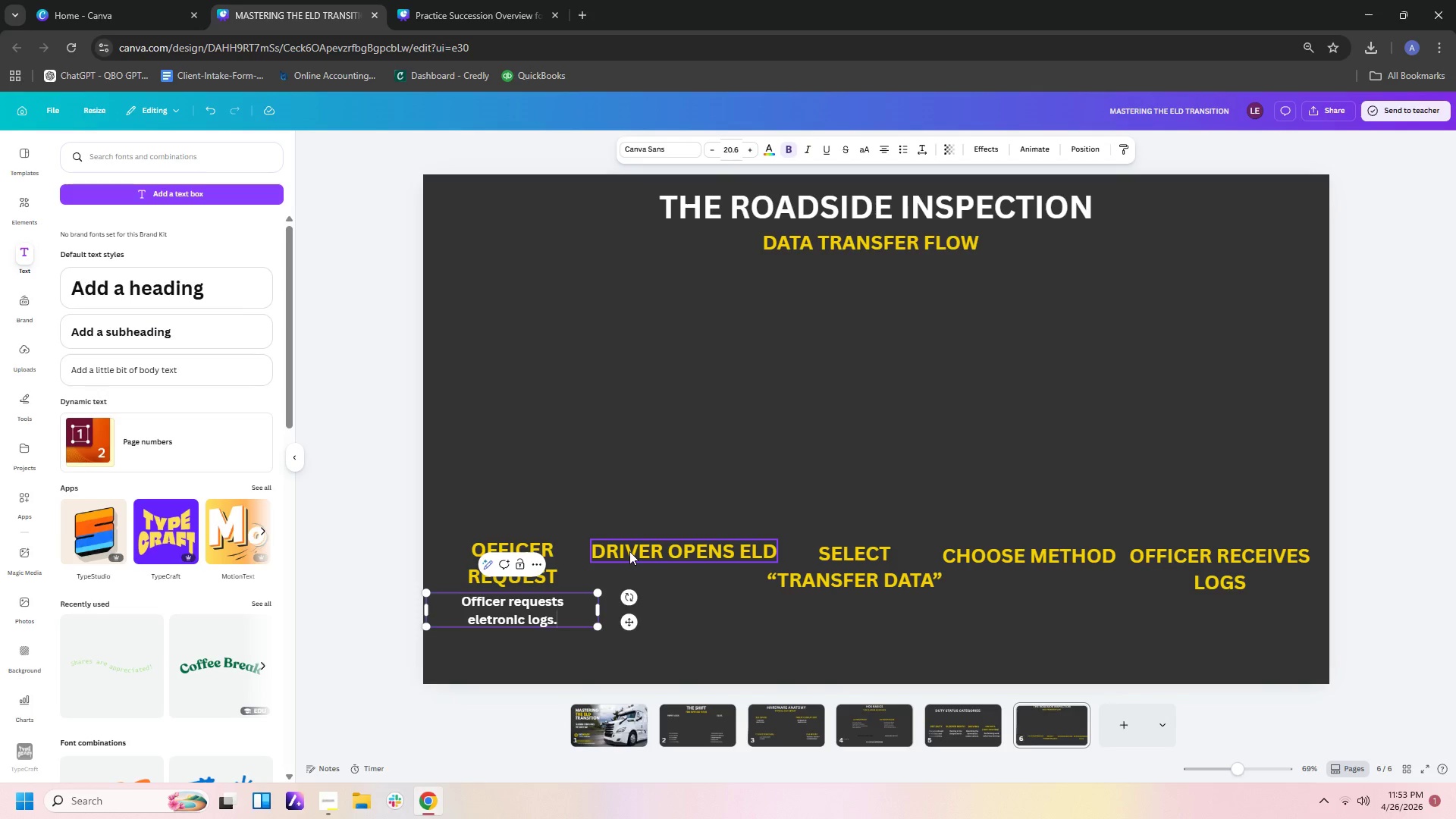 
wait(24.19)
 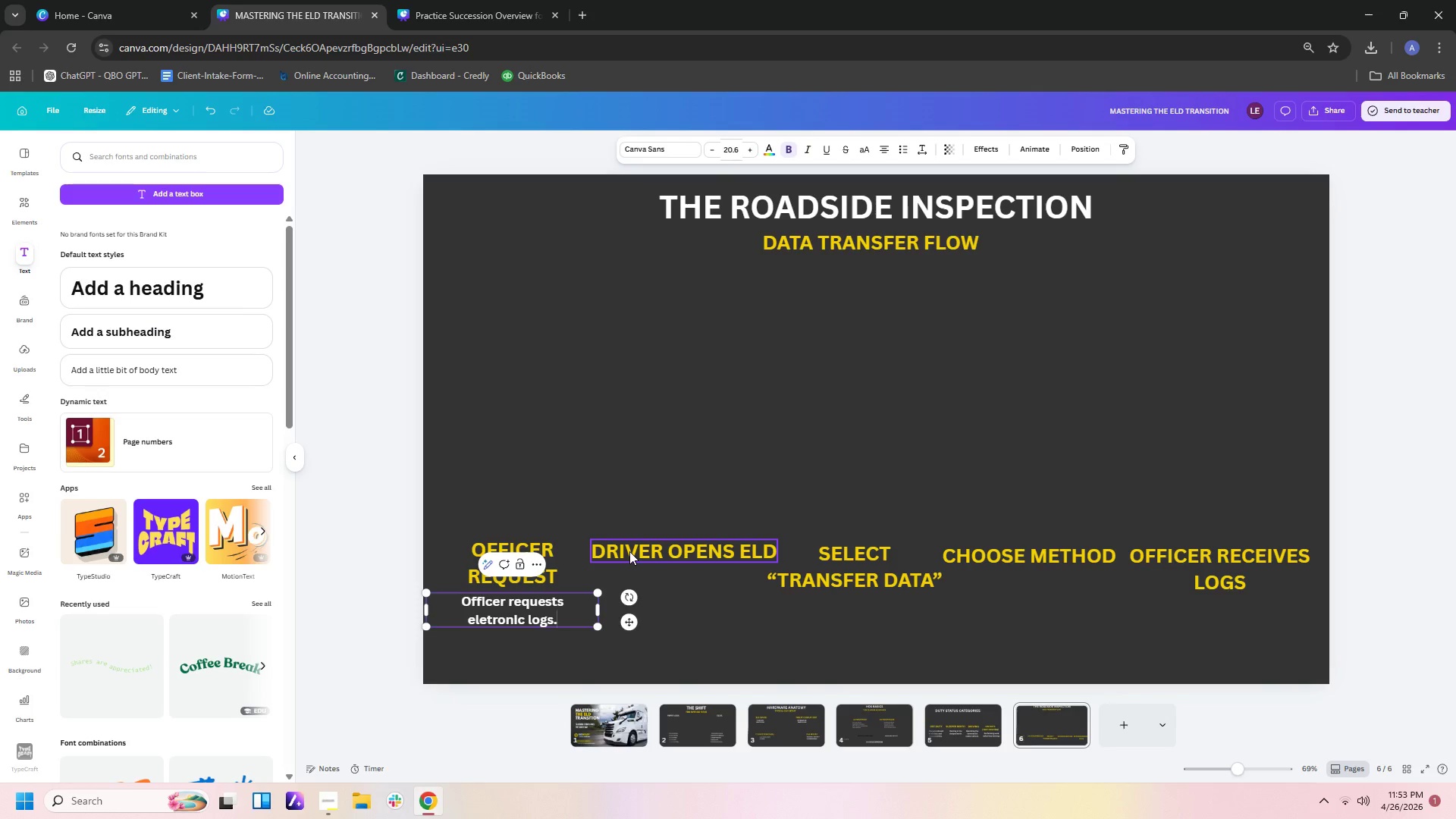 
left_click_drag(start_coordinate=[630, 619], to_coordinate=[629, 641])
 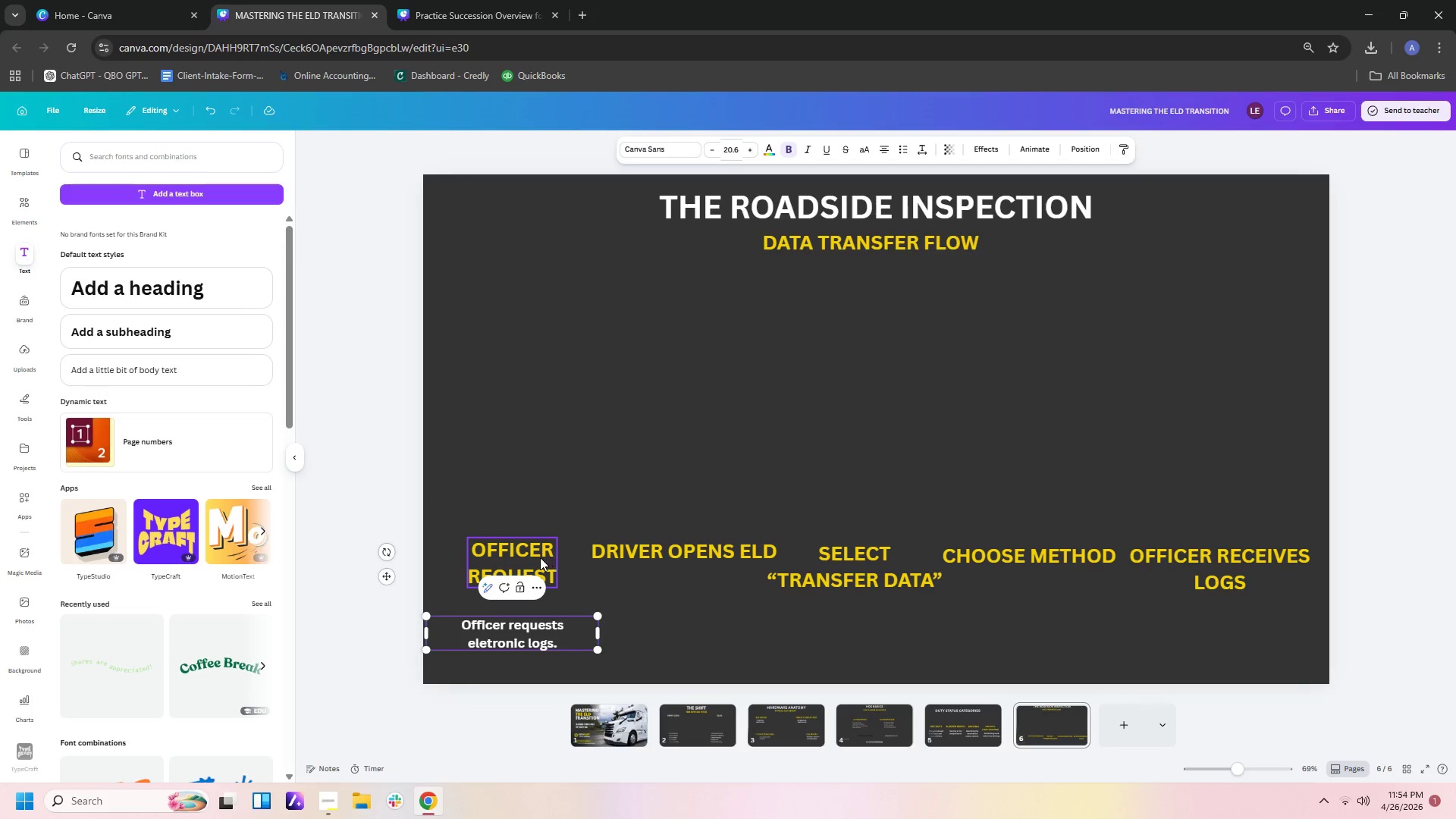 
left_click([539, 557])
 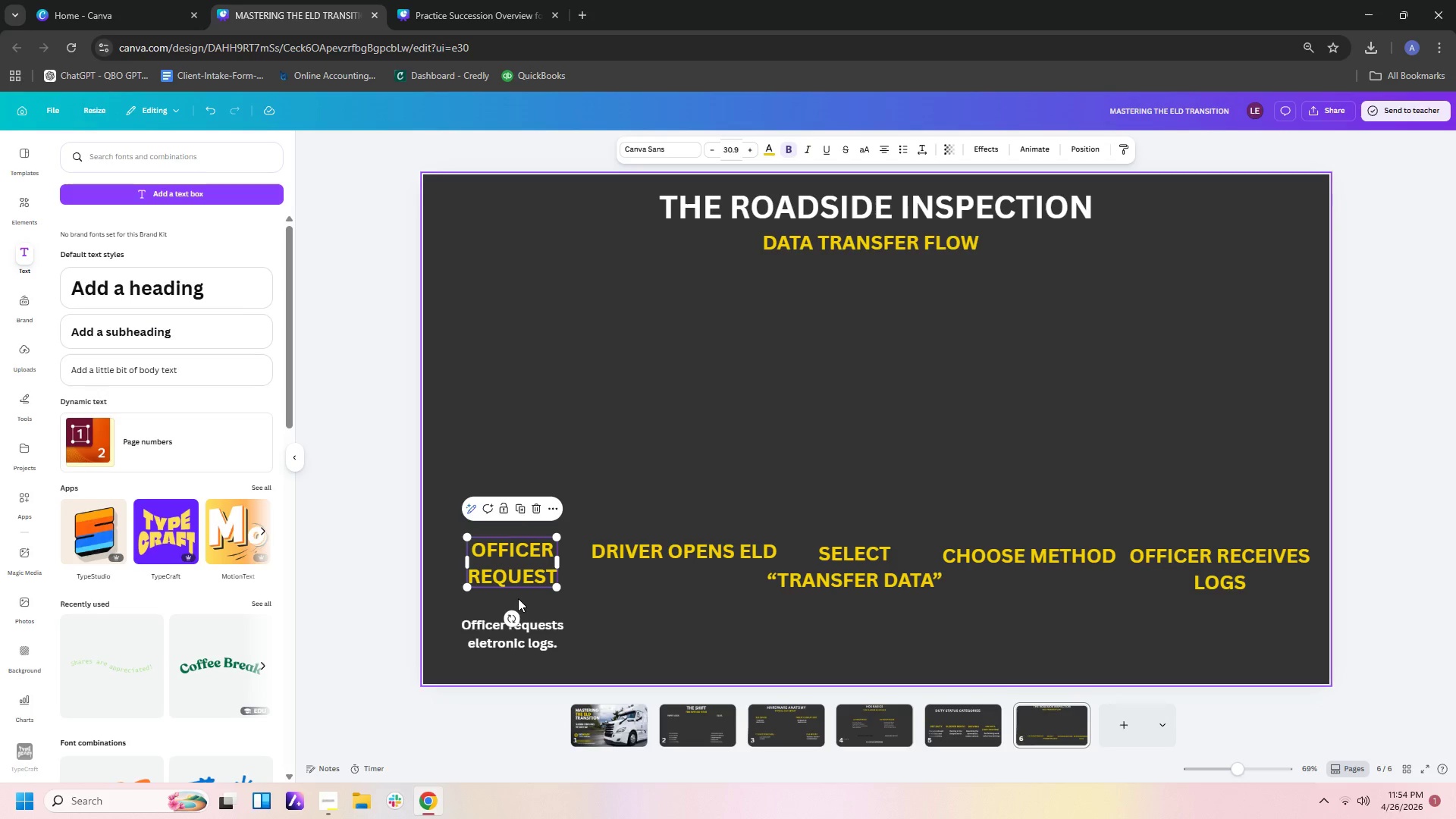 
left_click_drag(start_coordinate=[533, 559], to_coordinate=[535, 584])
 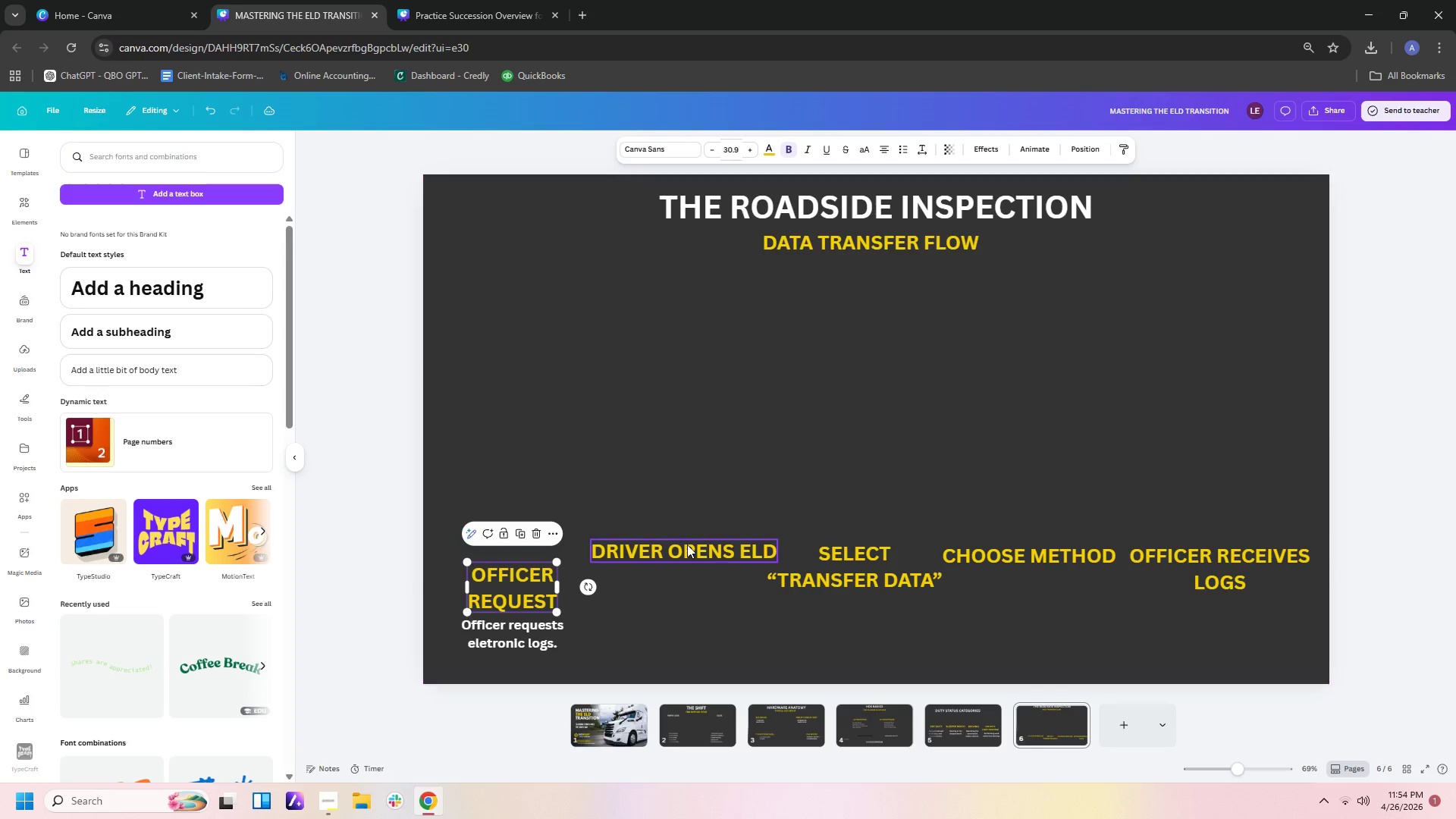 
left_click_drag(start_coordinate=[686, 544], to_coordinate=[675, 581])
 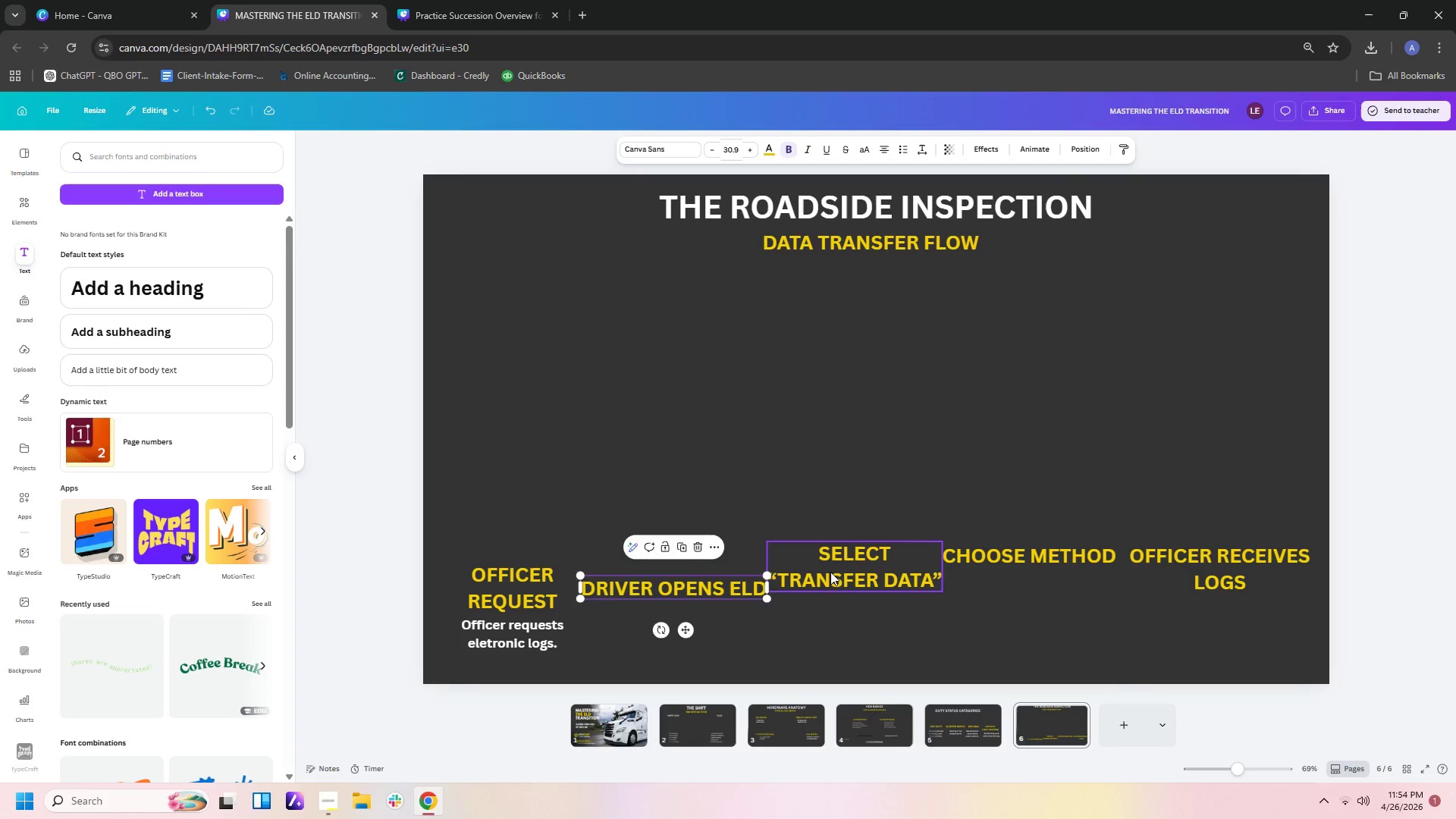 
left_click_drag(start_coordinate=[830, 572], to_coordinate=[831, 606])
 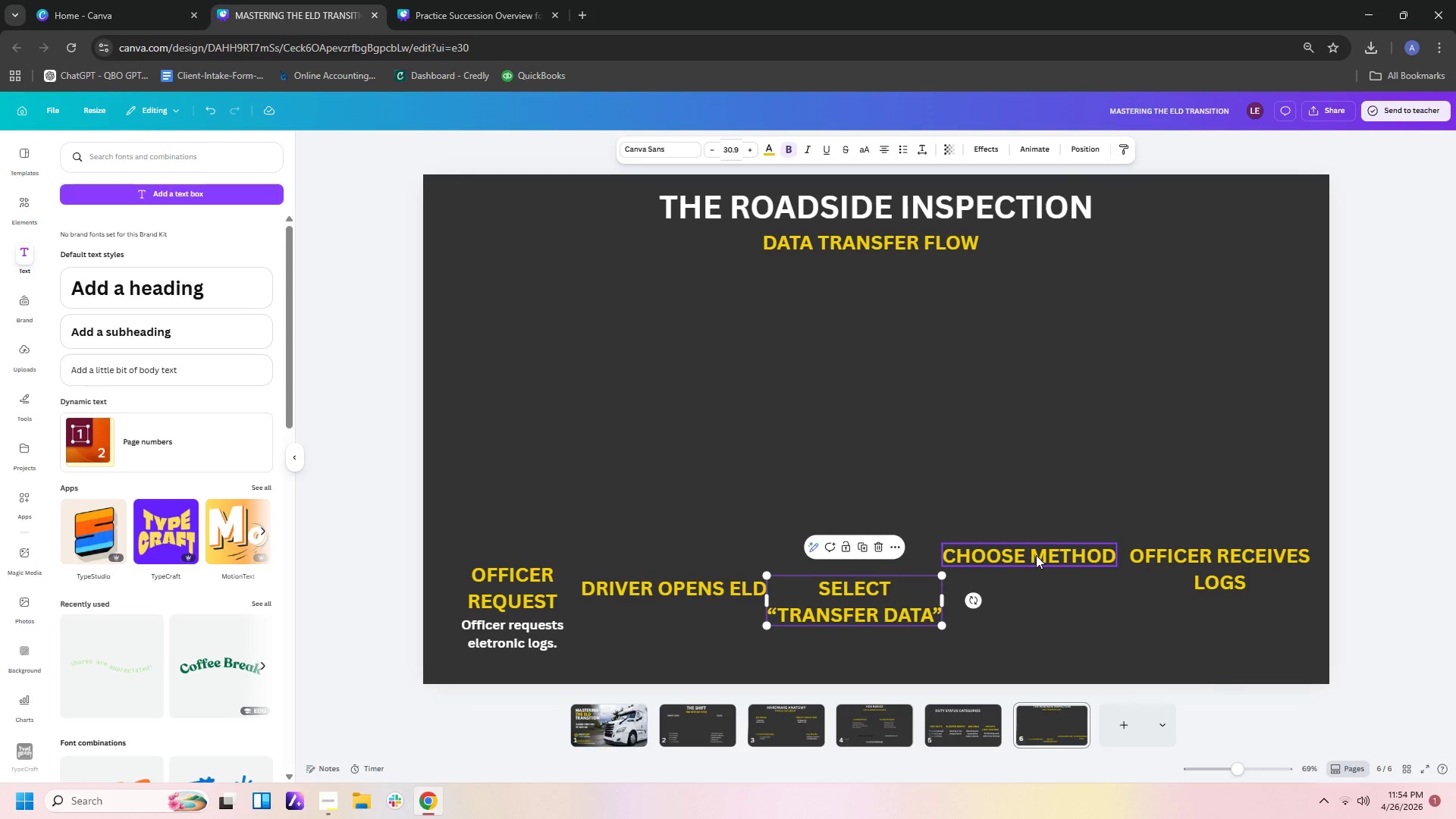 
left_click_drag(start_coordinate=[1039, 562], to_coordinate=[1036, 592])
 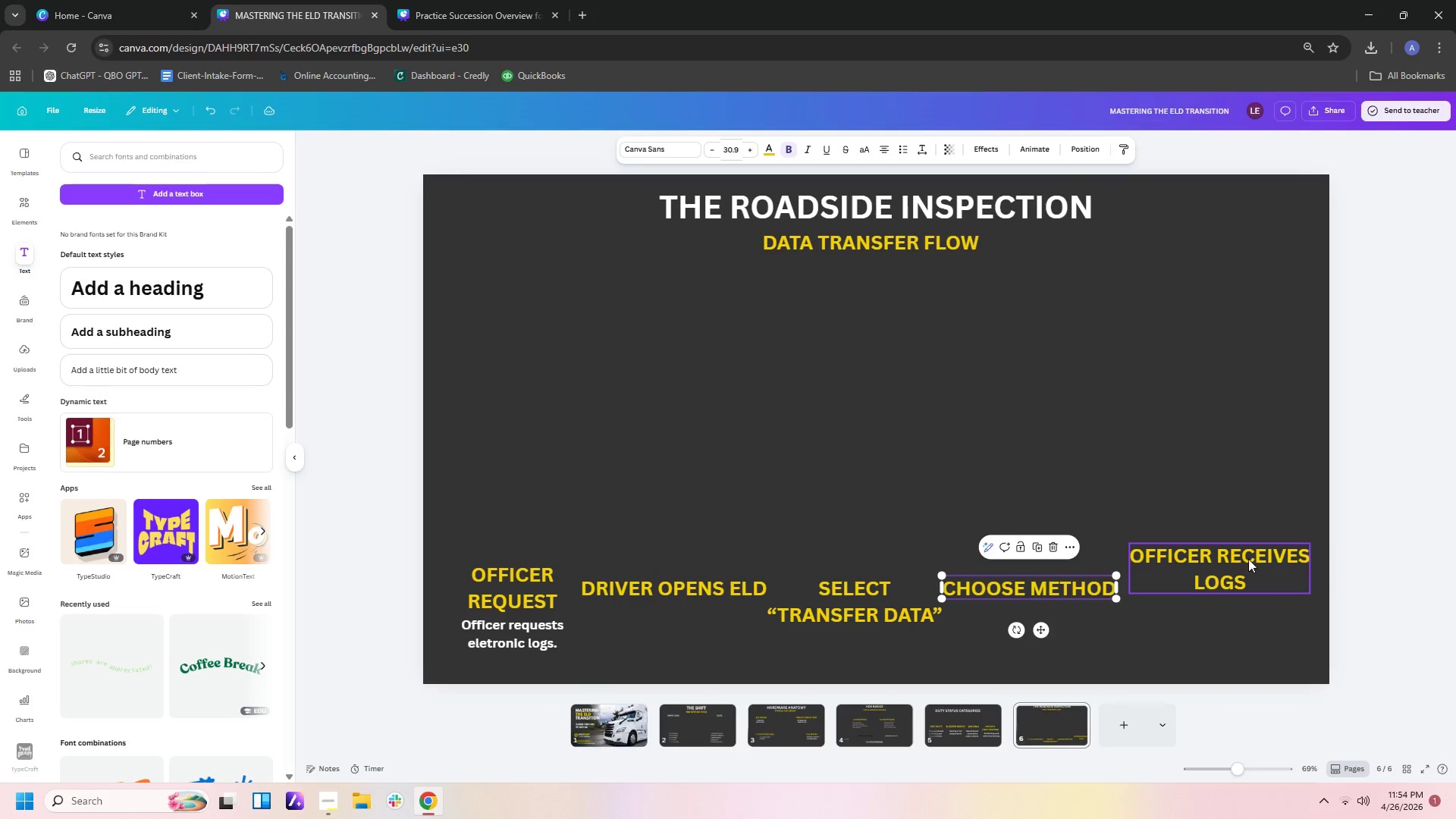 
left_click_drag(start_coordinate=[1235, 563], to_coordinate=[1235, 600])
 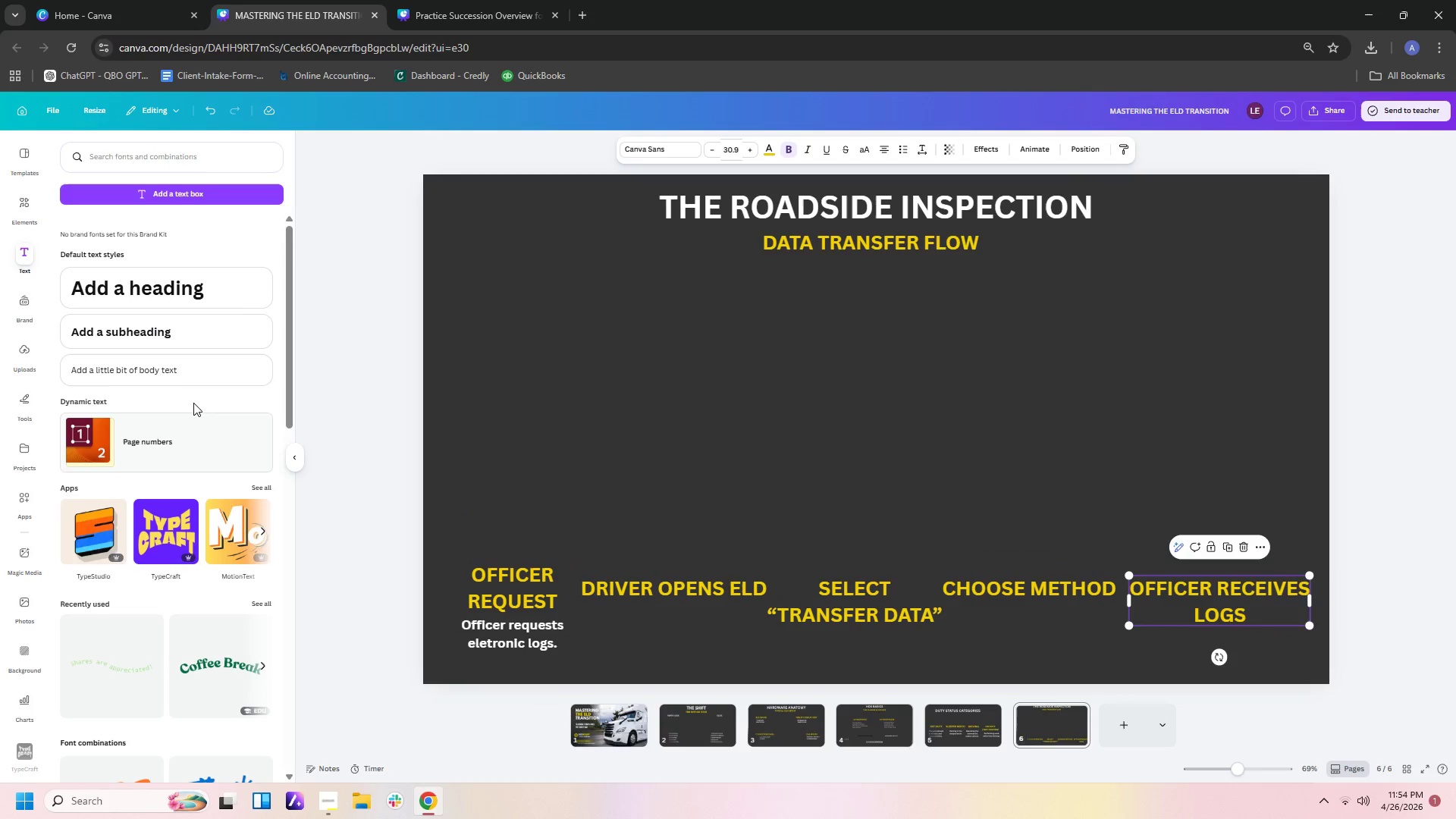 
left_click([510, 660])
 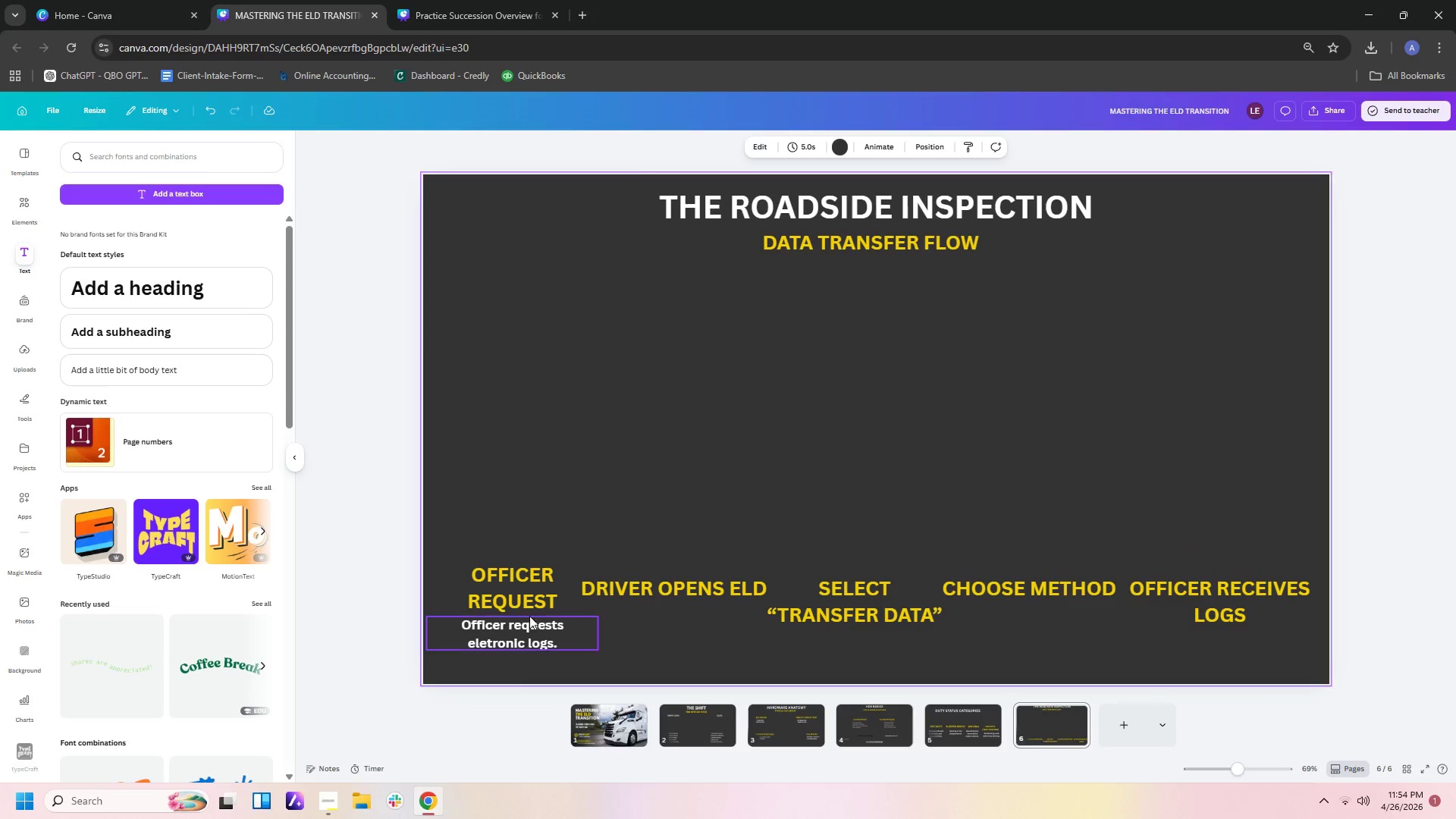 
left_click([529, 616])
 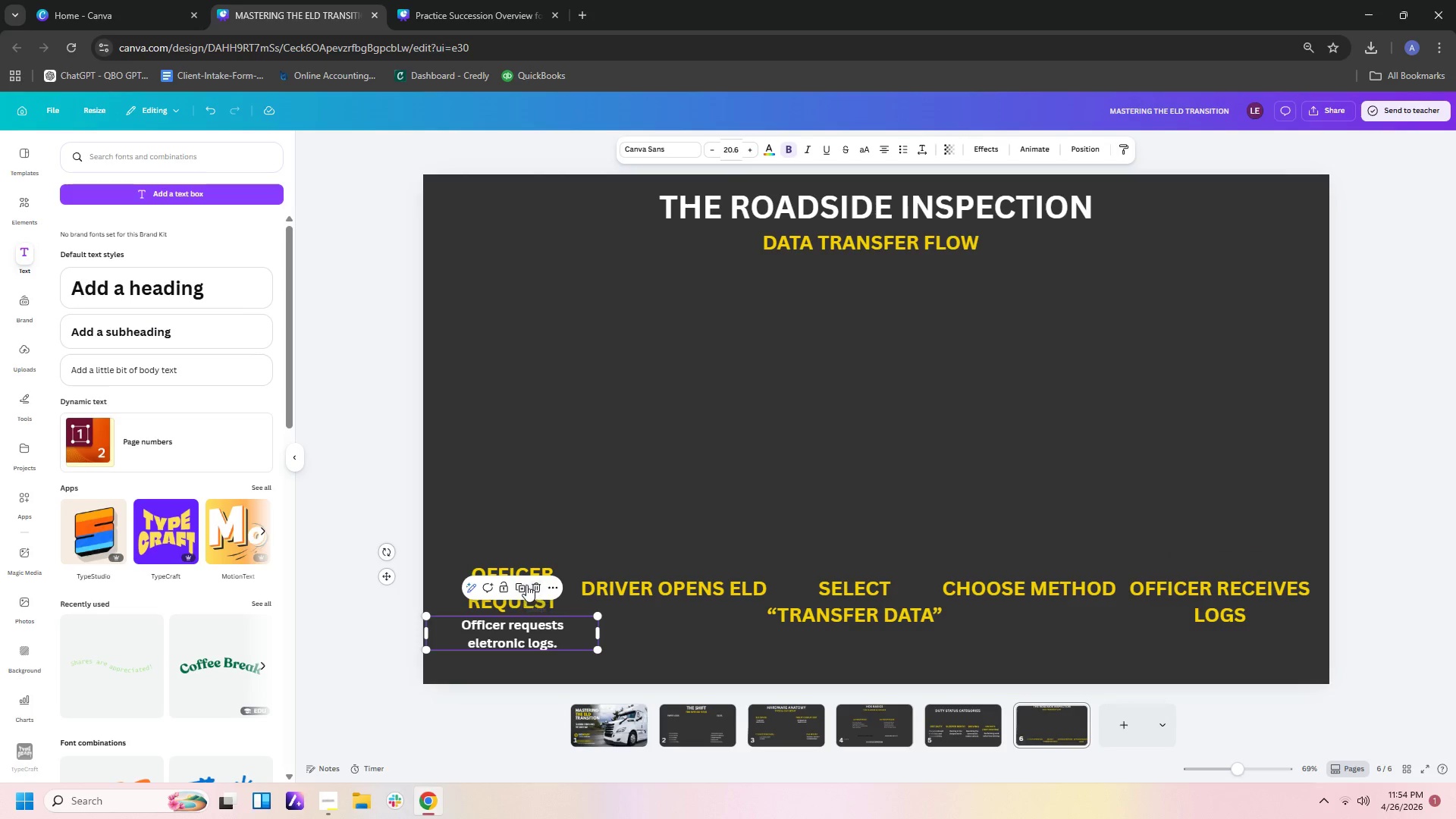 
left_click([520, 588])
 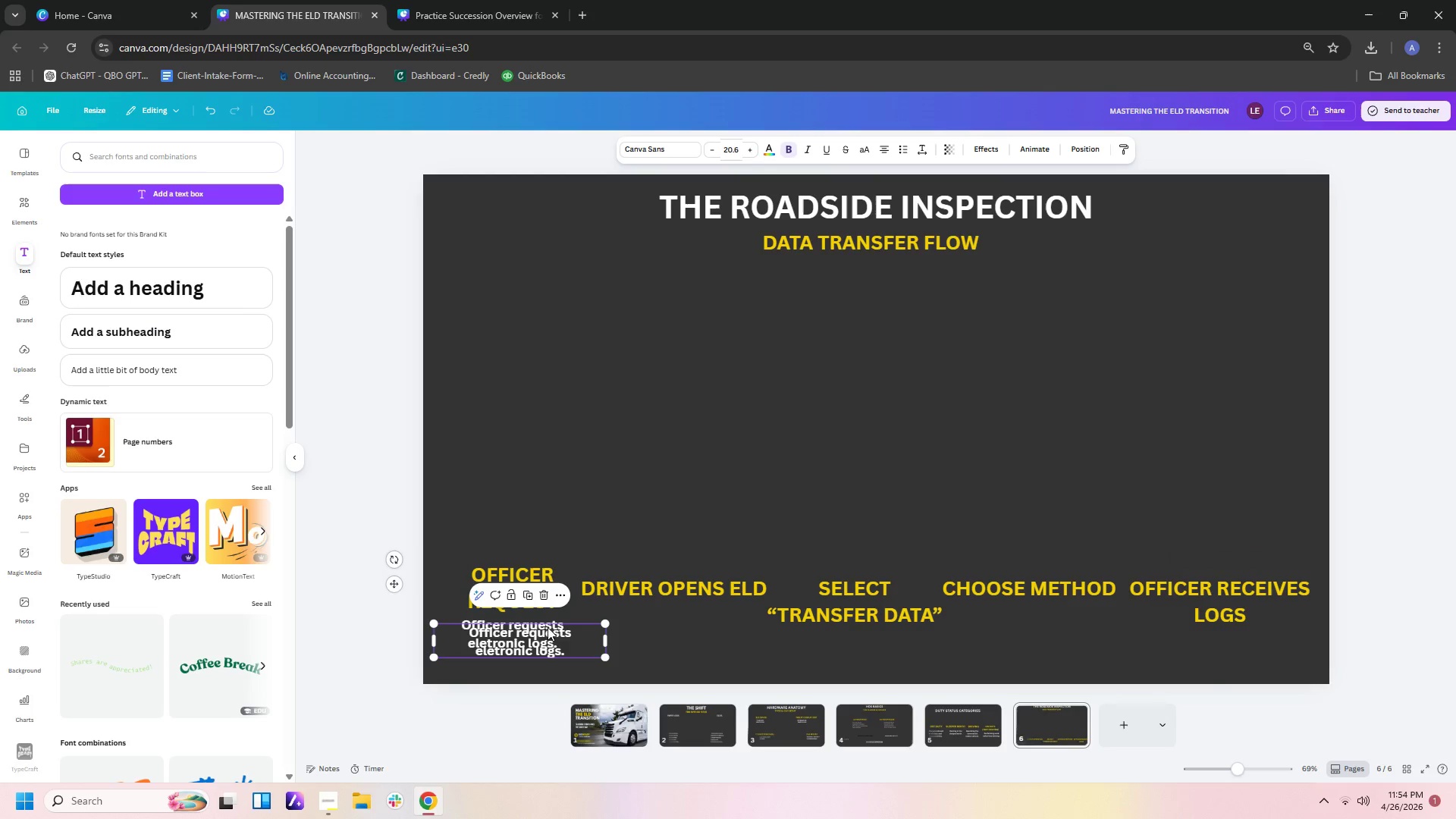 
left_click_drag(start_coordinate=[561, 634], to_coordinate=[711, 630])
 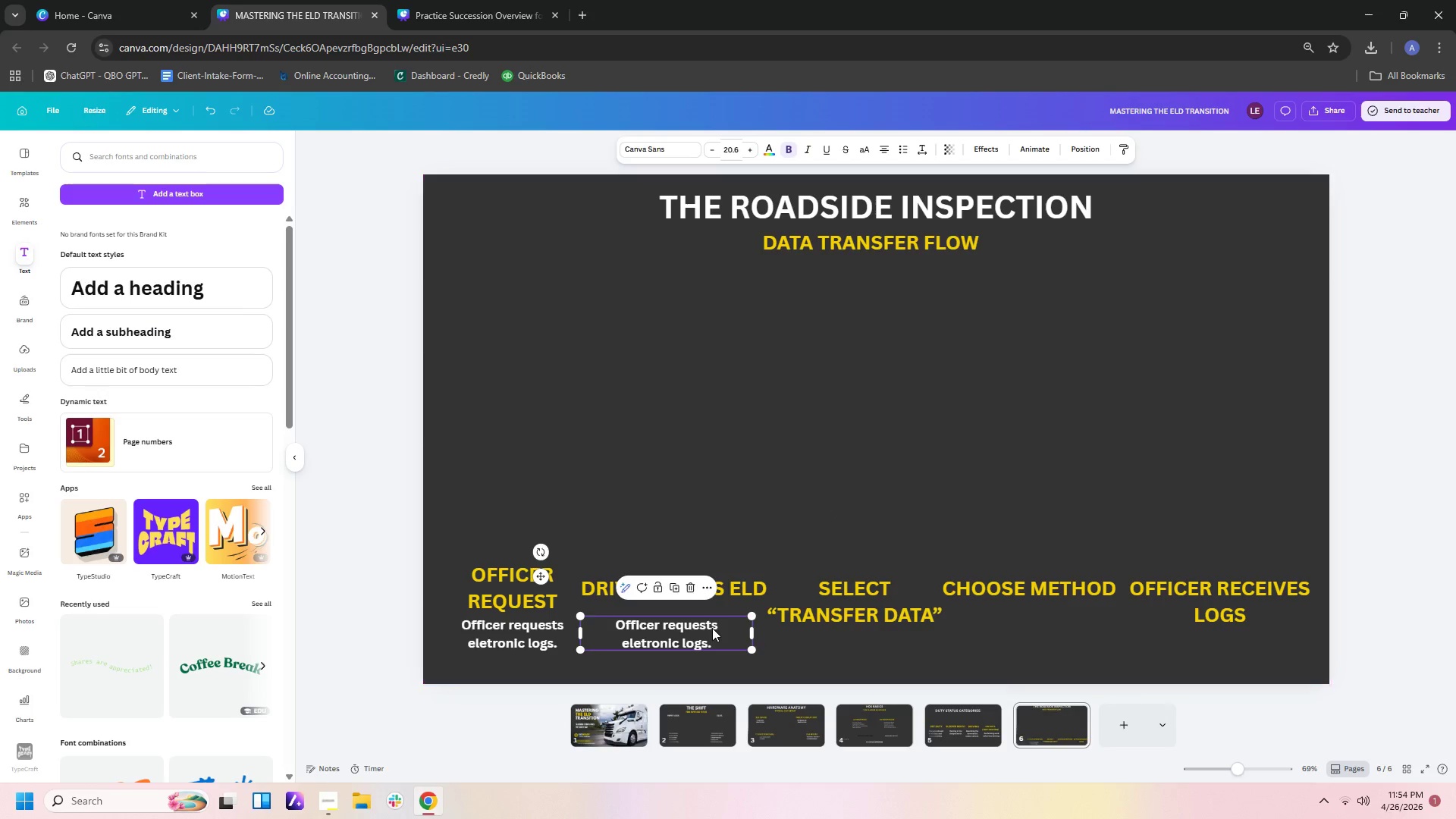 
left_click([711, 629])
 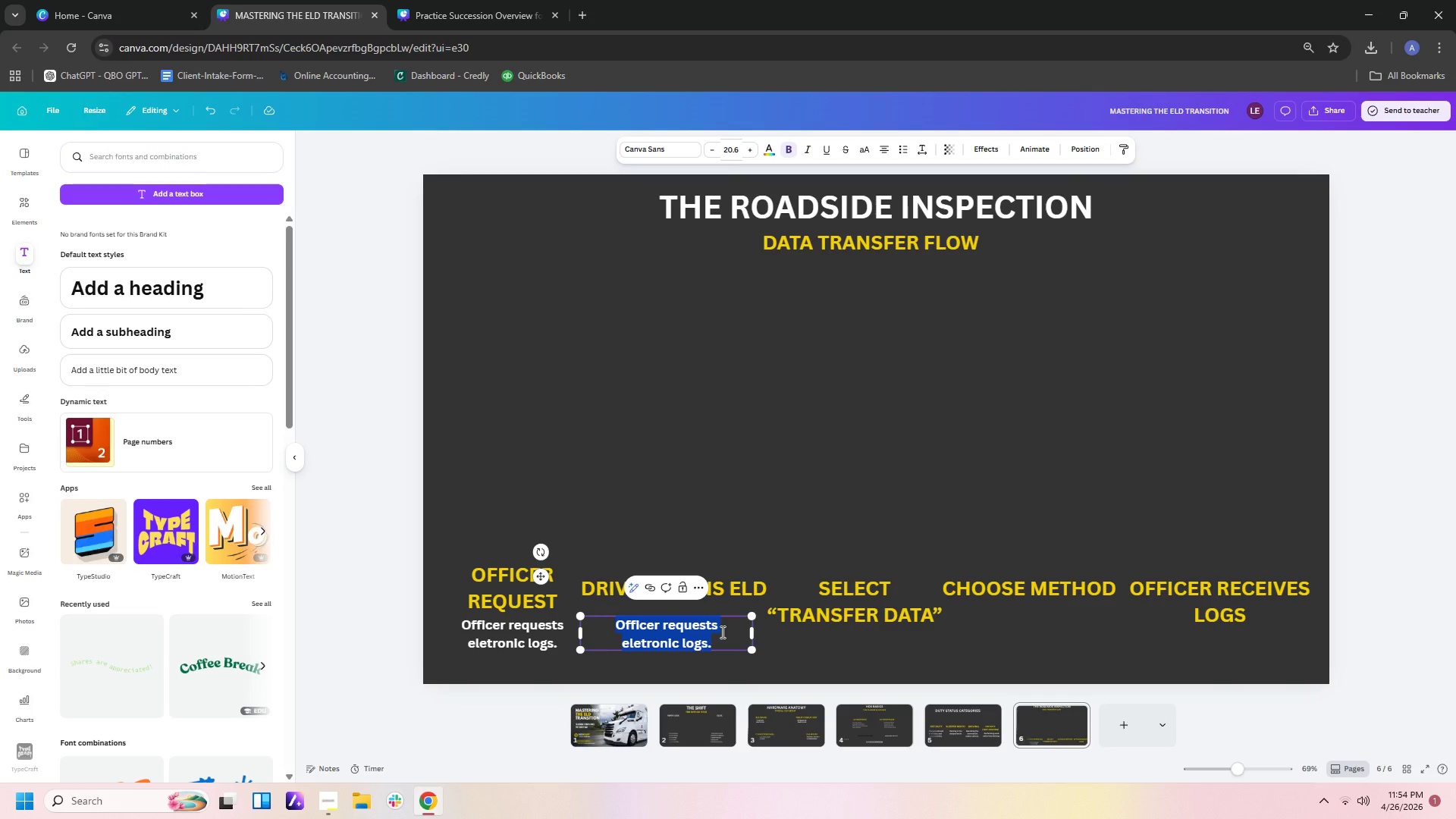 
left_click([721, 632])
 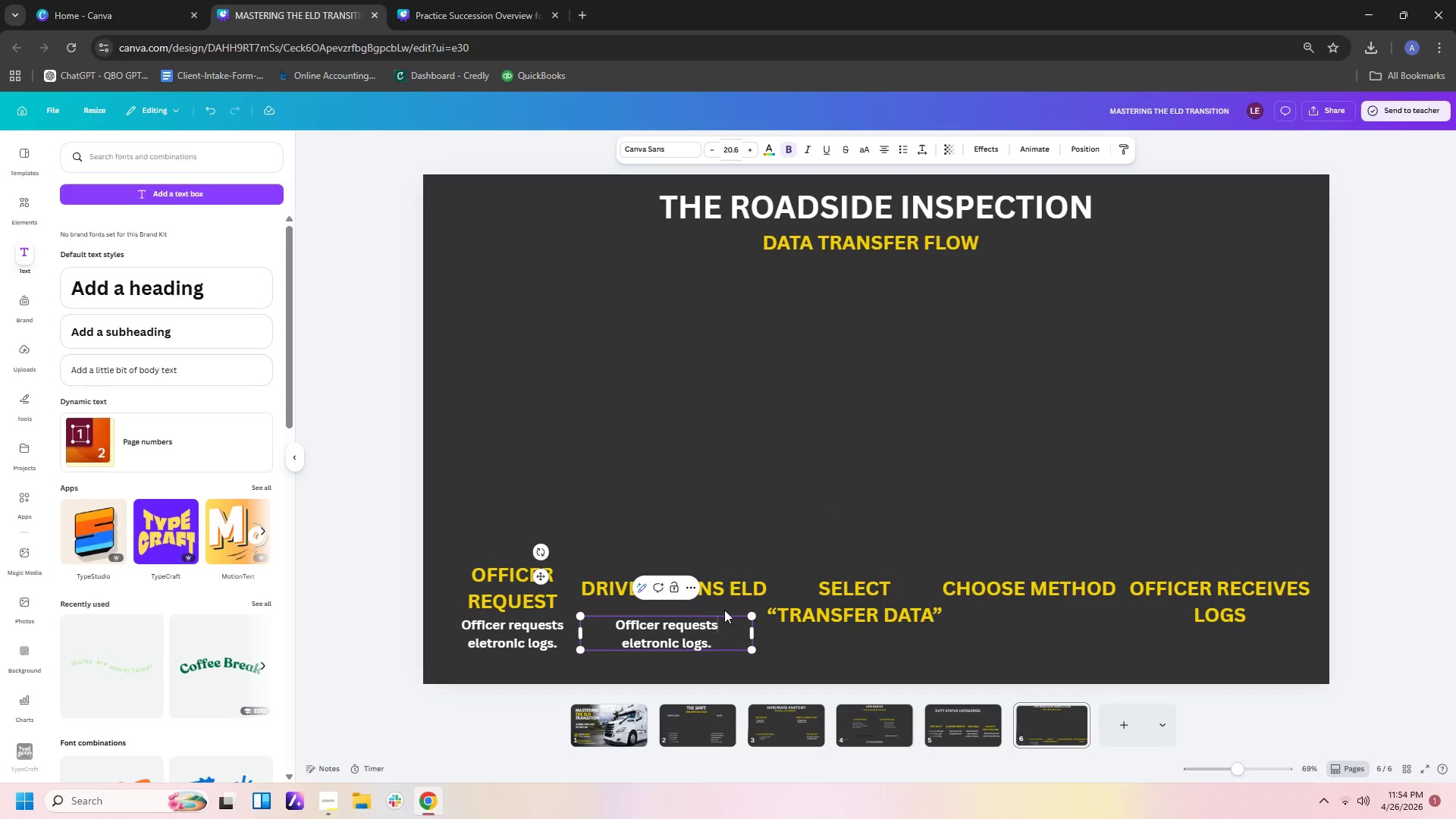 
left_click_drag(start_coordinate=[734, 591], to_coordinate=[736, 575])
 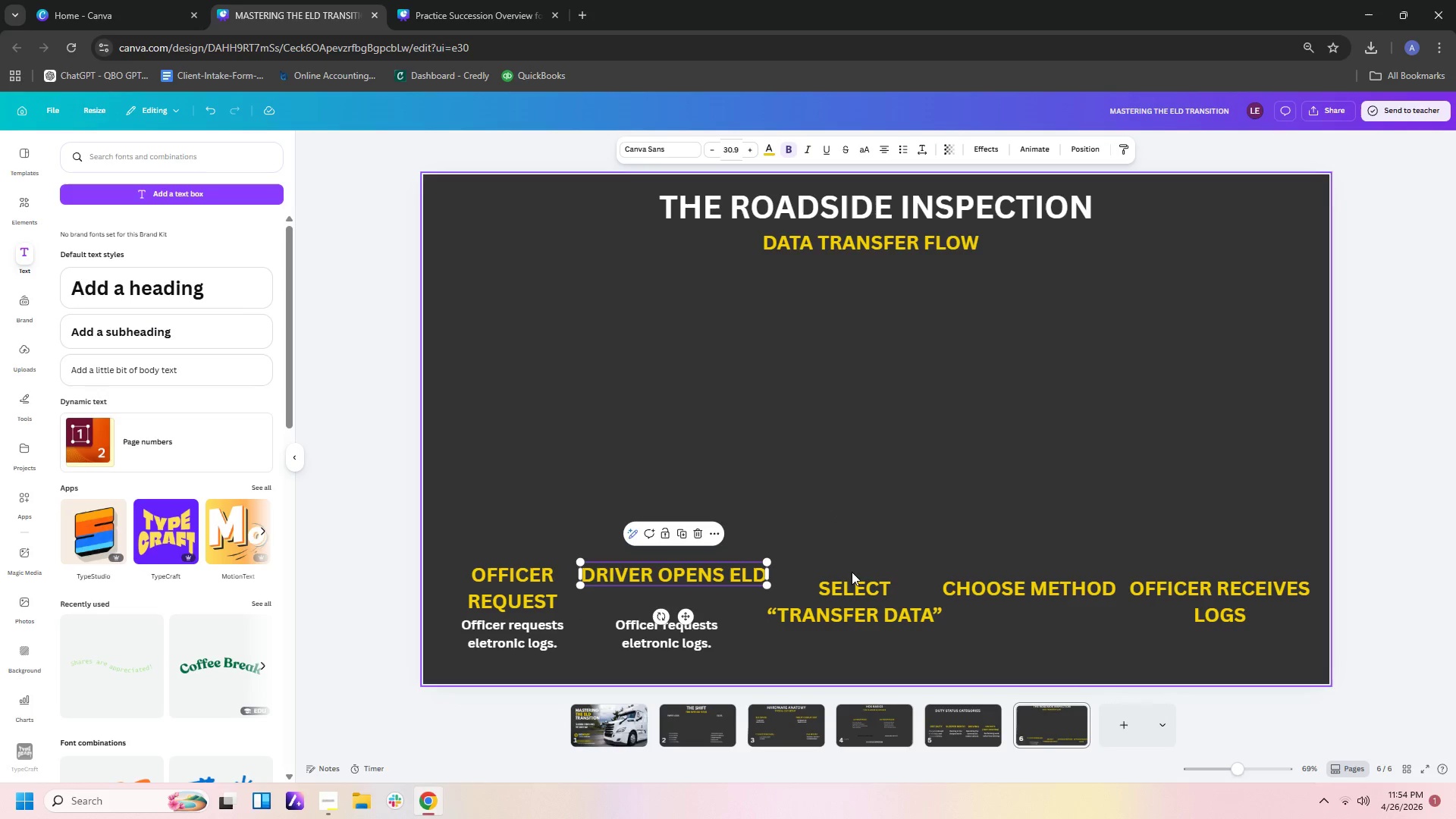 
left_click_drag(start_coordinate=[852, 573], to_coordinate=[843, 564])
 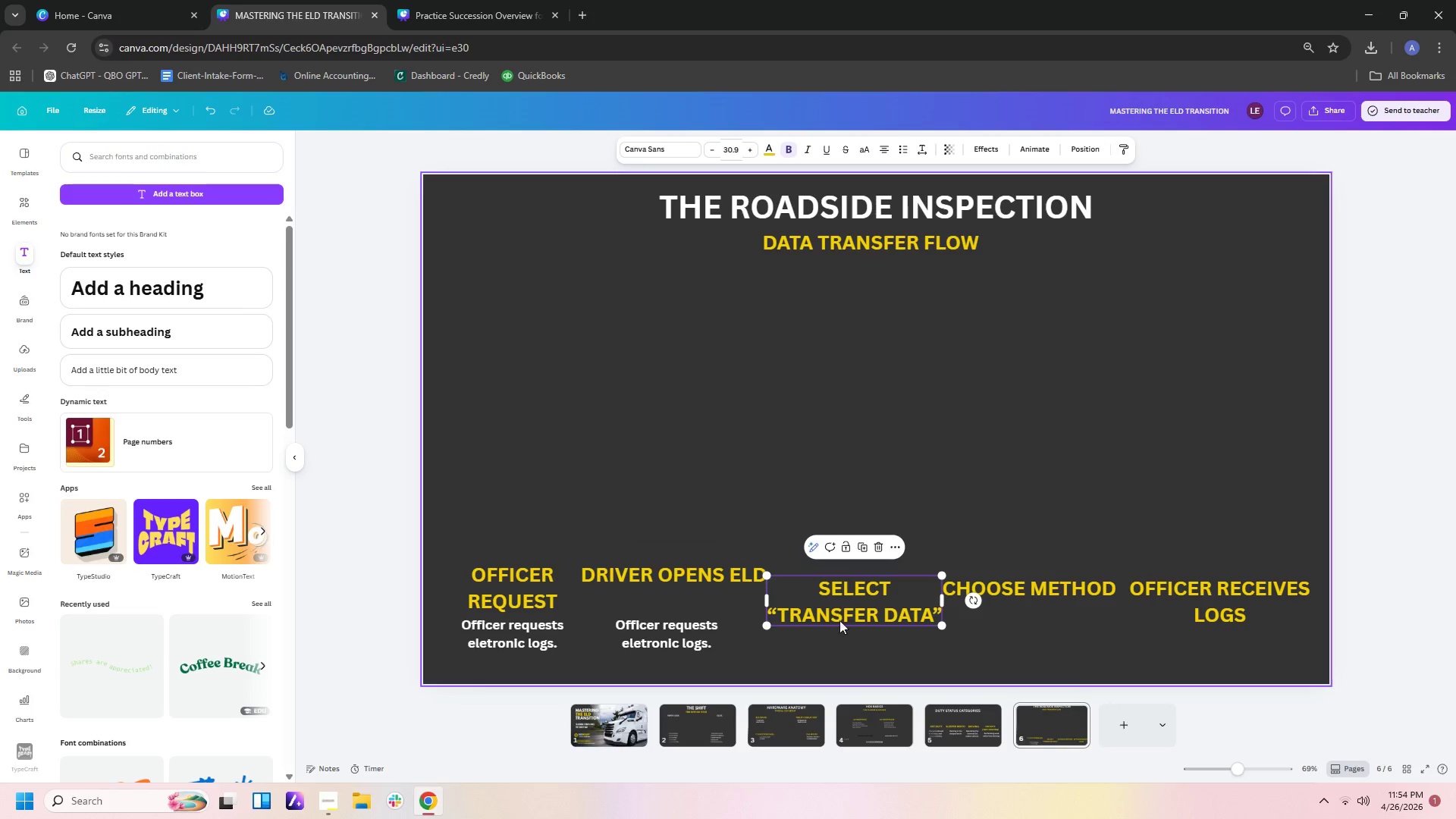 
left_click_drag(start_coordinate=[839, 601], to_coordinate=[835, 571])
 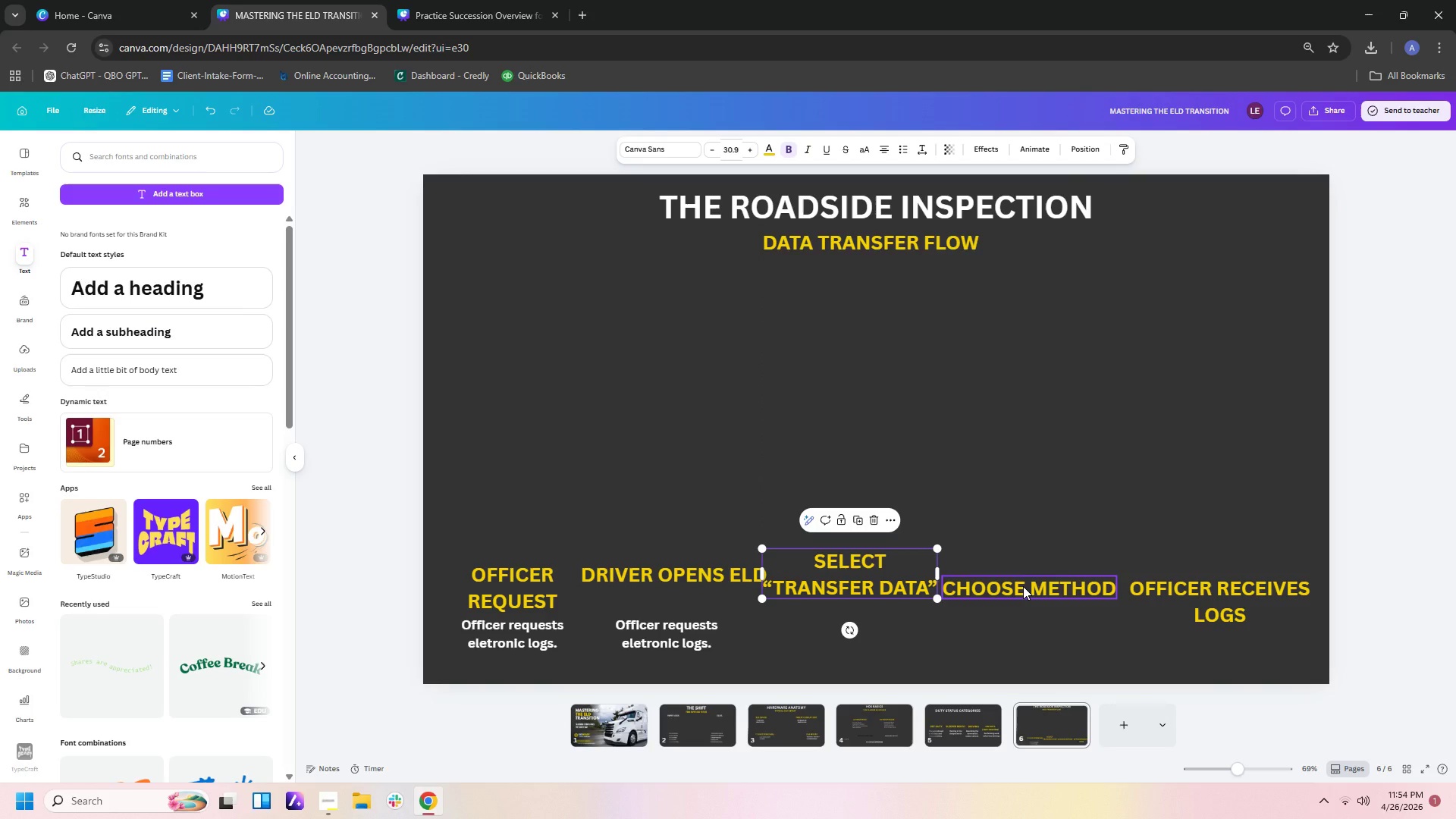 
left_click_drag(start_coordinate=[869, 578], to_coordinate=[864, 597])
 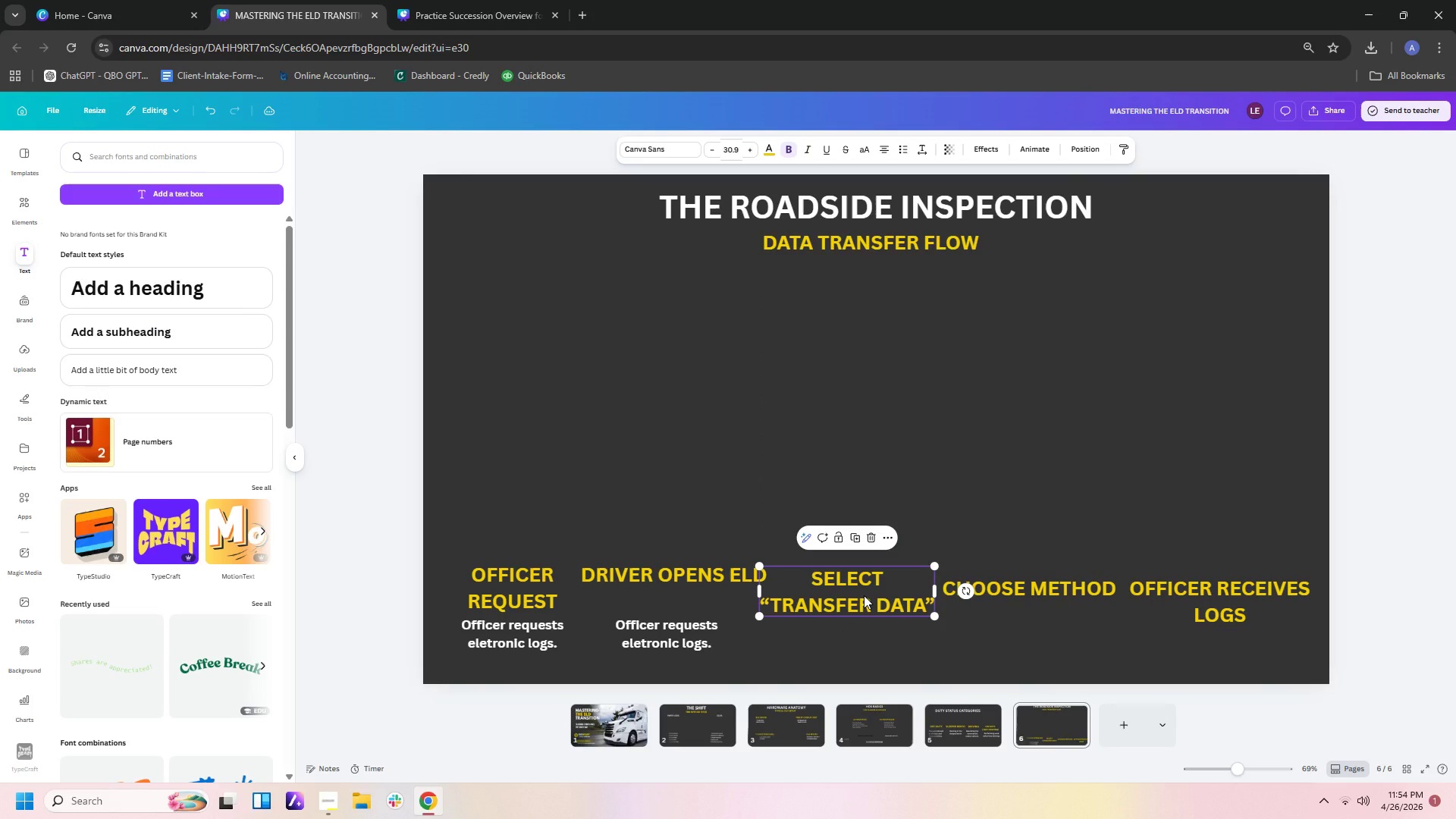 
left_click_drag(start_coordinate=[864, 595], to_coordinate=[856, 593])
 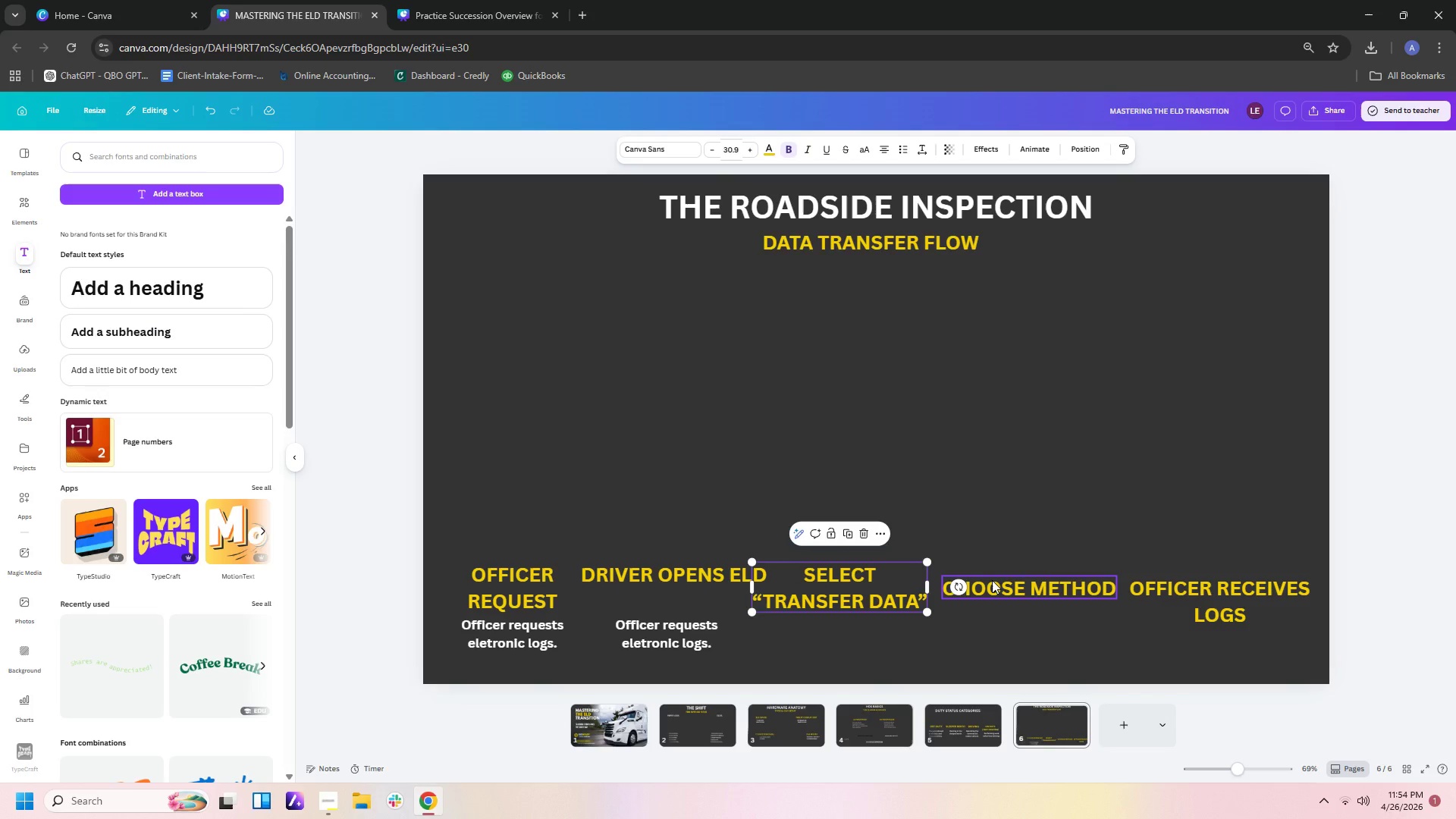 
left_click_drag(start_coordinate=[992, 580], to_coordinate=[986, 567])
 